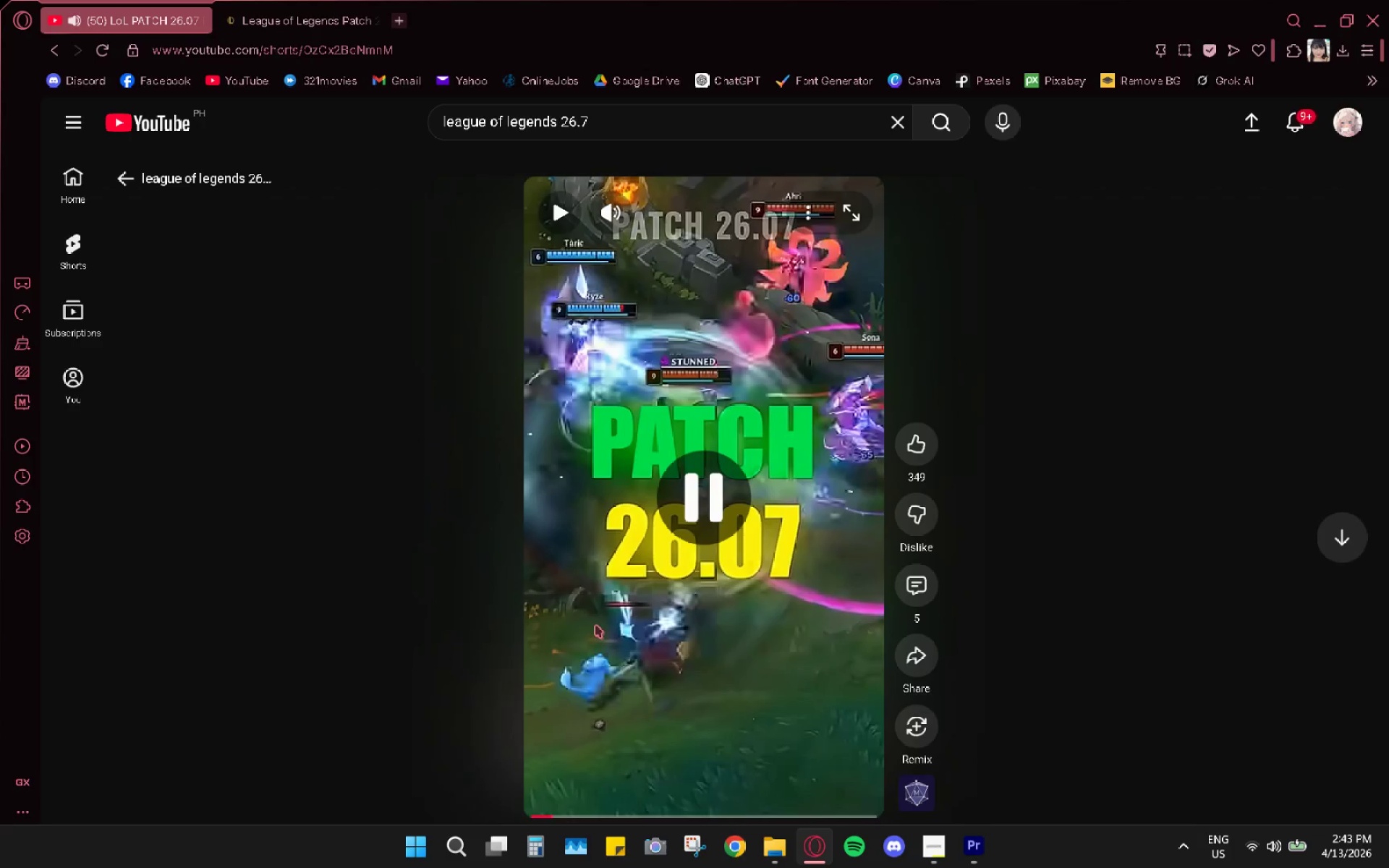 
key(Alt+AltLeft)
 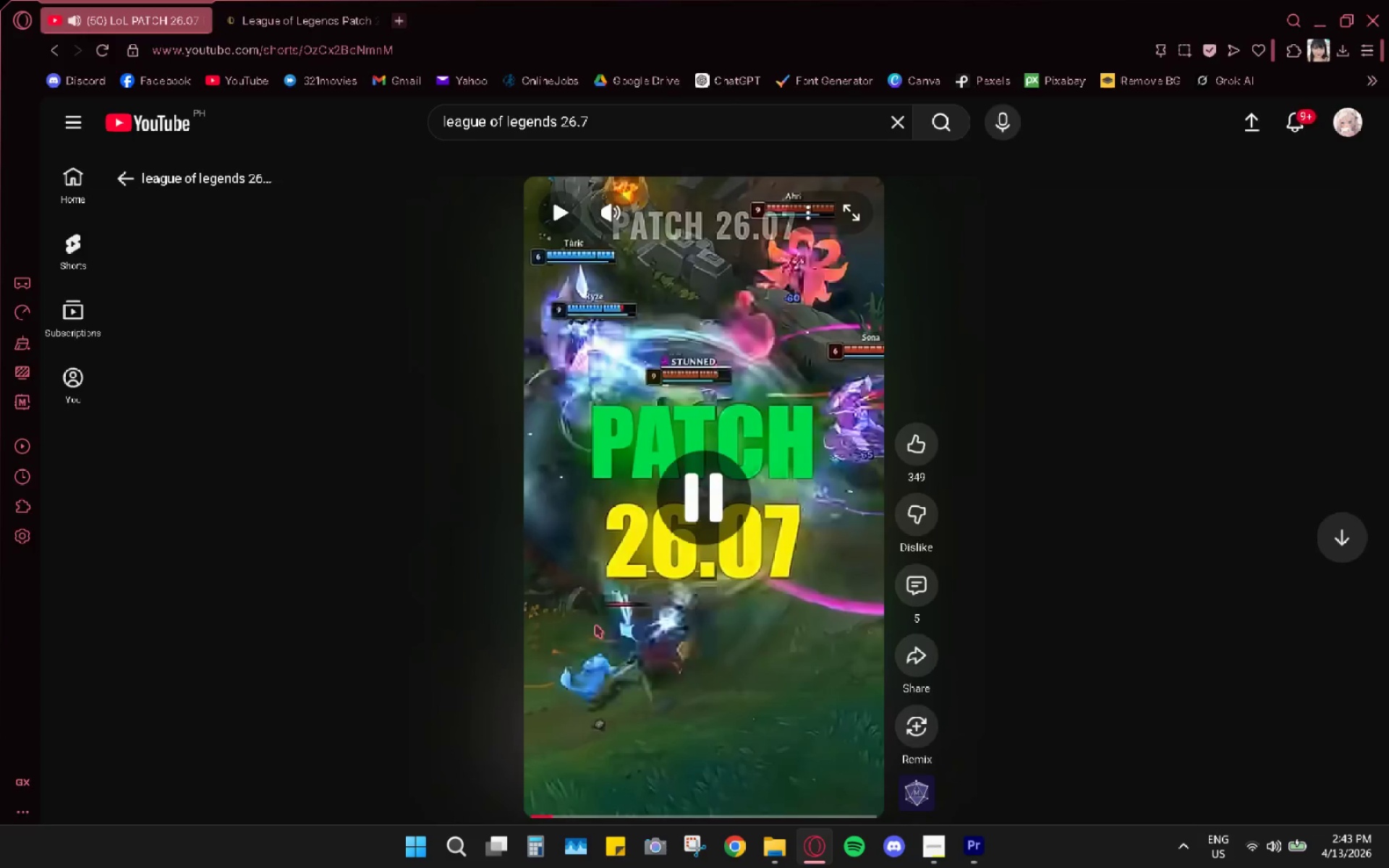 
key(Alt+Tab)
 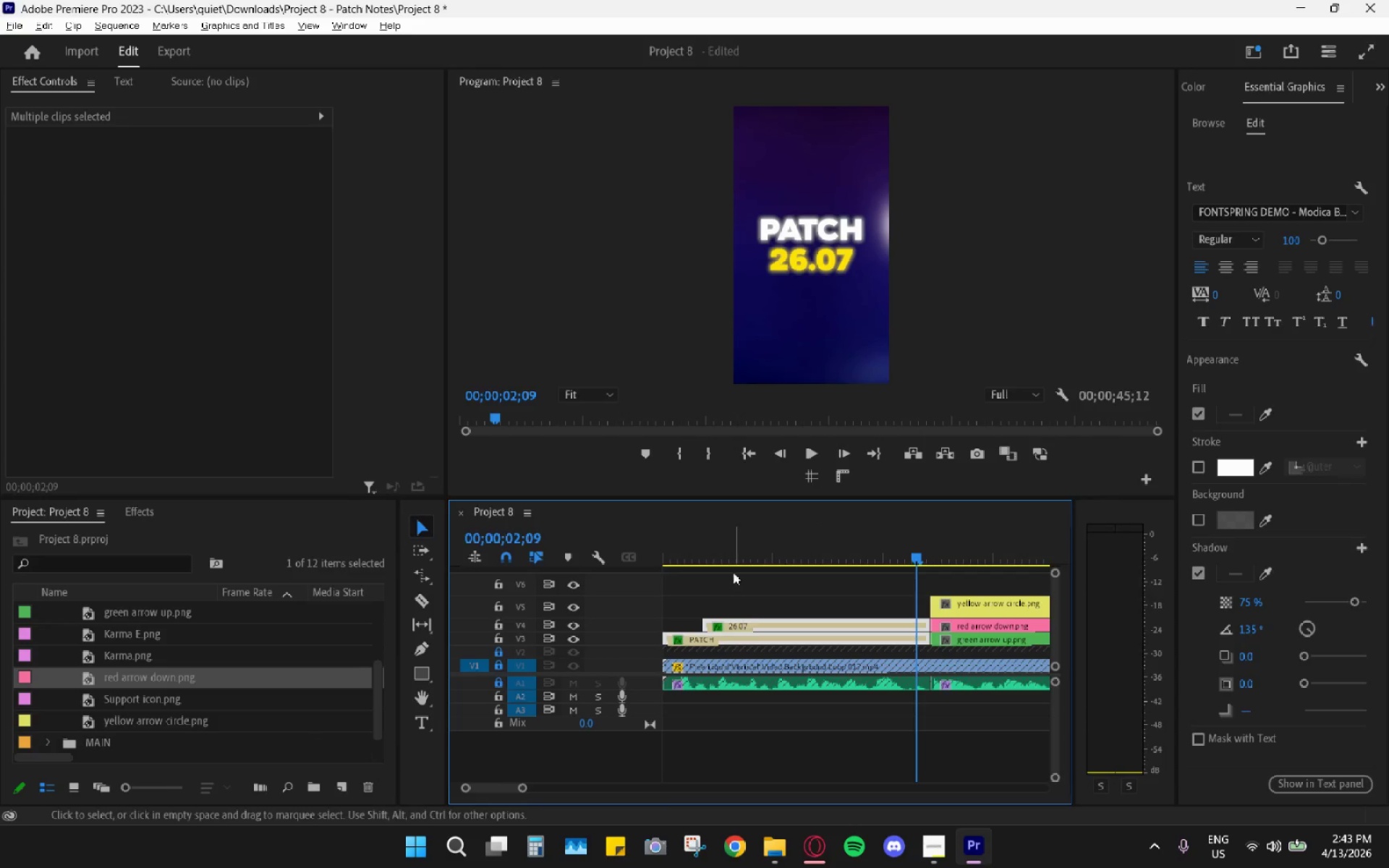 
left_click_drag(start_coordinate=[714, 532], to_coordinate=[608, 537])
 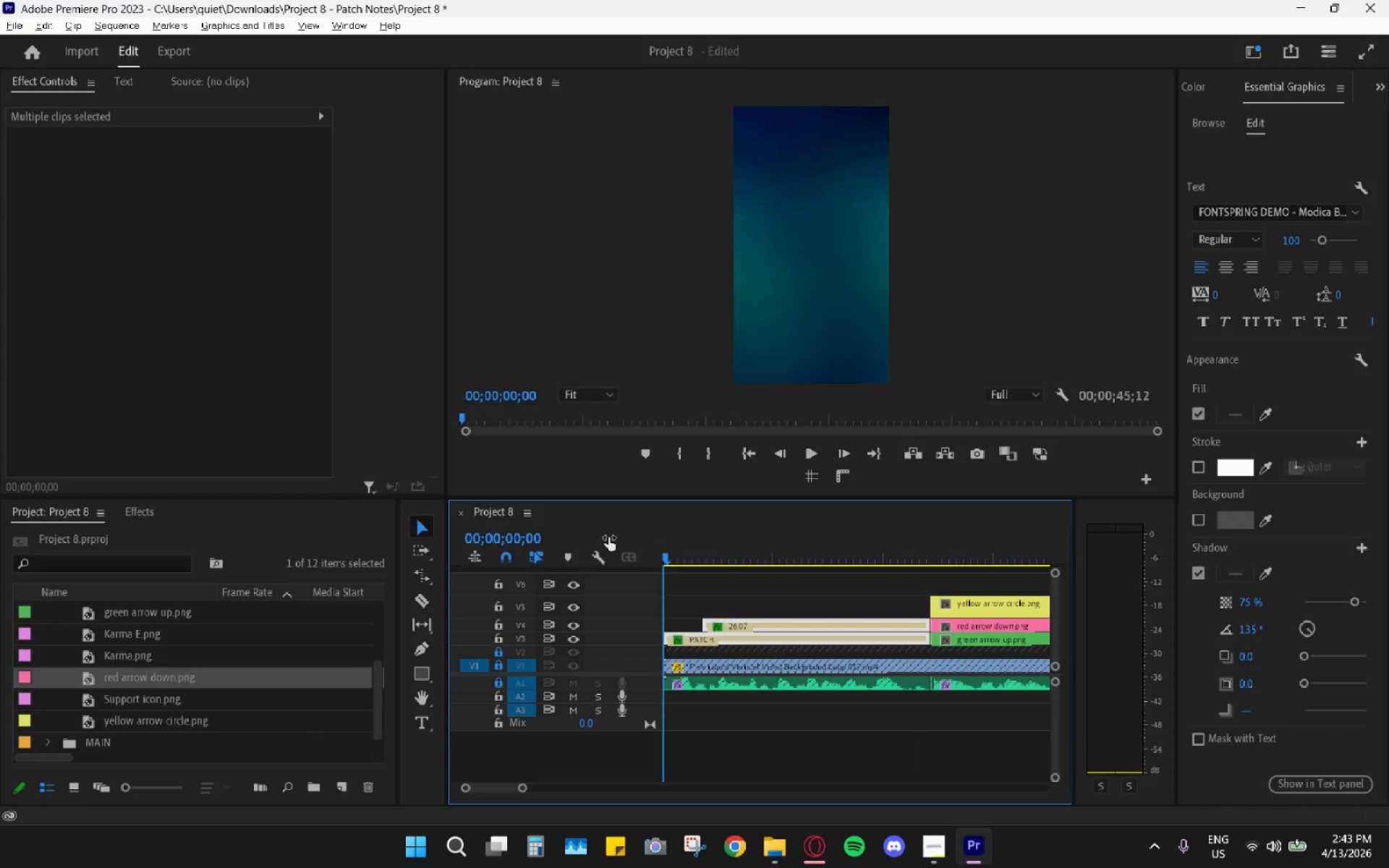 
key(Space)
 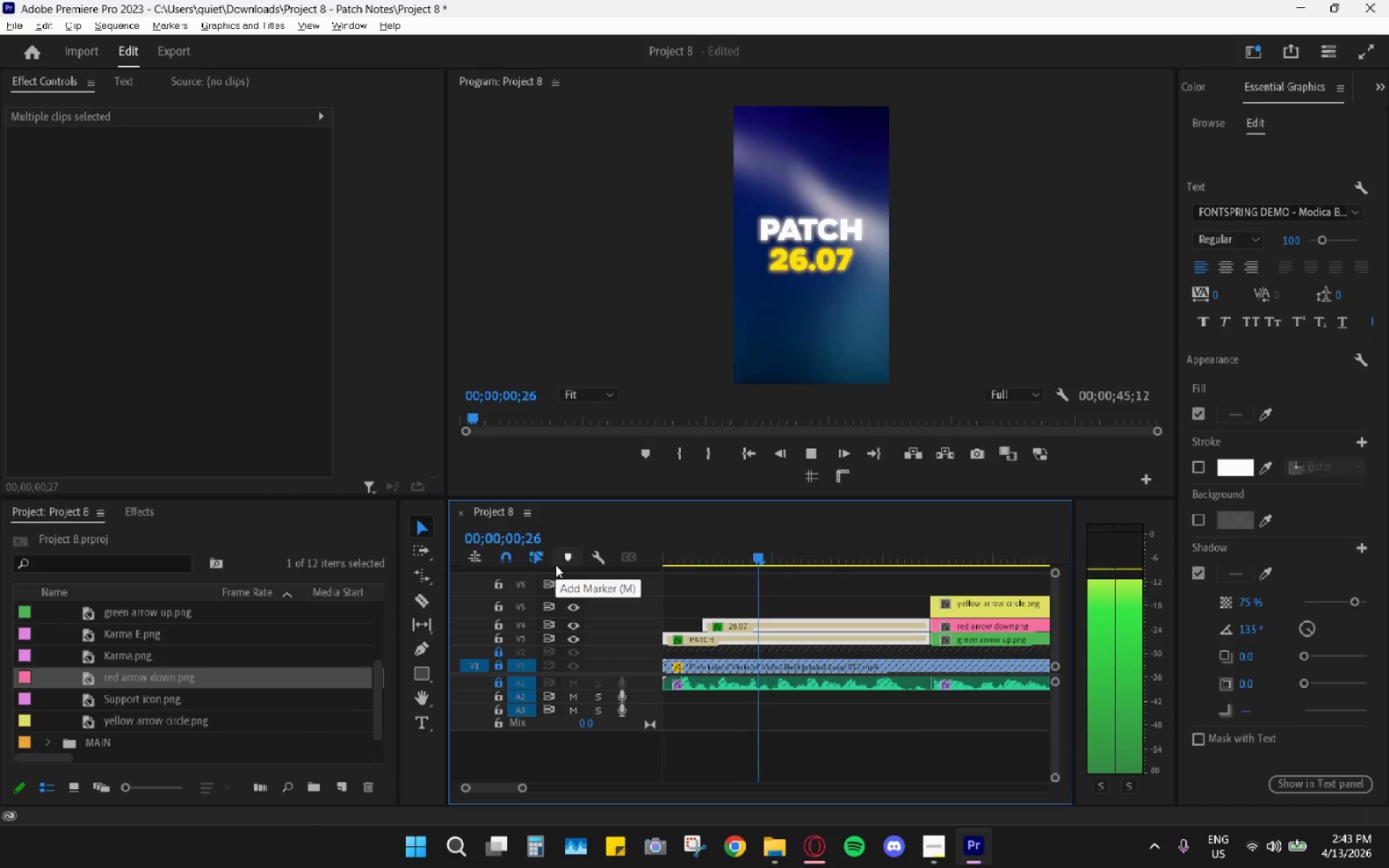 
key(Space)
 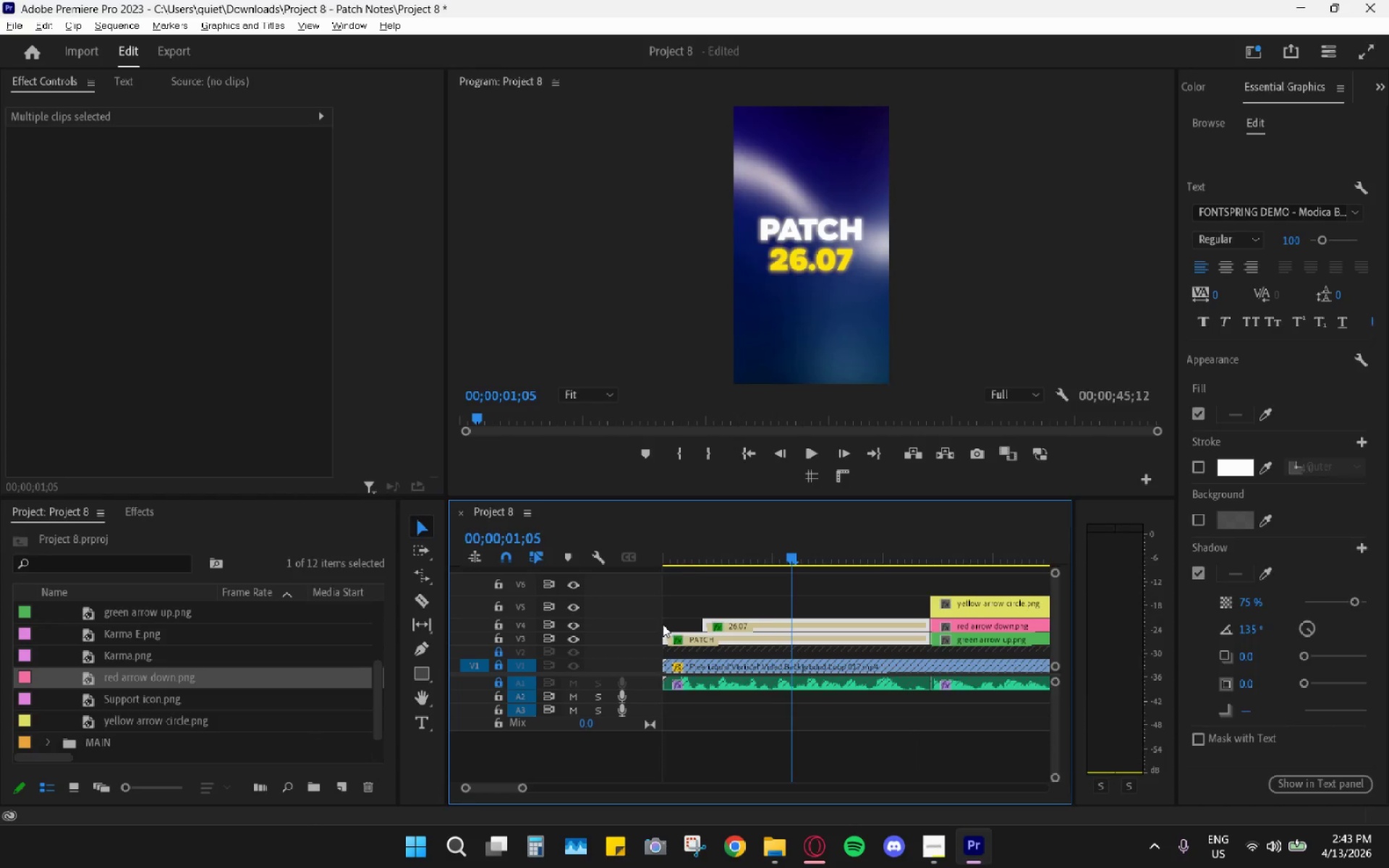 
key(Space)
 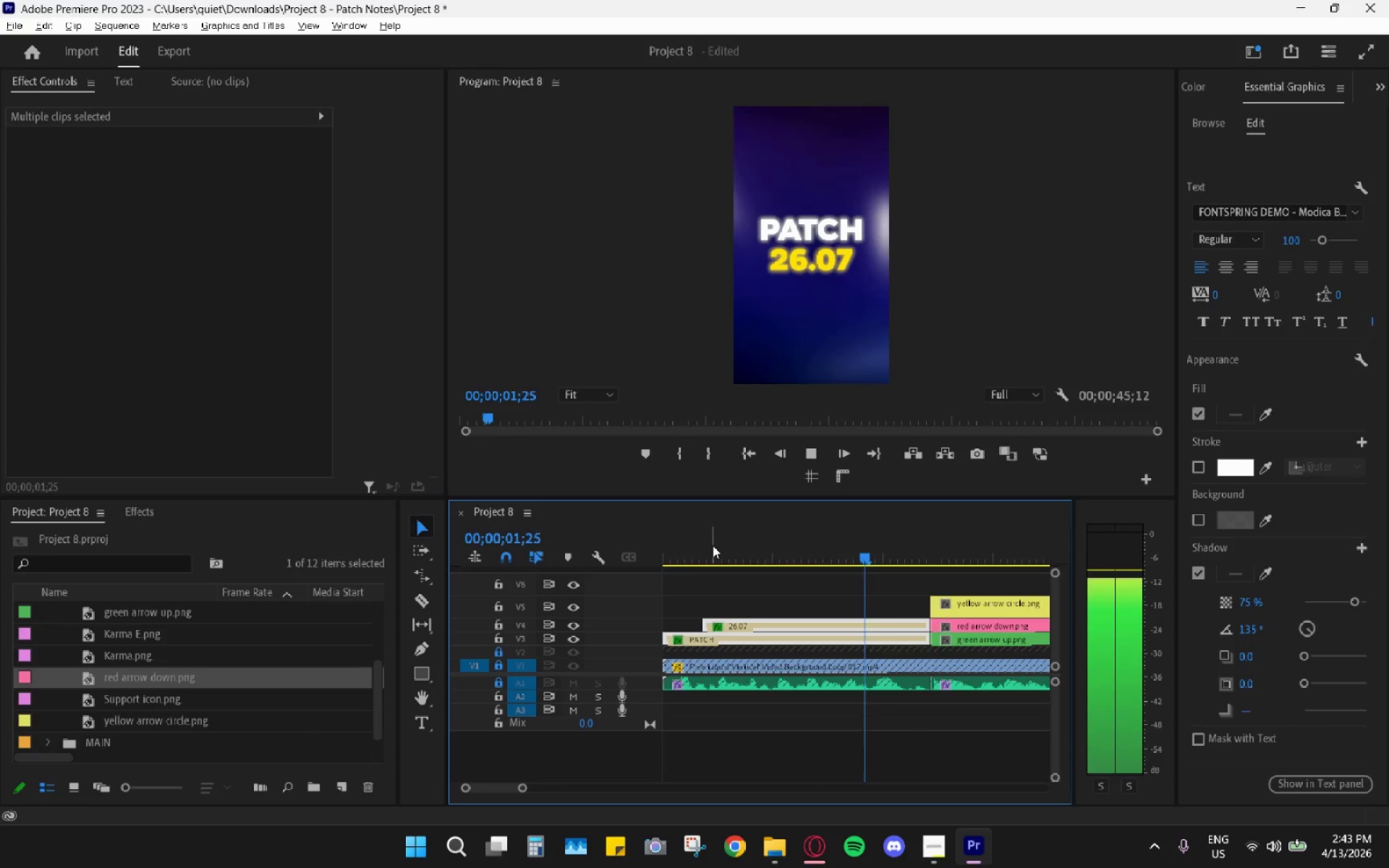 
key(Space)
 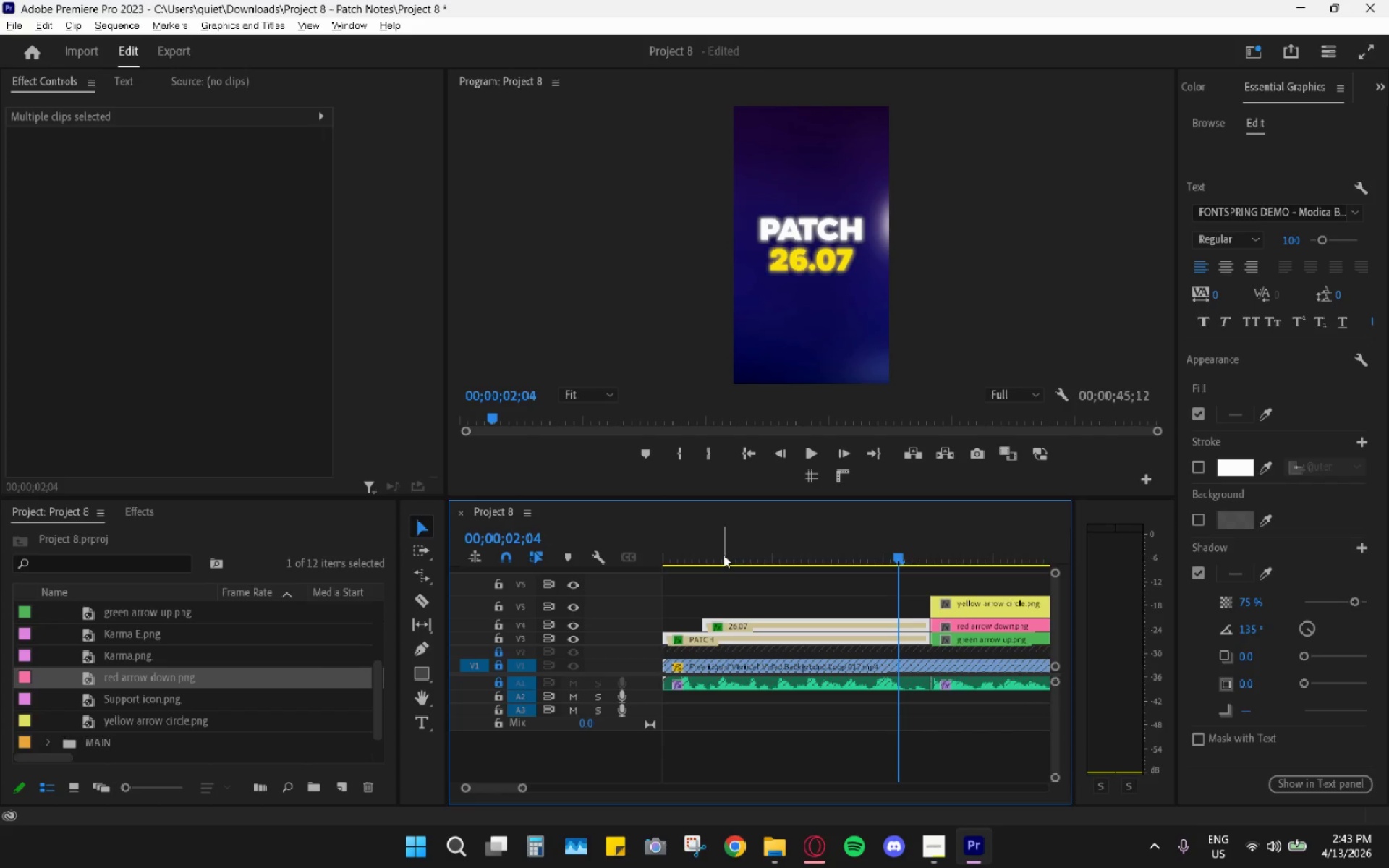 
left_click_drag(start_coordinate=[721, 554], to_coordinate=[632, 550])
 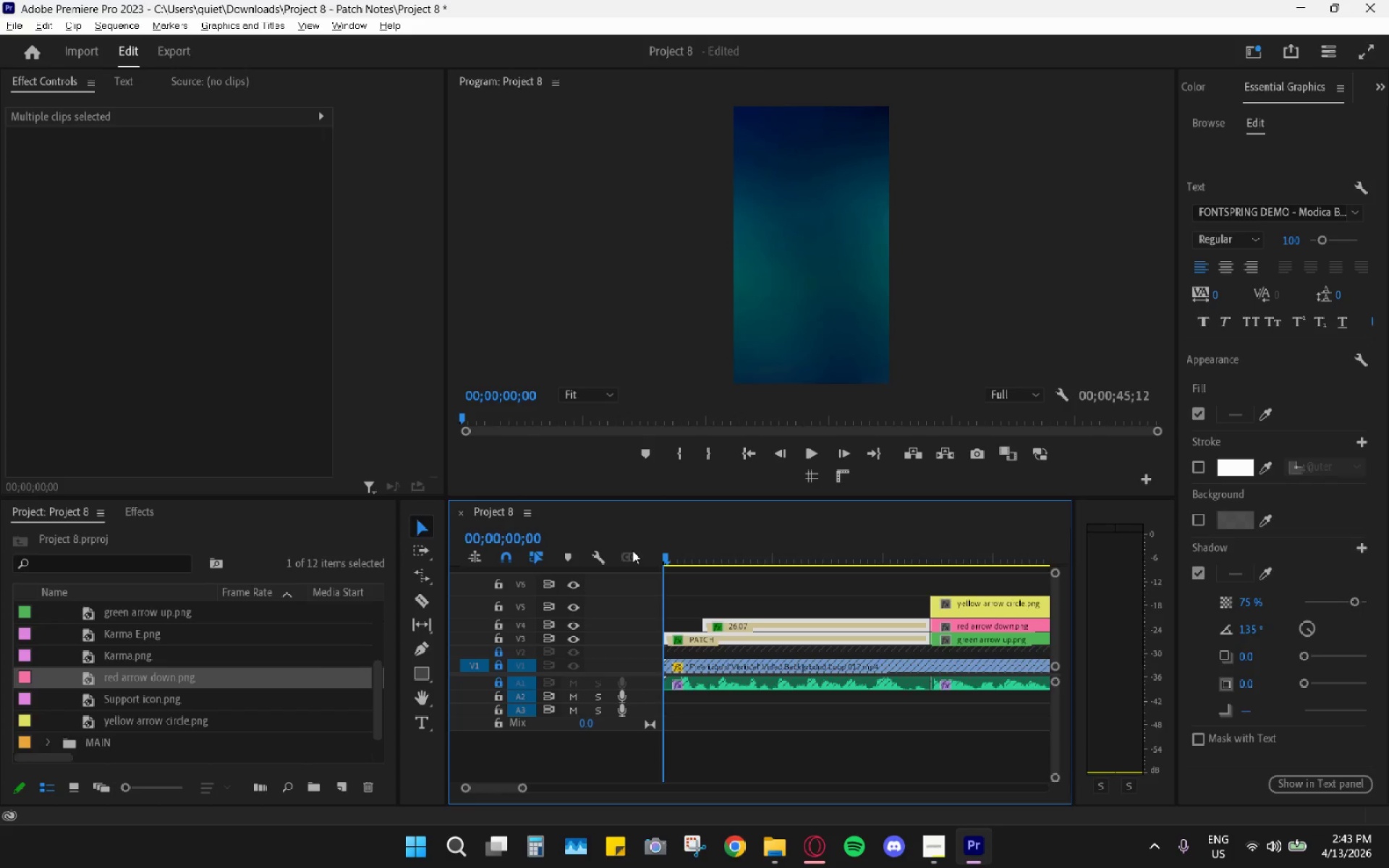 
key(Space)
 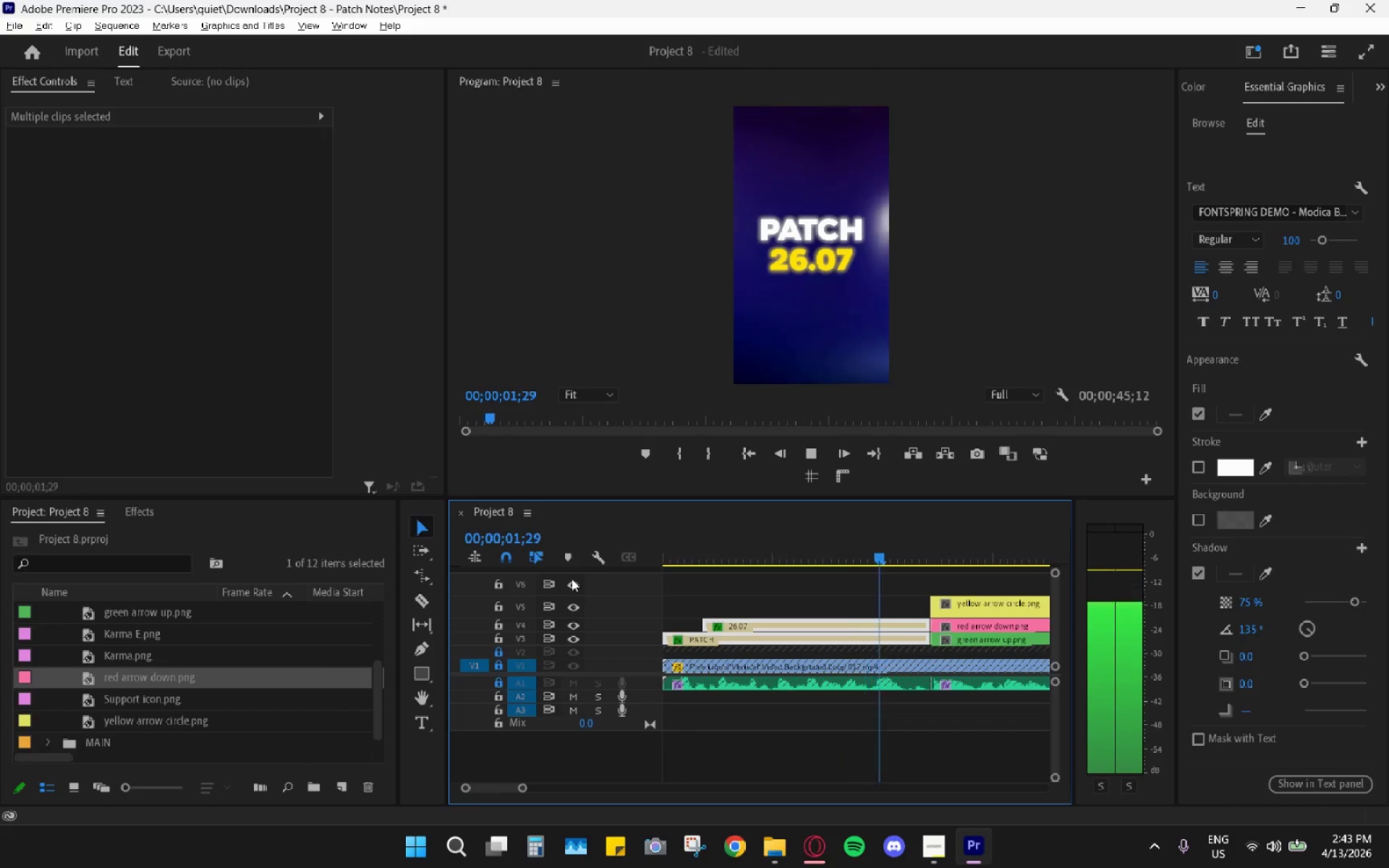 
key(Space)
 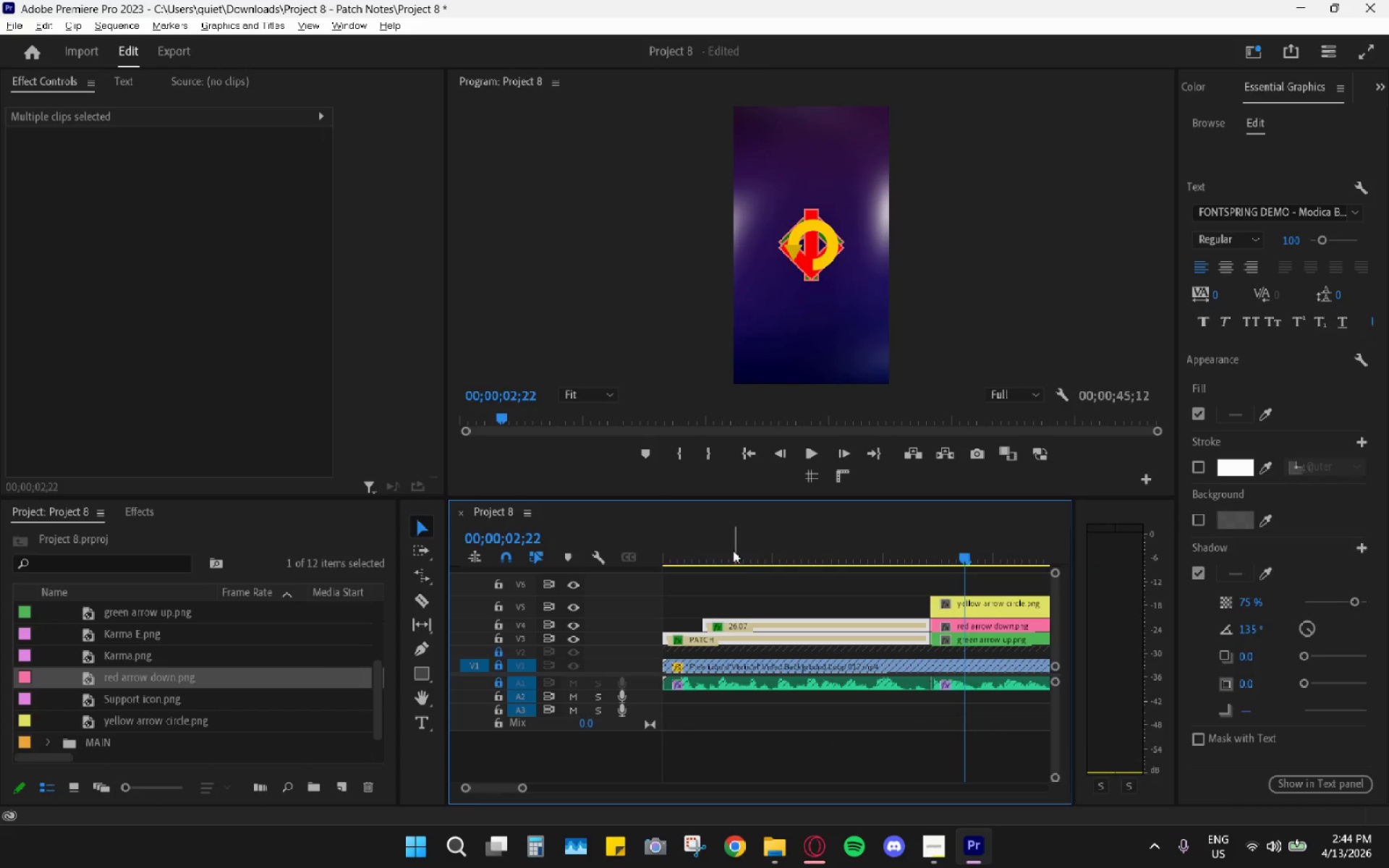 
left_click_drag(start_coordinate=[727, 550], to_coordinate=[667, 578])
 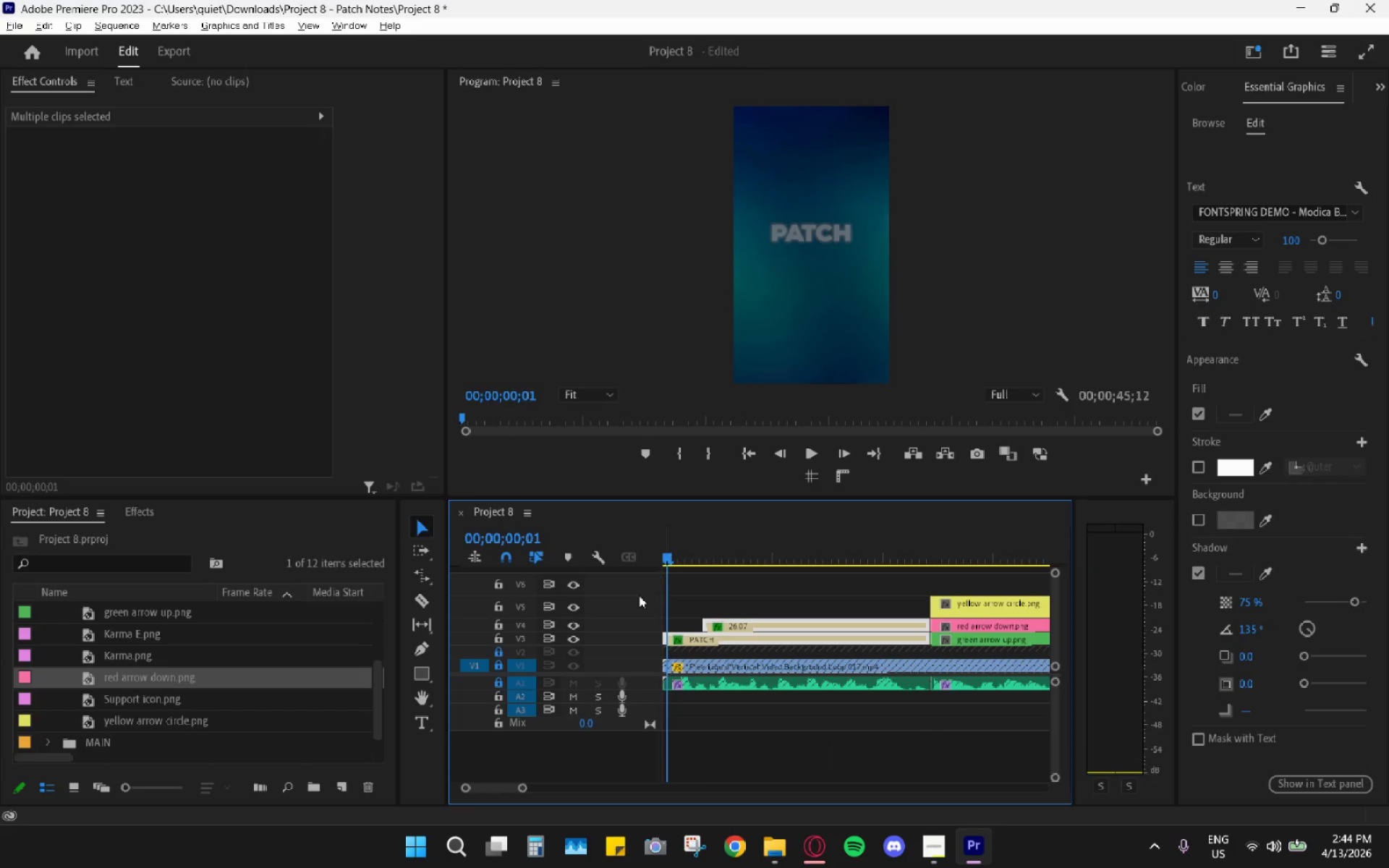 
key(Space)
 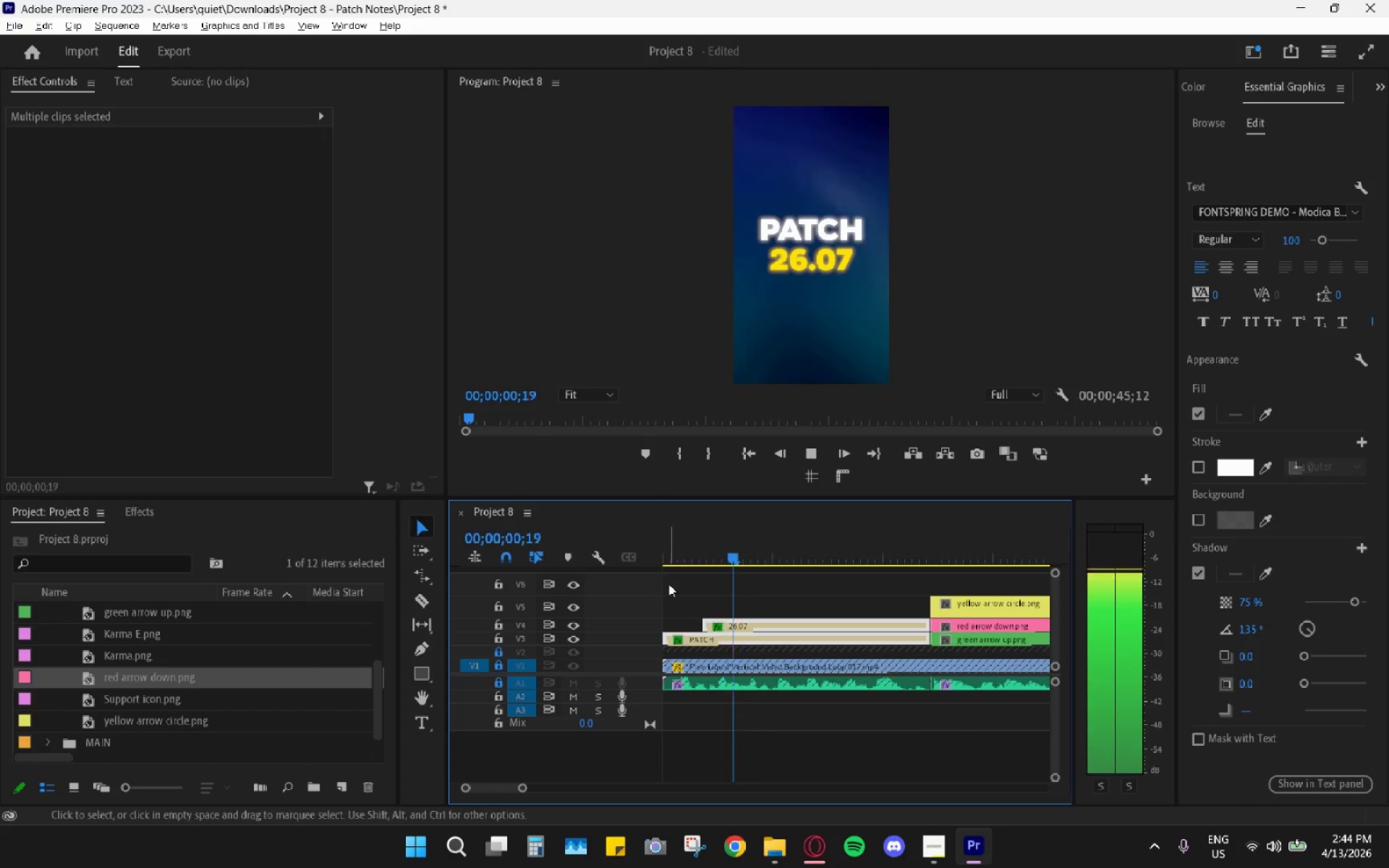 
key(Space)
 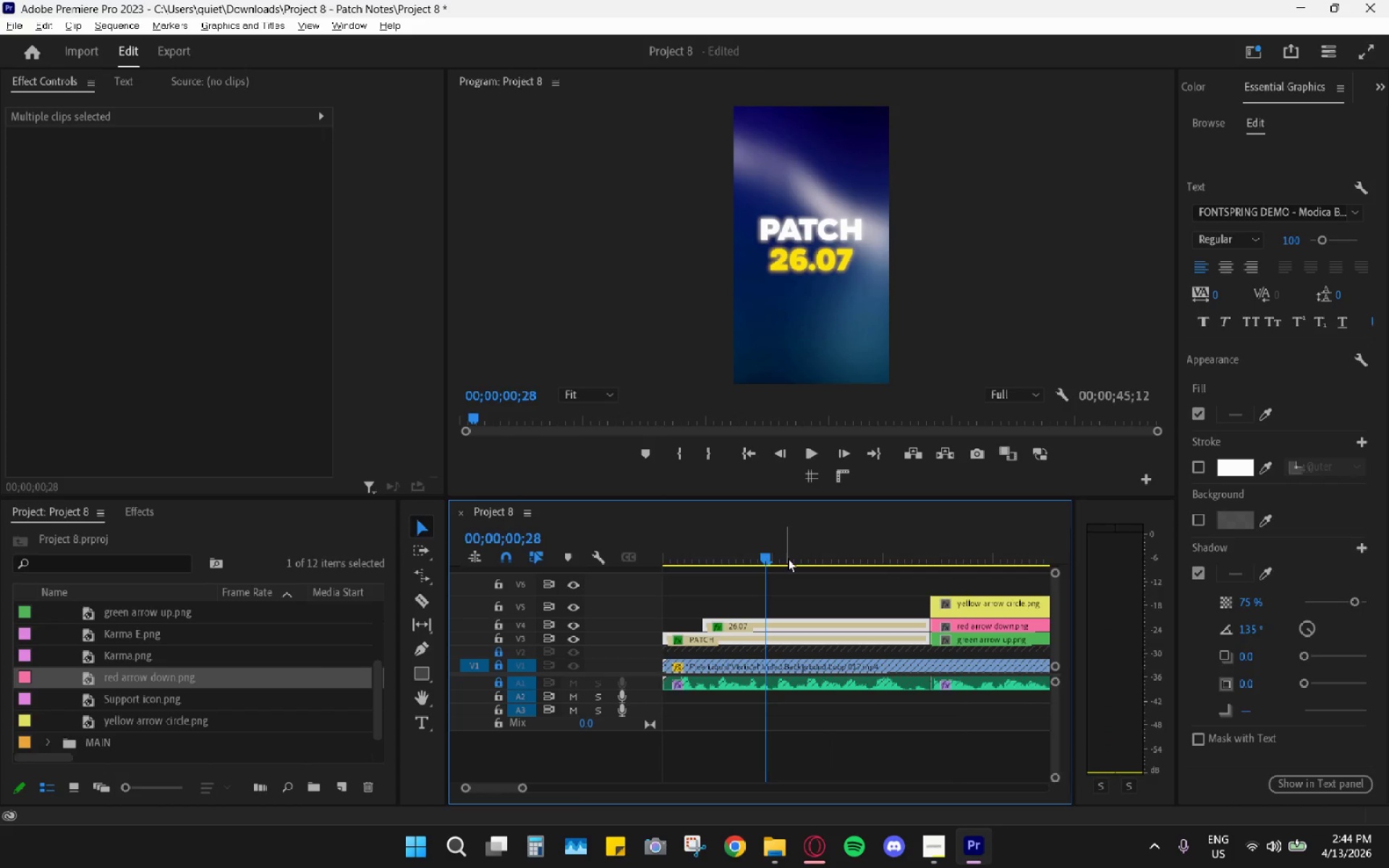 
left_click_drag(start_coordinate=[871, 519], to_coordinate=[946, 531])
 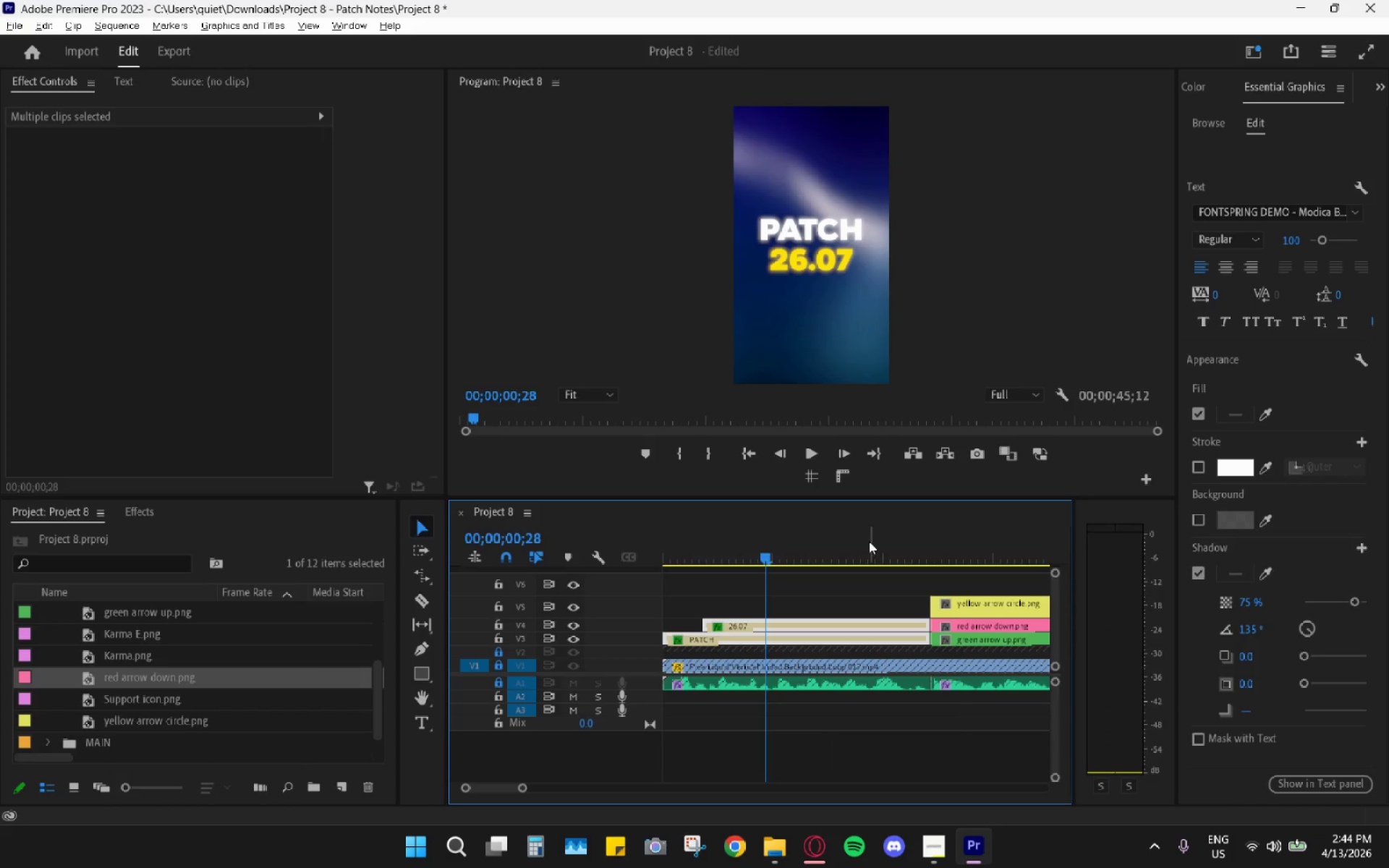 
left_click_drag(start_coordinate=[869, 541], to_coordinate=[678, 599])
 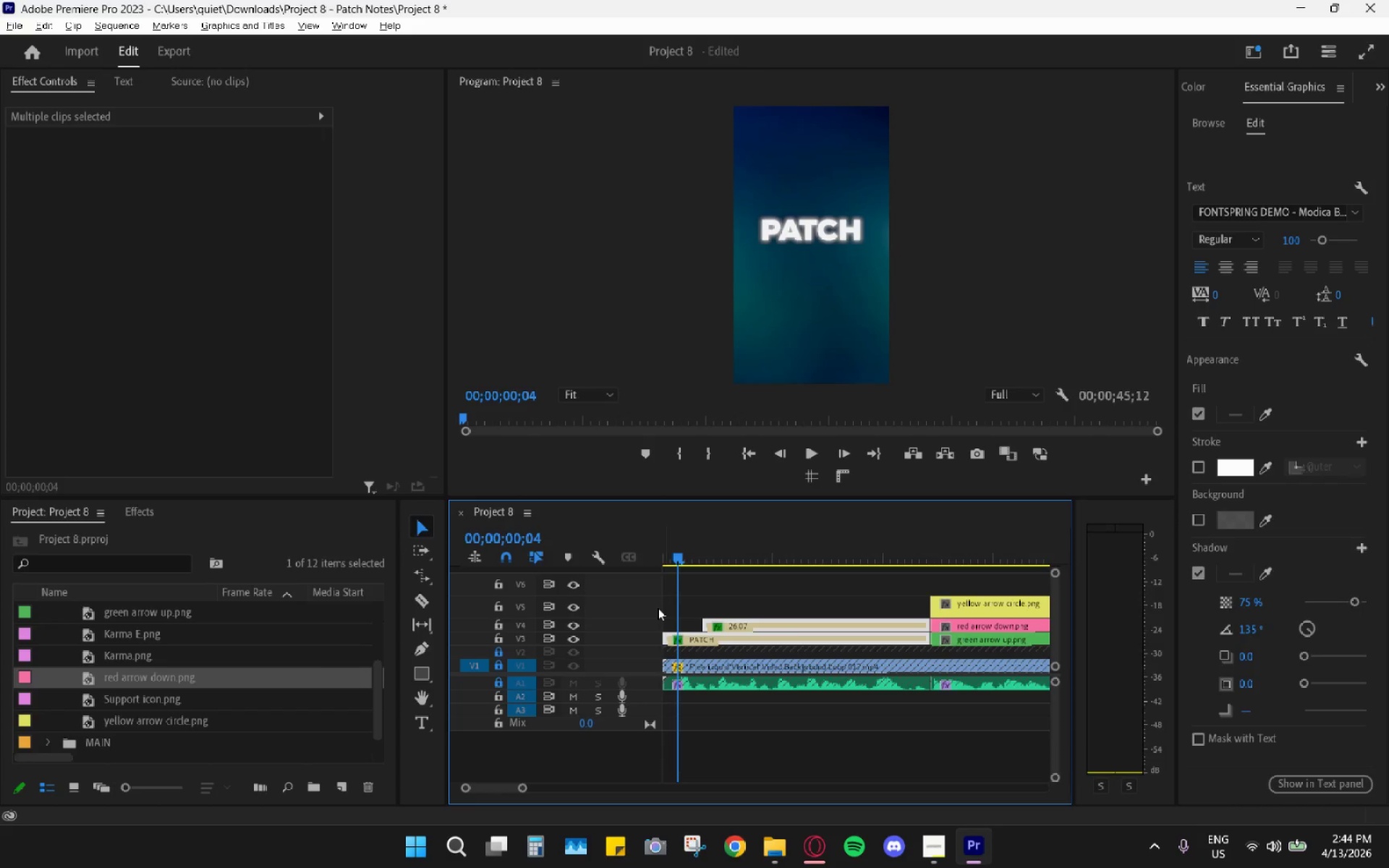 
wait(8.05)
 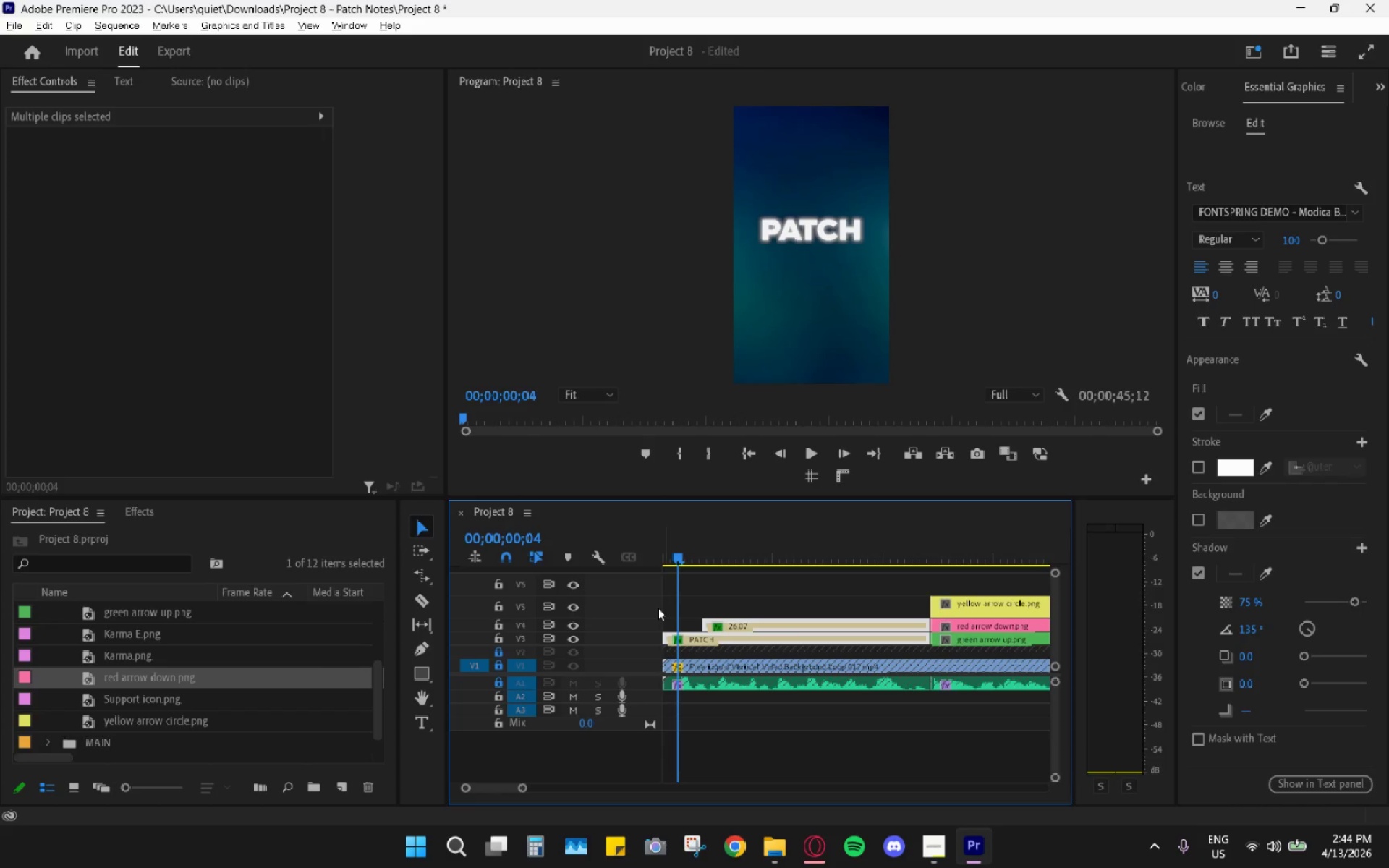 
key(Space)
 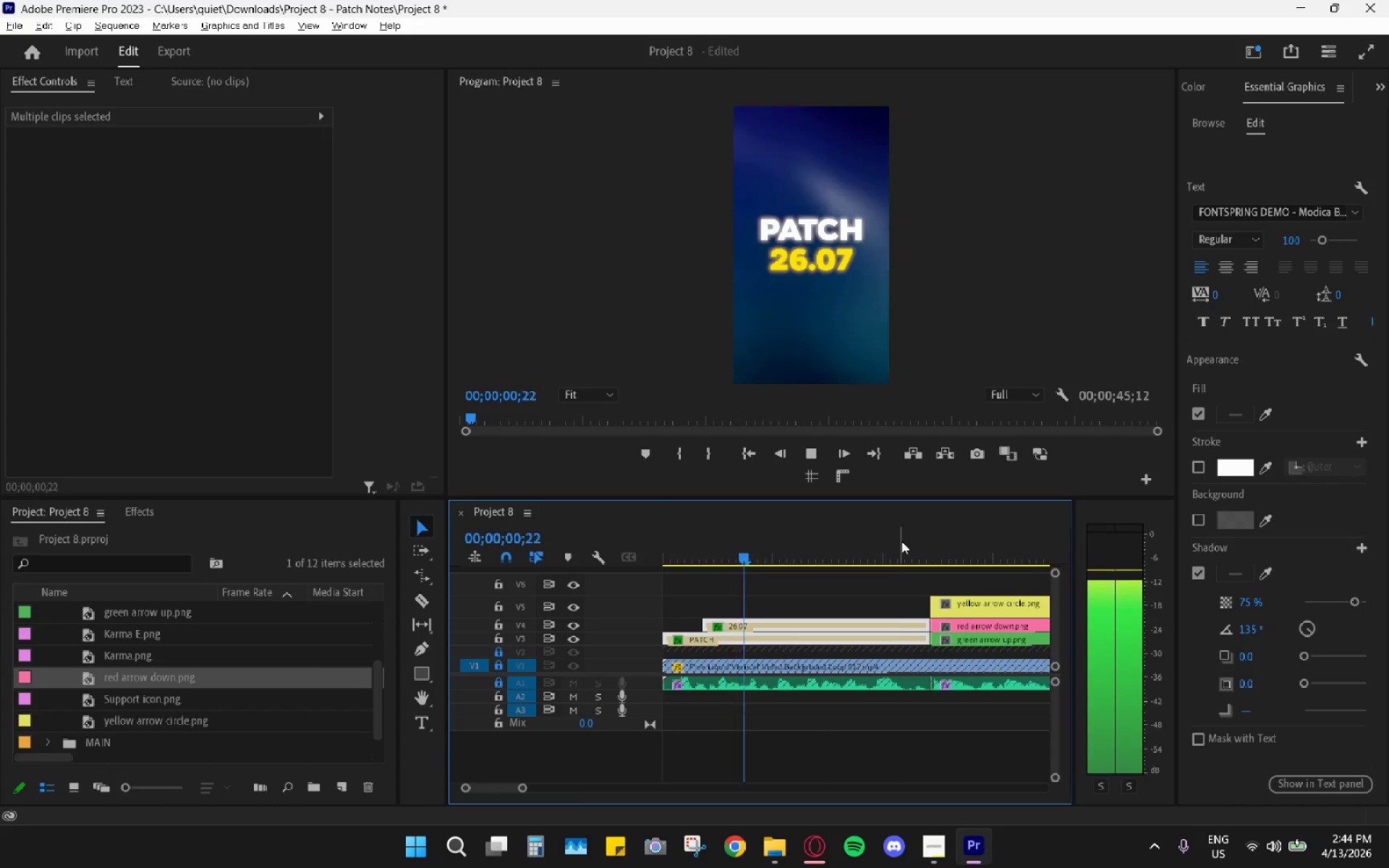 
left_click_drag(start_coordinate=[901, 541], to_coordinate=[930, 545])
 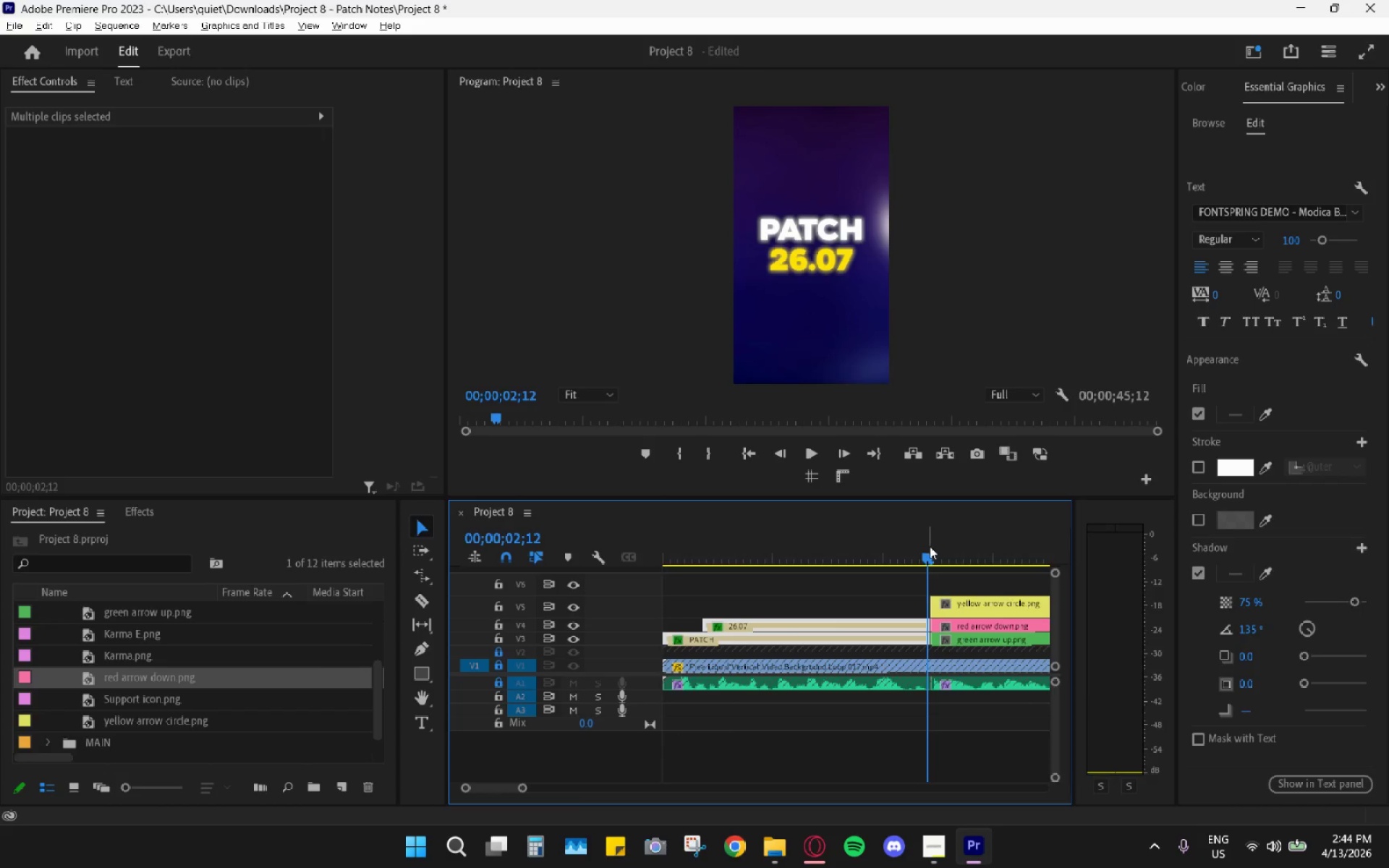 
key(Space)
 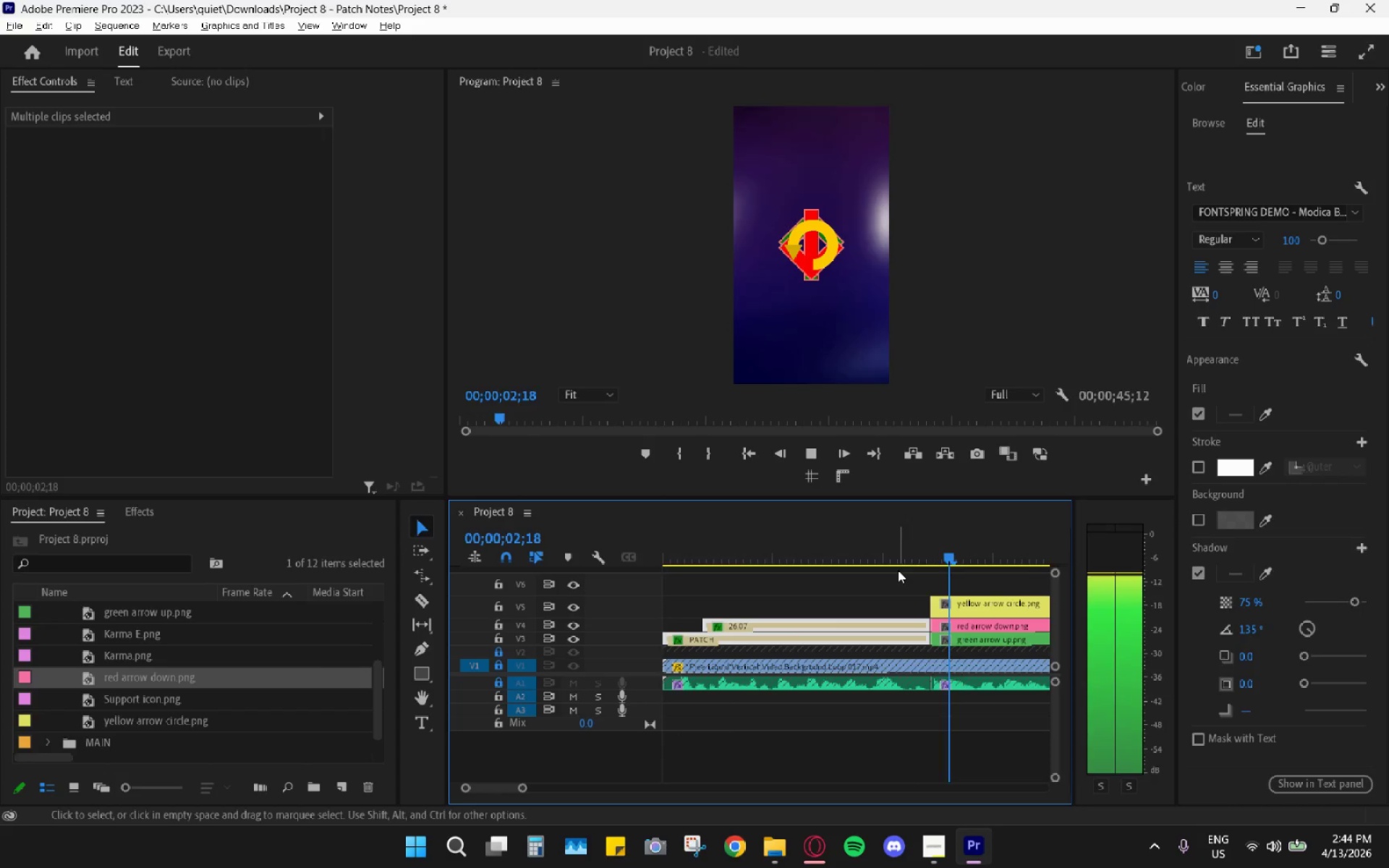 
key(Space)
 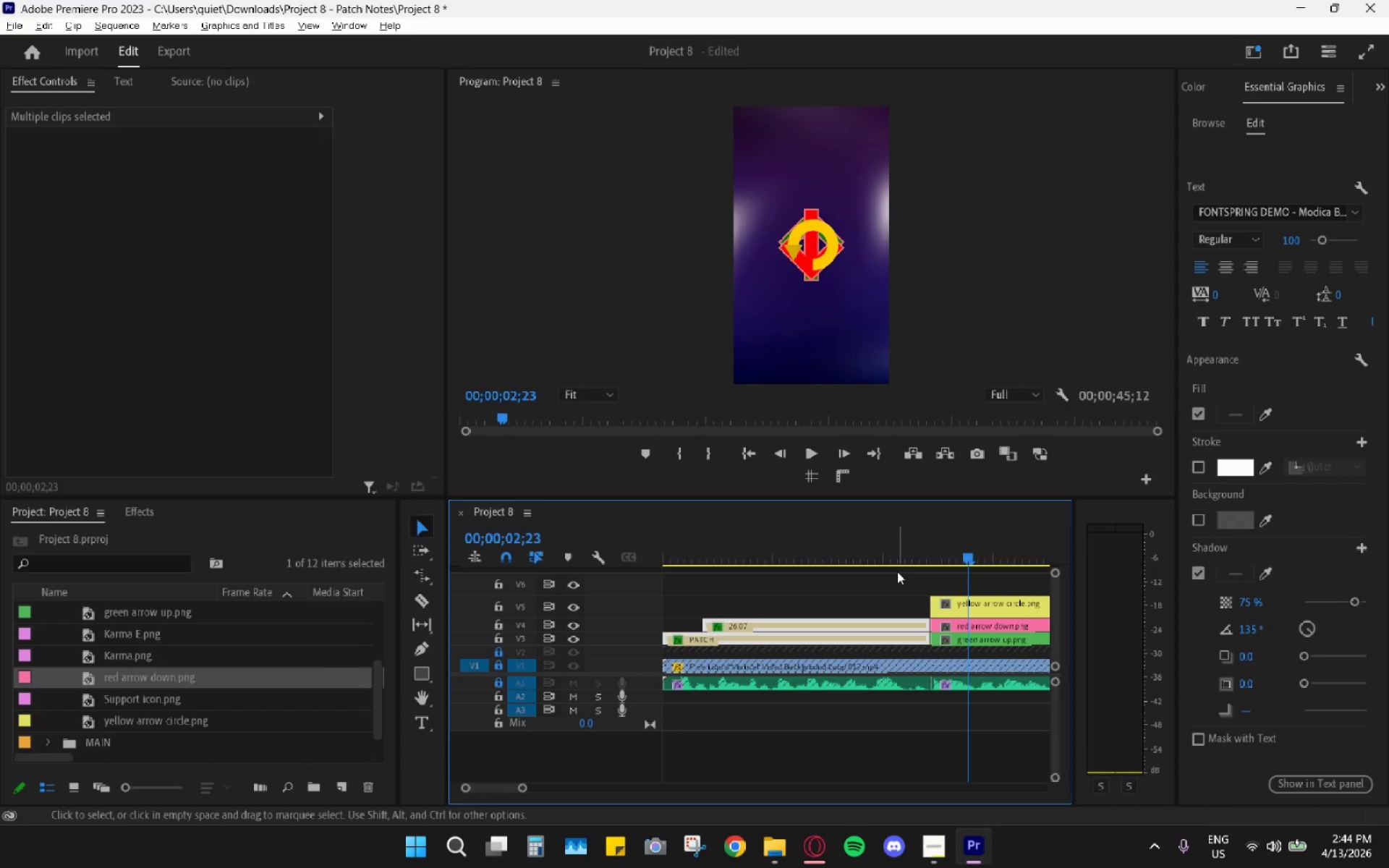 
hold_key(key=AltLeft, duration=0.36)
scroll: coordinate [897, 572], scroll_direction: down, amount: 5.0
 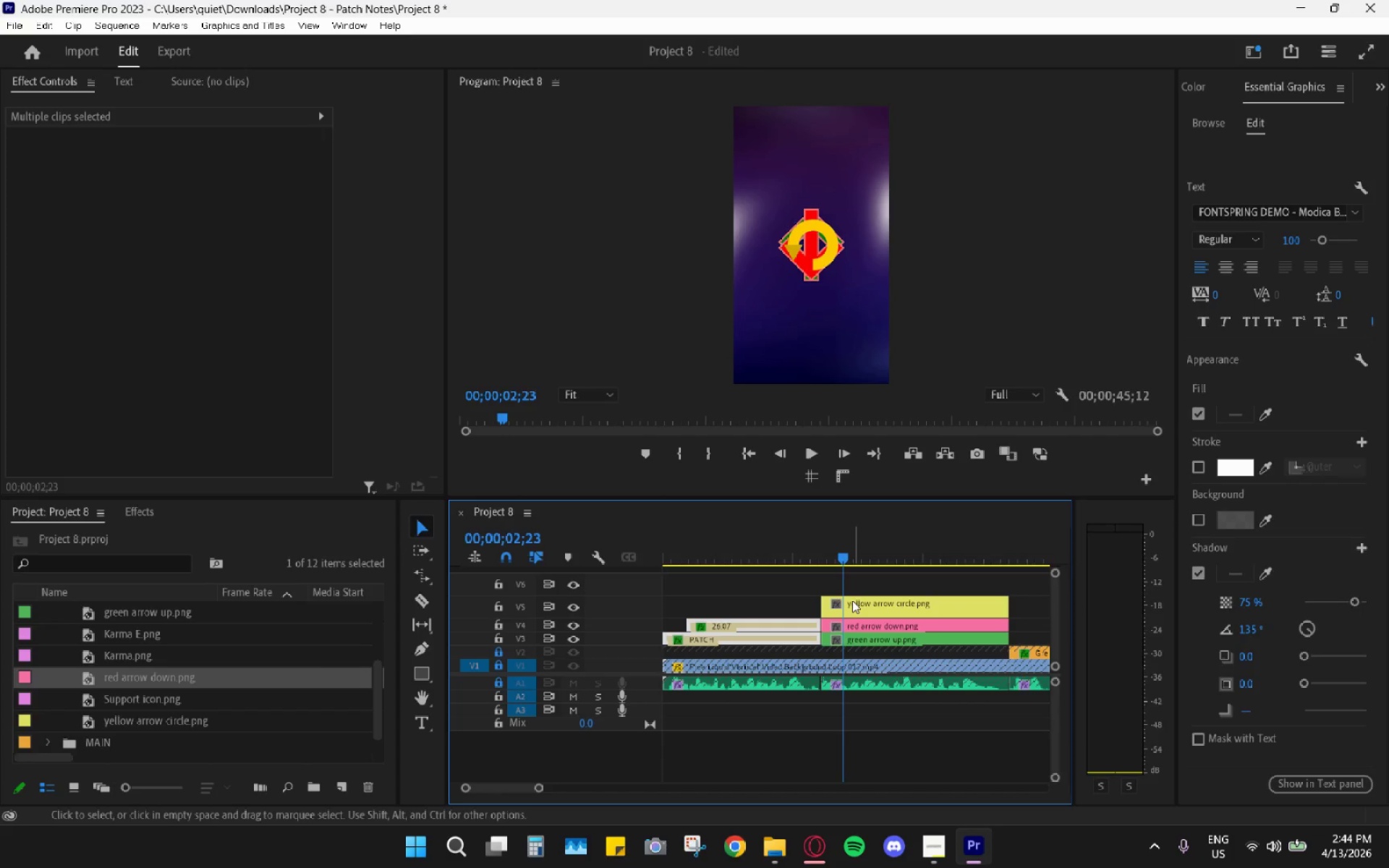 
hold_key(key=AltLeft, duration=0.58)
scroll: coordinate [841, 618], scroll_direction: up, amount: 9.0
 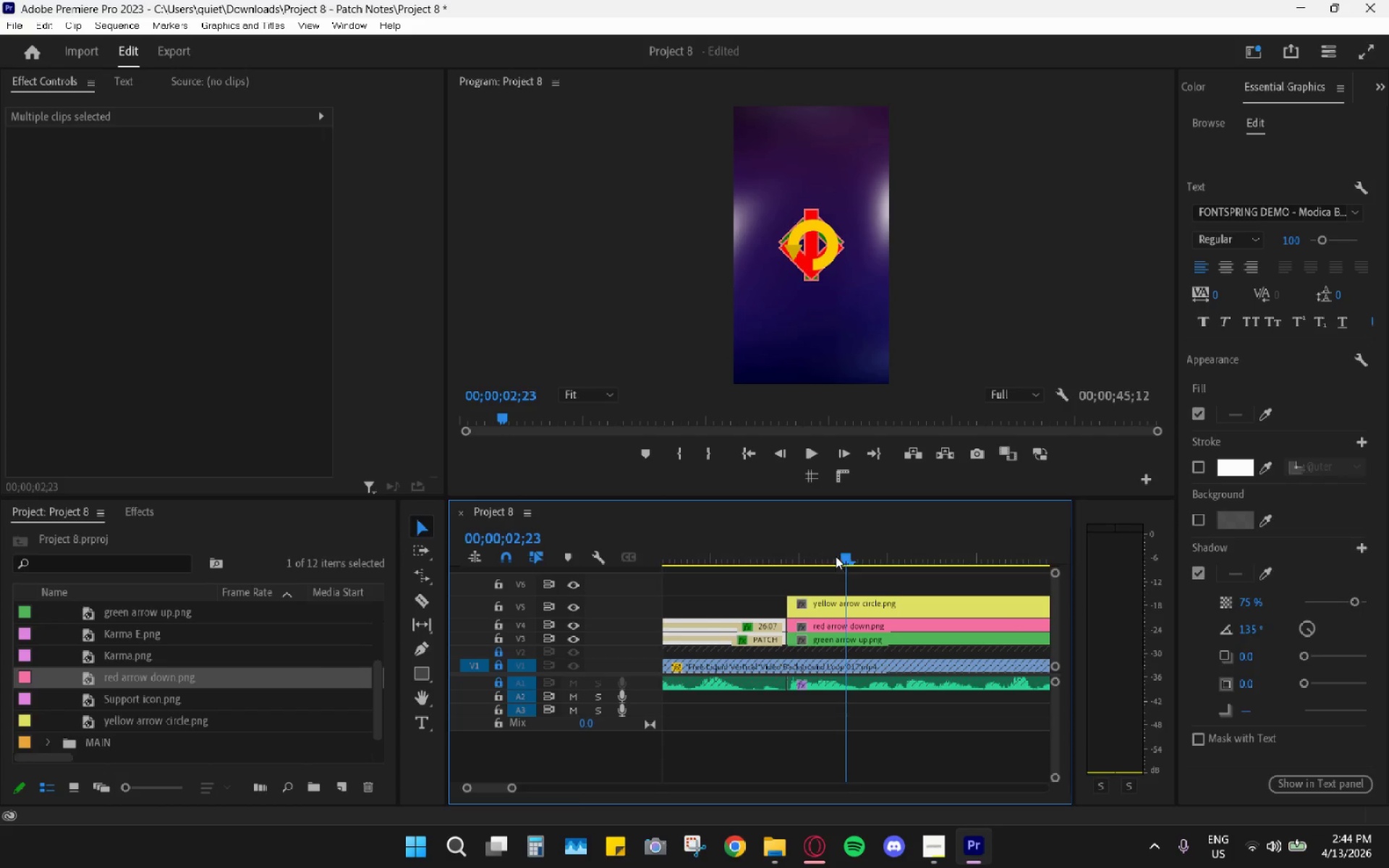 
left_click_drag(start_coordinate=[811, 543], to_coordinate=[805, 565])
 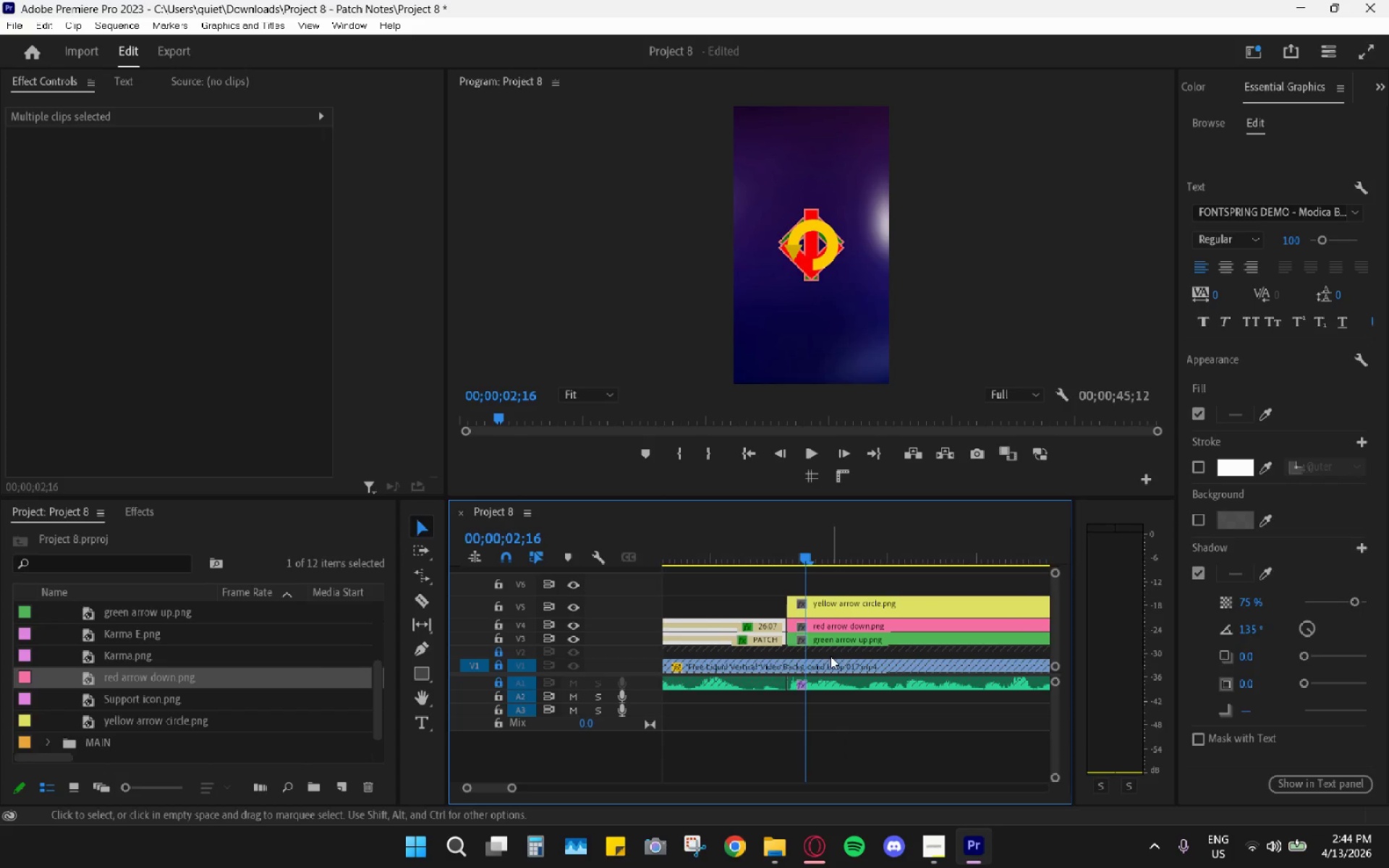 
left_click([837, 642])
 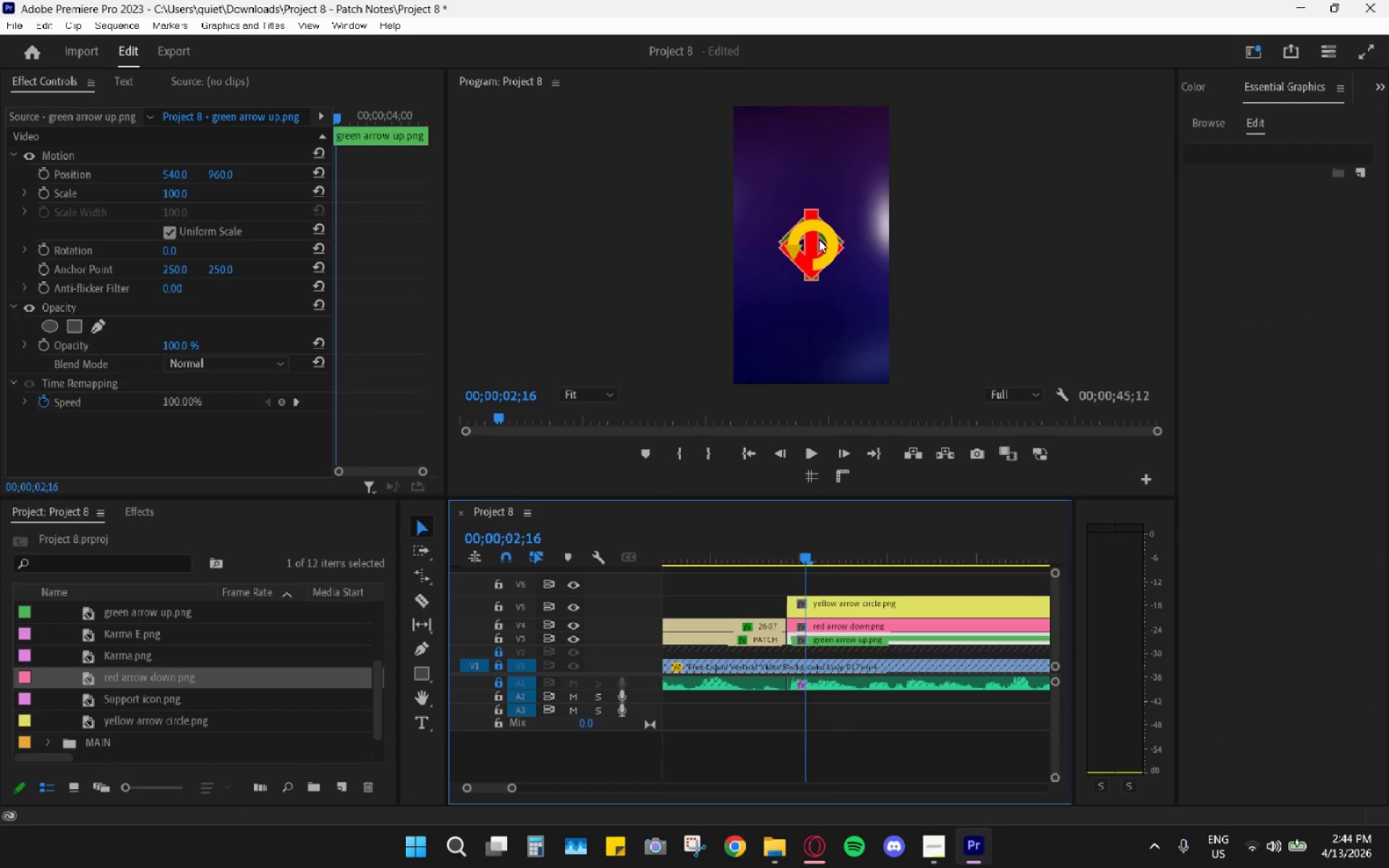 
left_click([805, 260])
 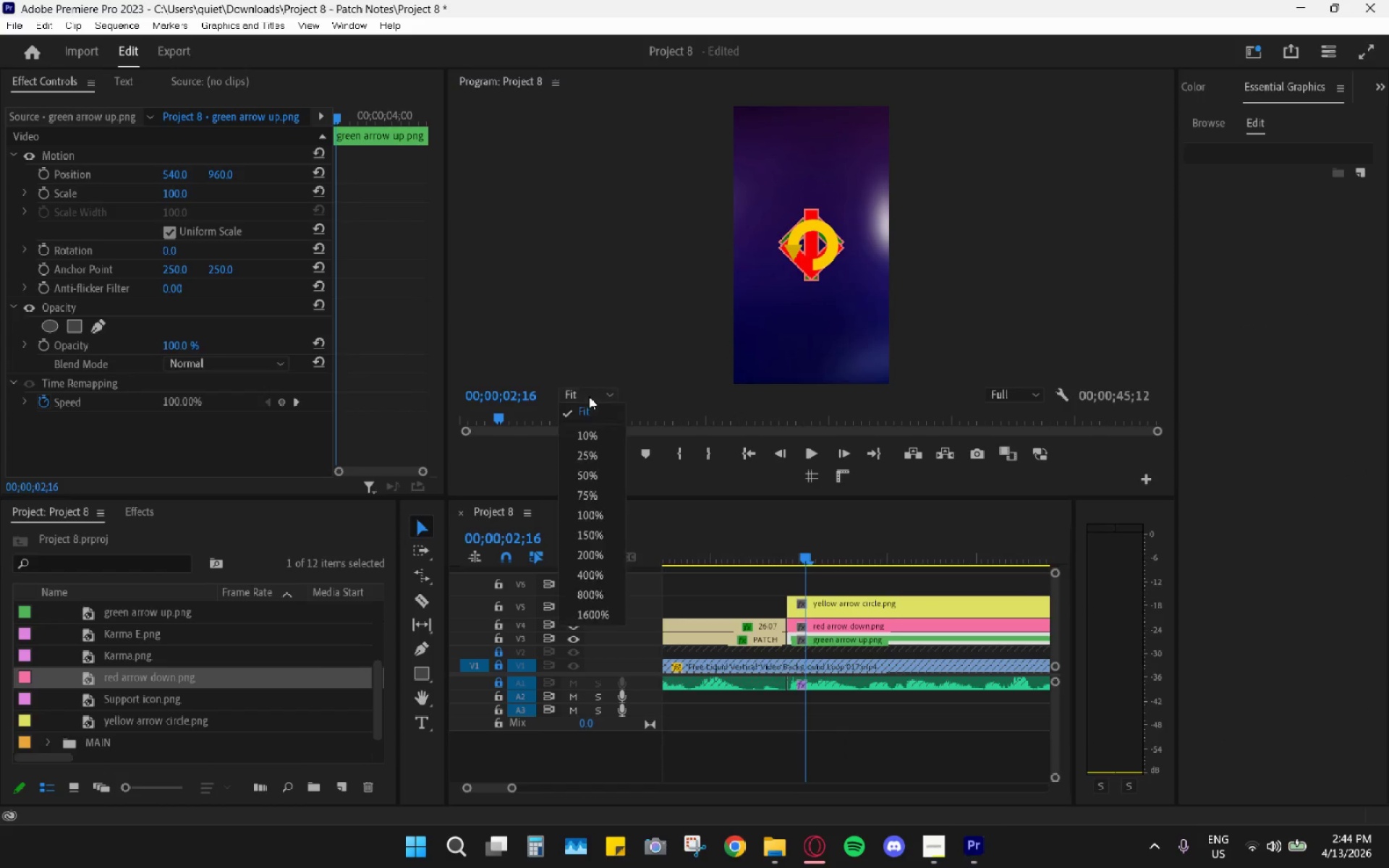 
left_click([595, 477])
 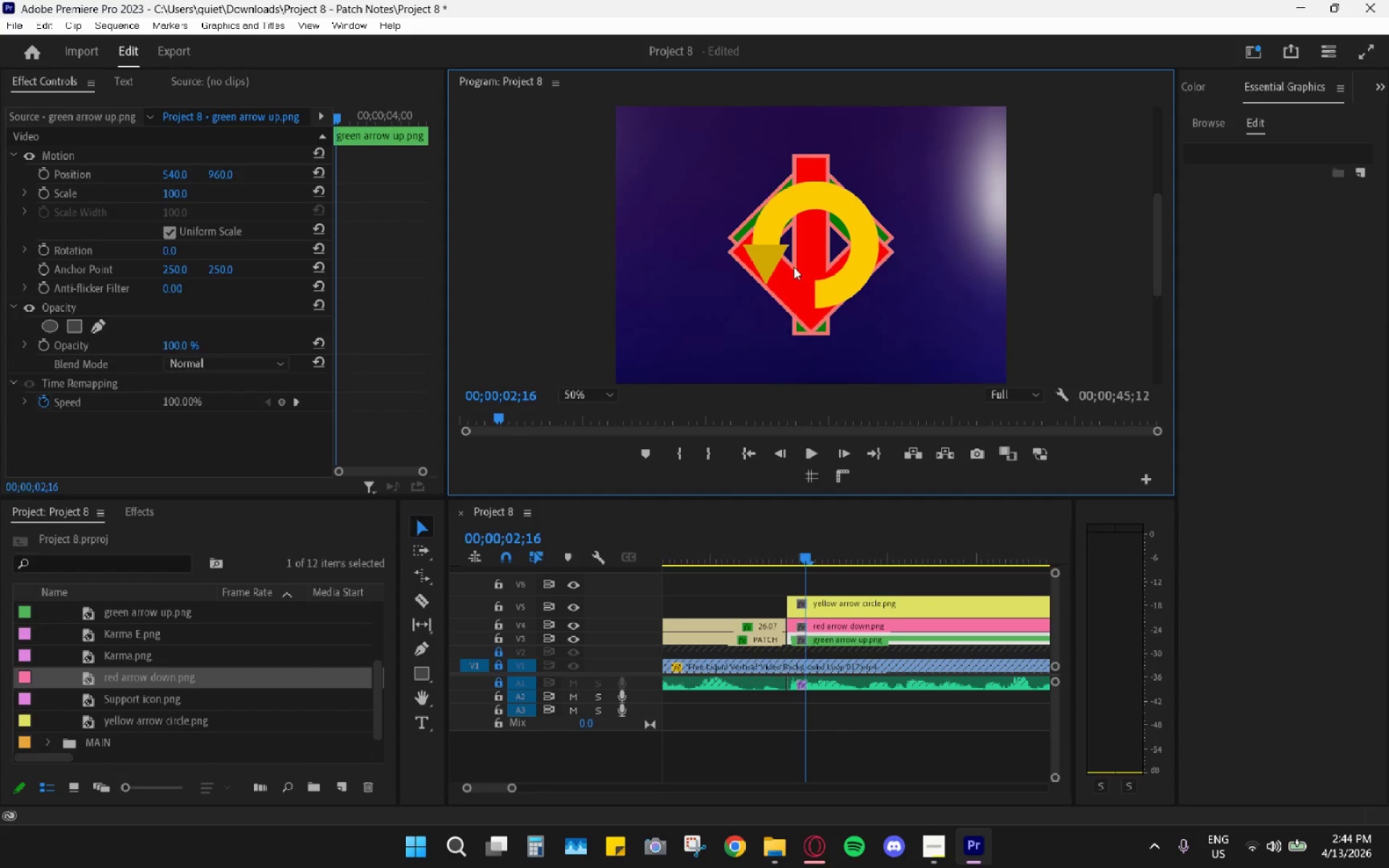 
left_click([828, 236])
 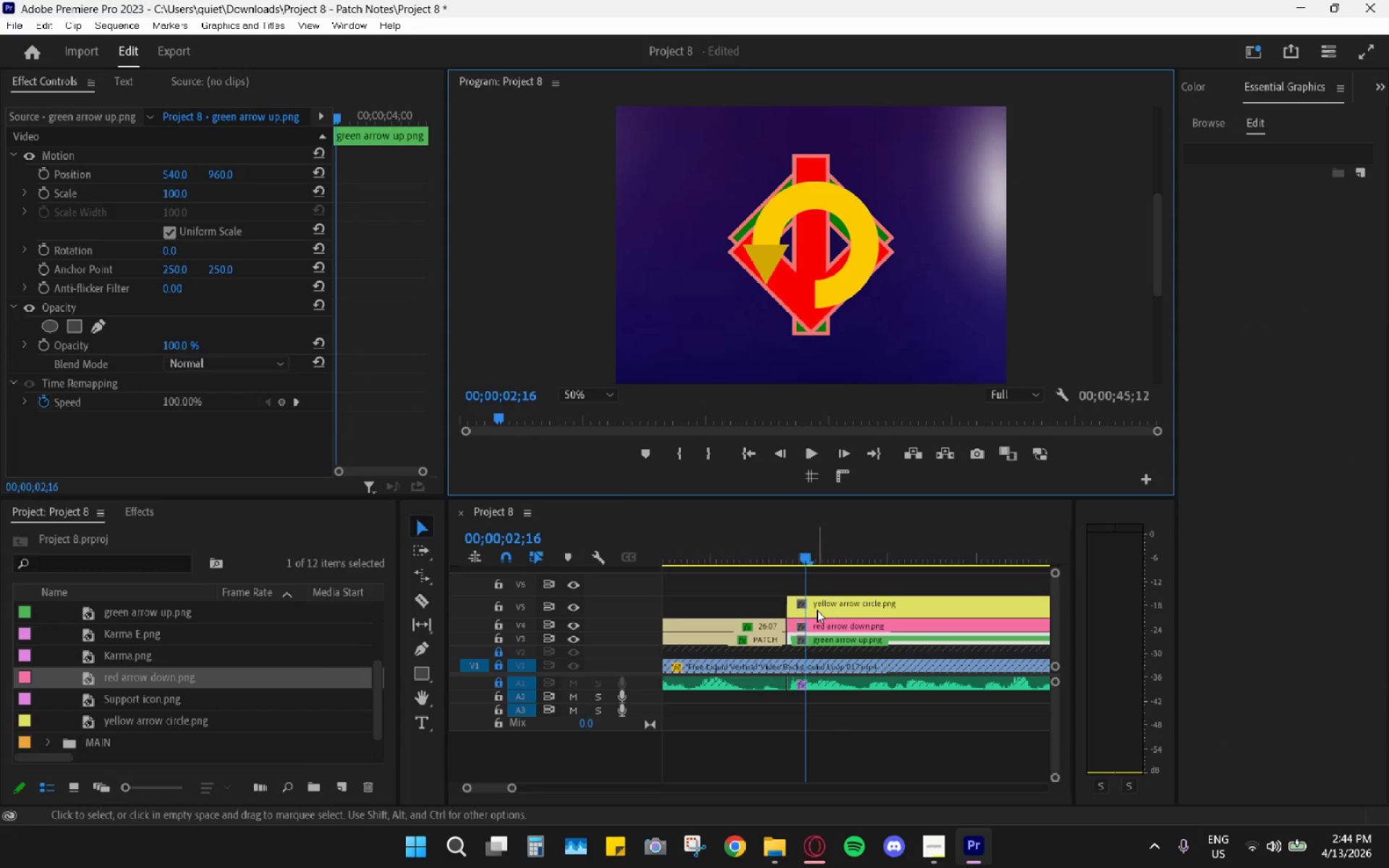 
left_click([828, 634])
 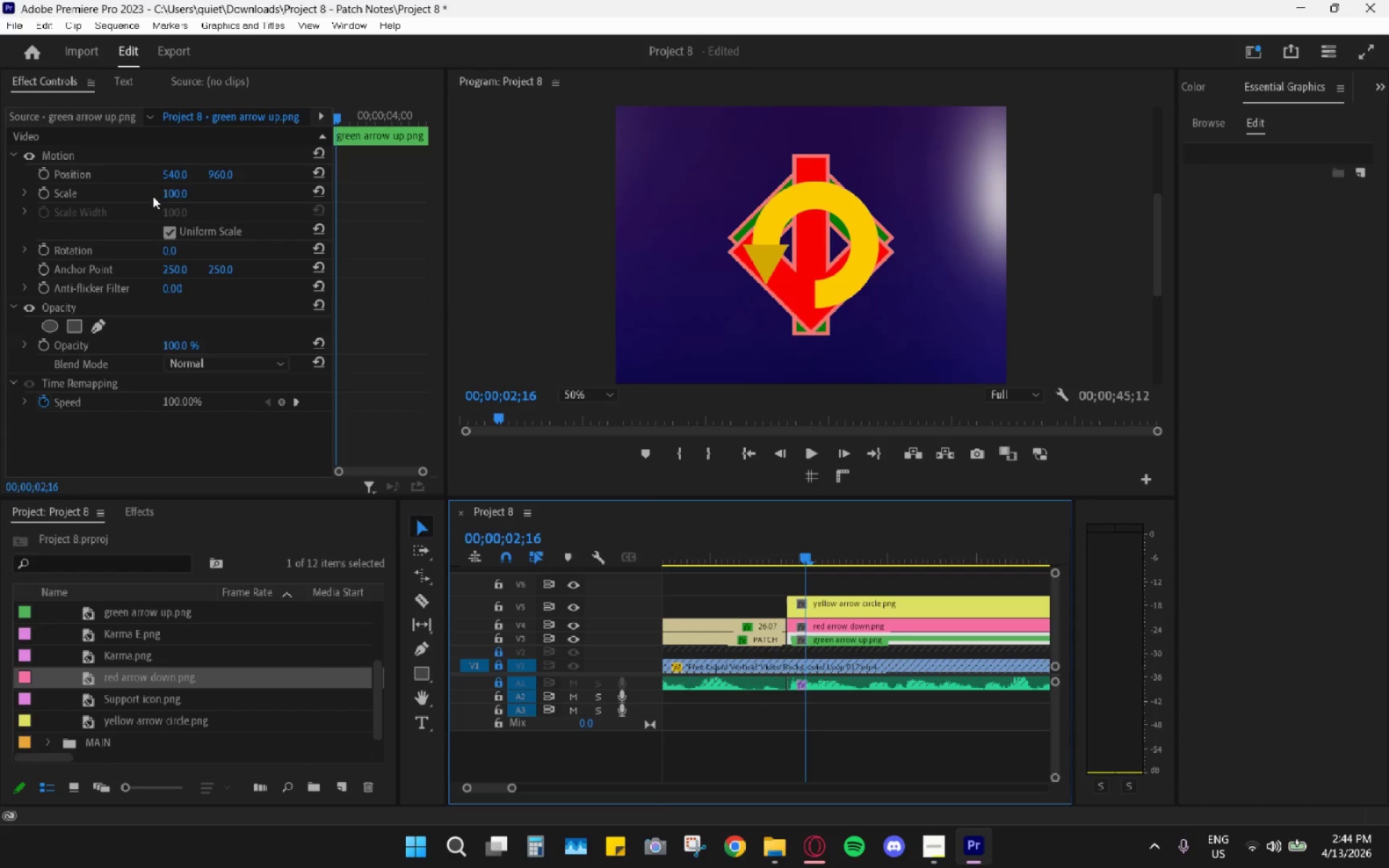 
left_click([93, 156])
 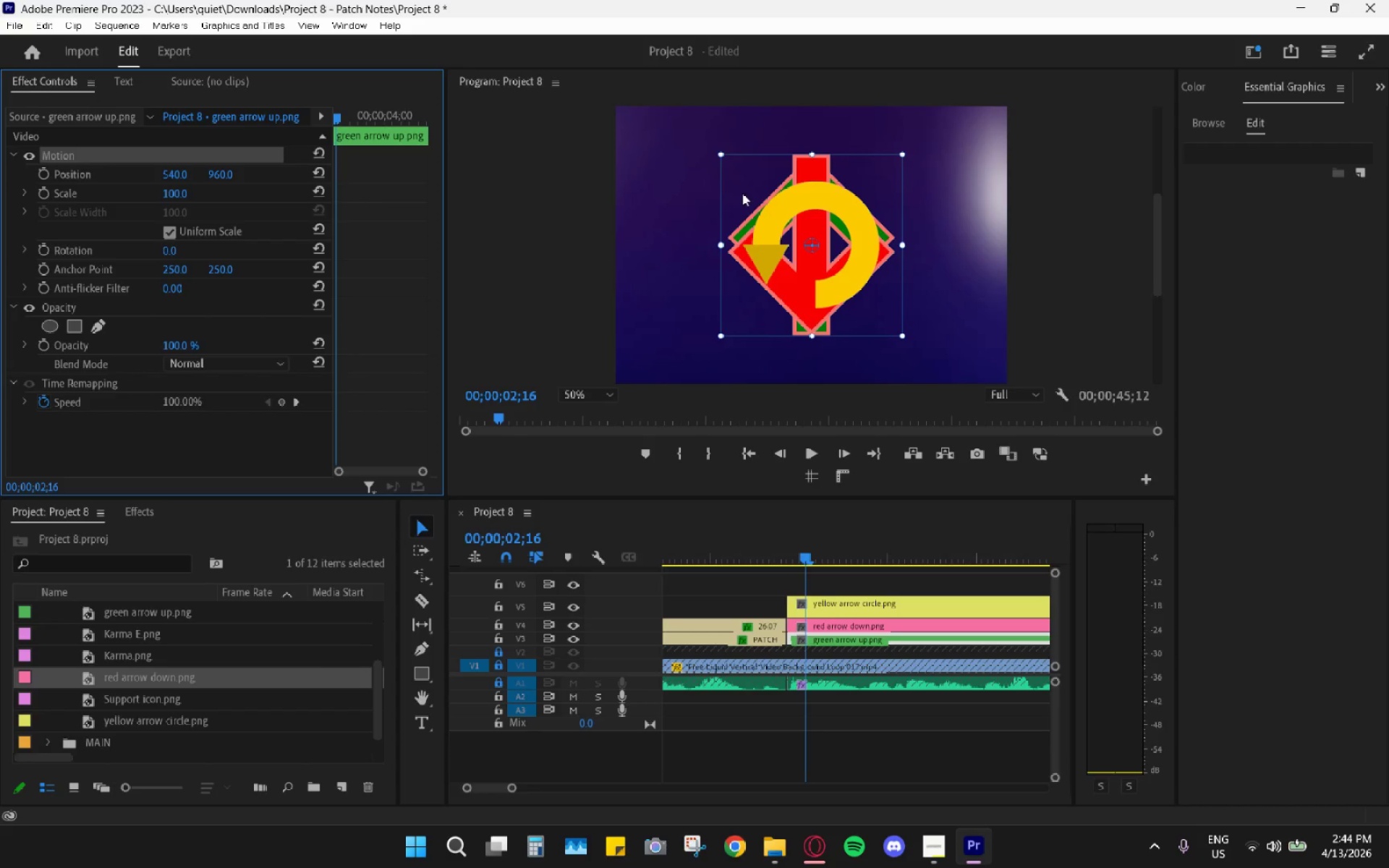 
left_click_drag(start_coordinate=[811, 221], to_coordinate=[815, 328])
 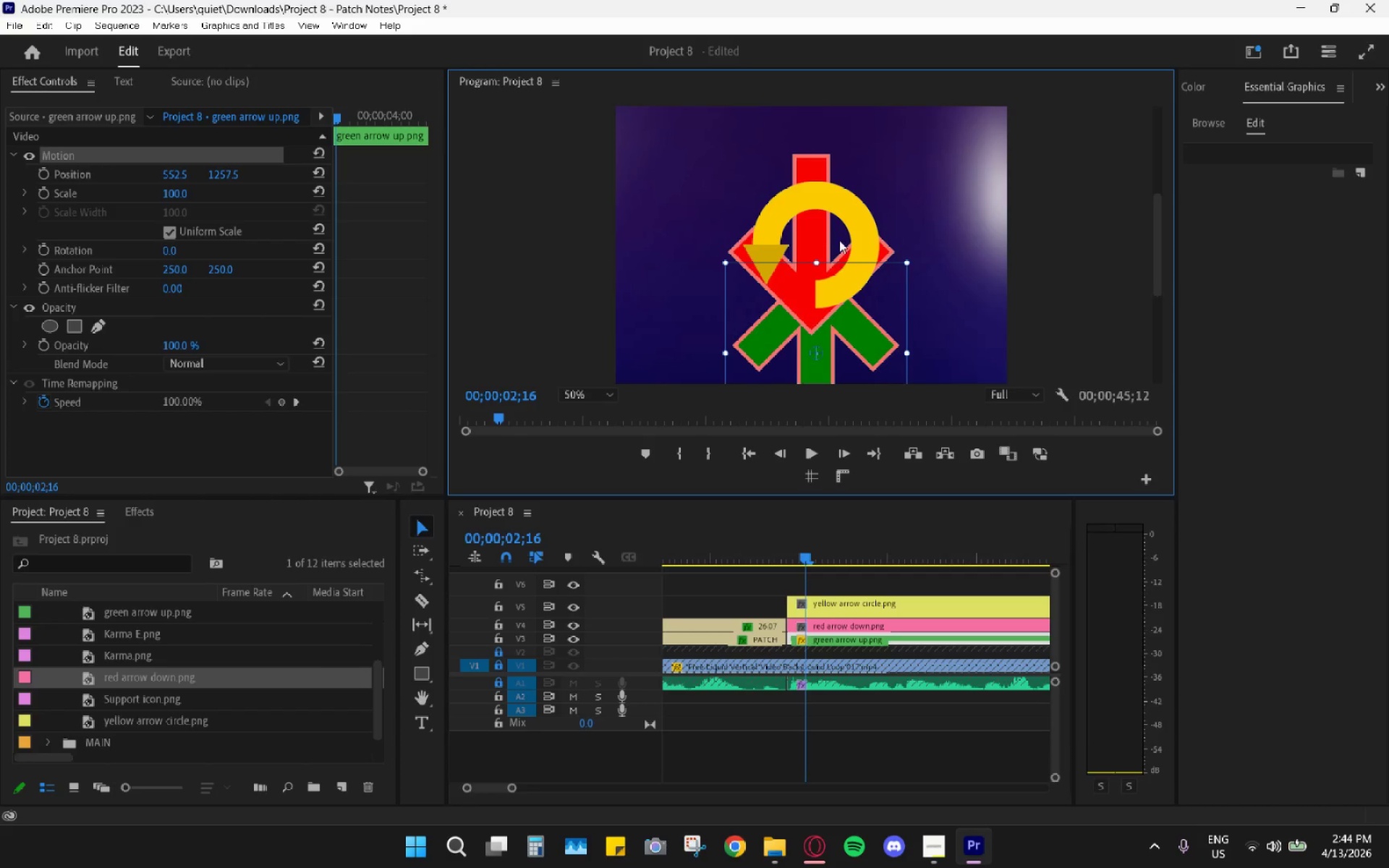 
left_click([834, 192])
 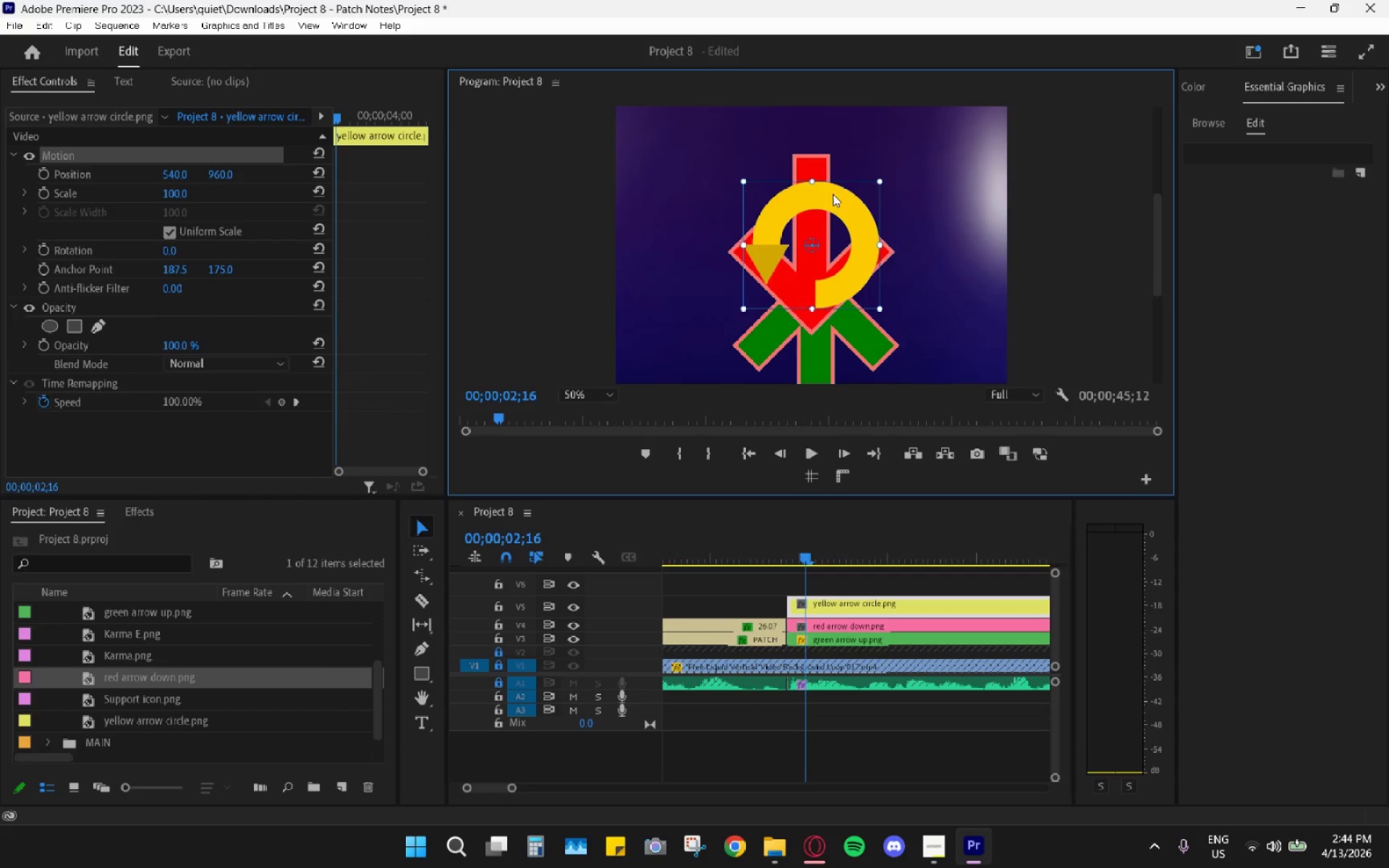 
left_click_drag(start_coordinate=[831, 224], to_coordinate=[909, 124])
 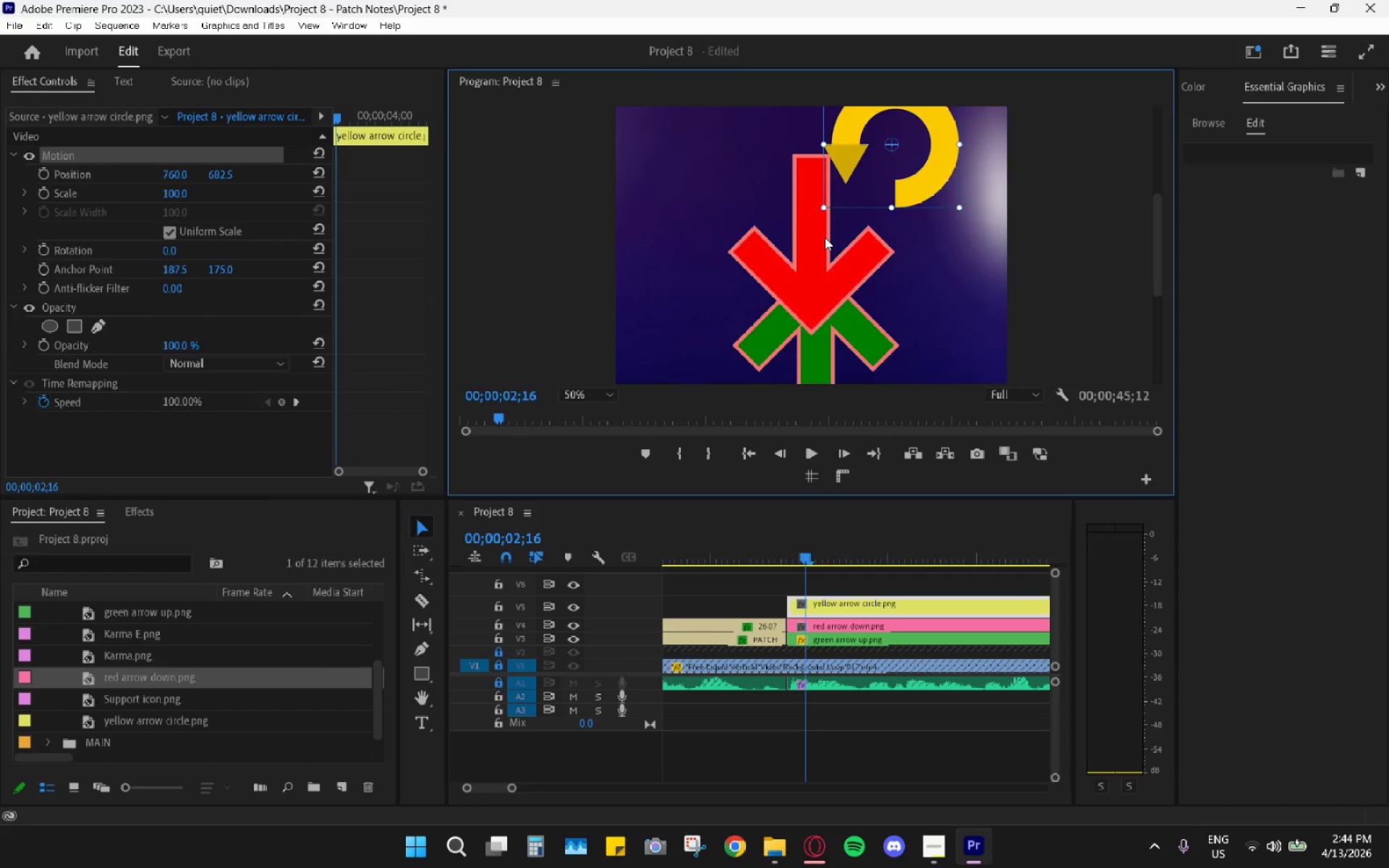 
left_click([819, 247])
 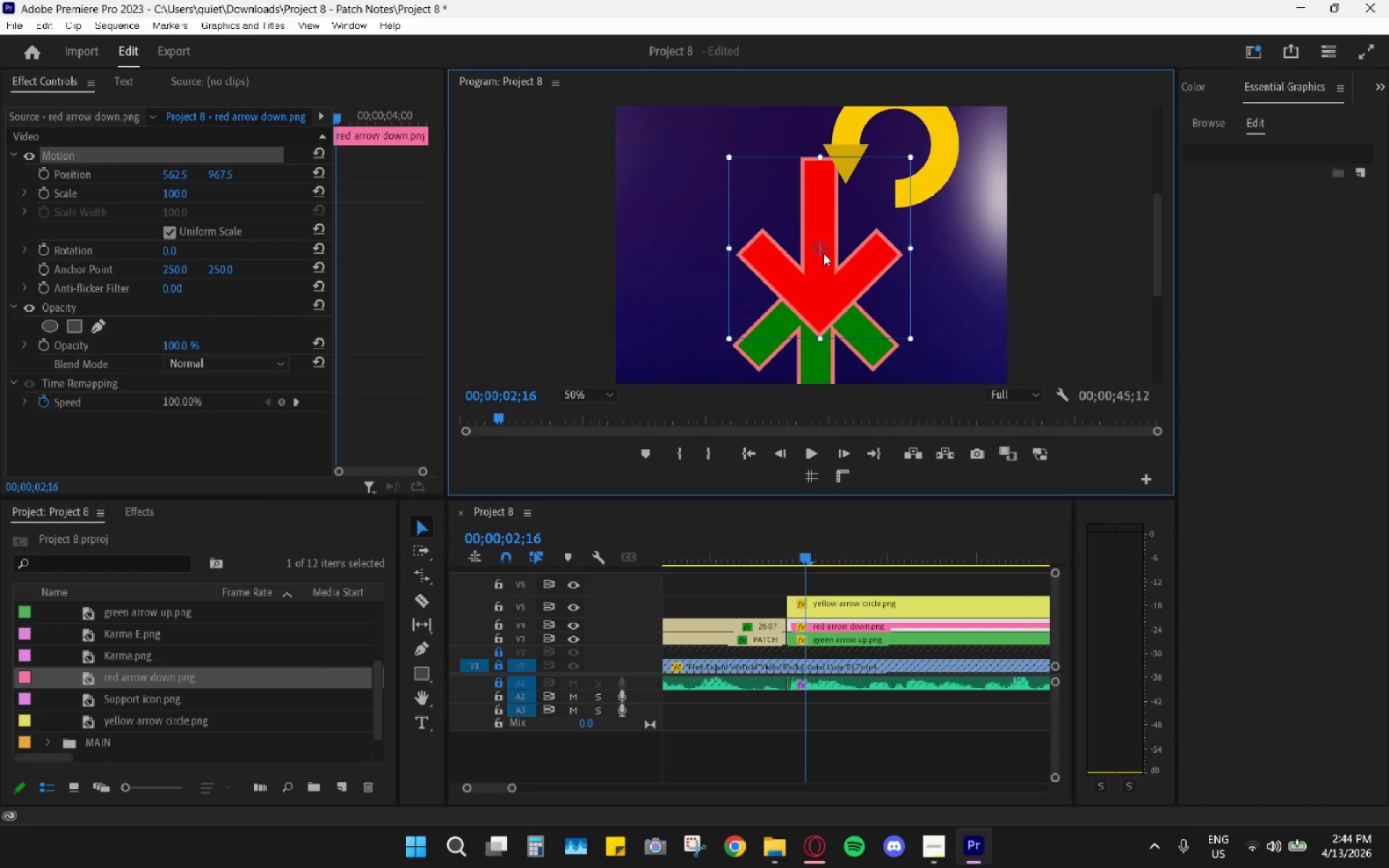 
left_click_drag(start_coordinate=[824, 253], to_coordinate=[768, 191])
 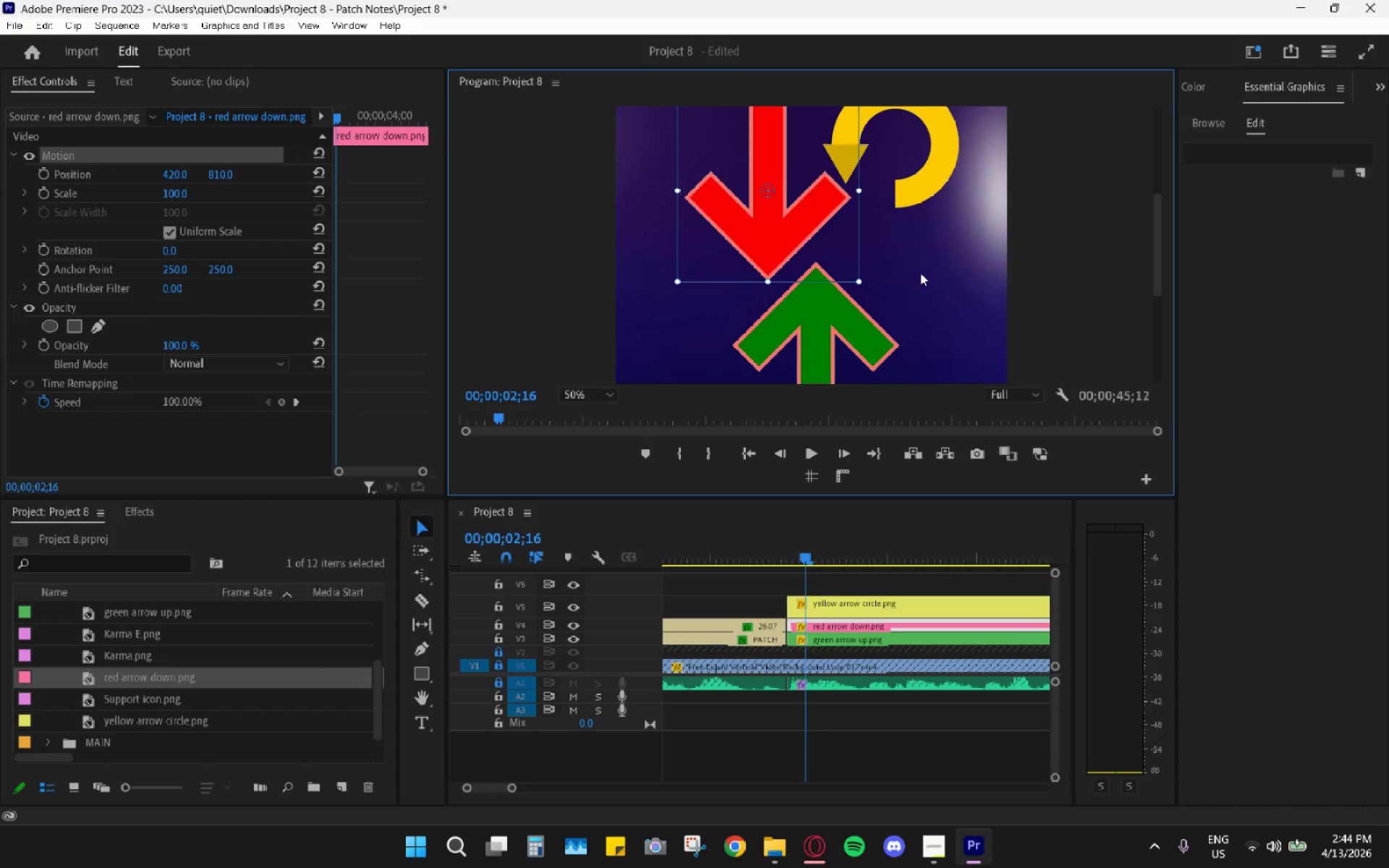 
hold_key(key=AltLeft, duration=0.53)
scroll: coordinate [927, 276], scroll_direction: down, amount: 2.0
 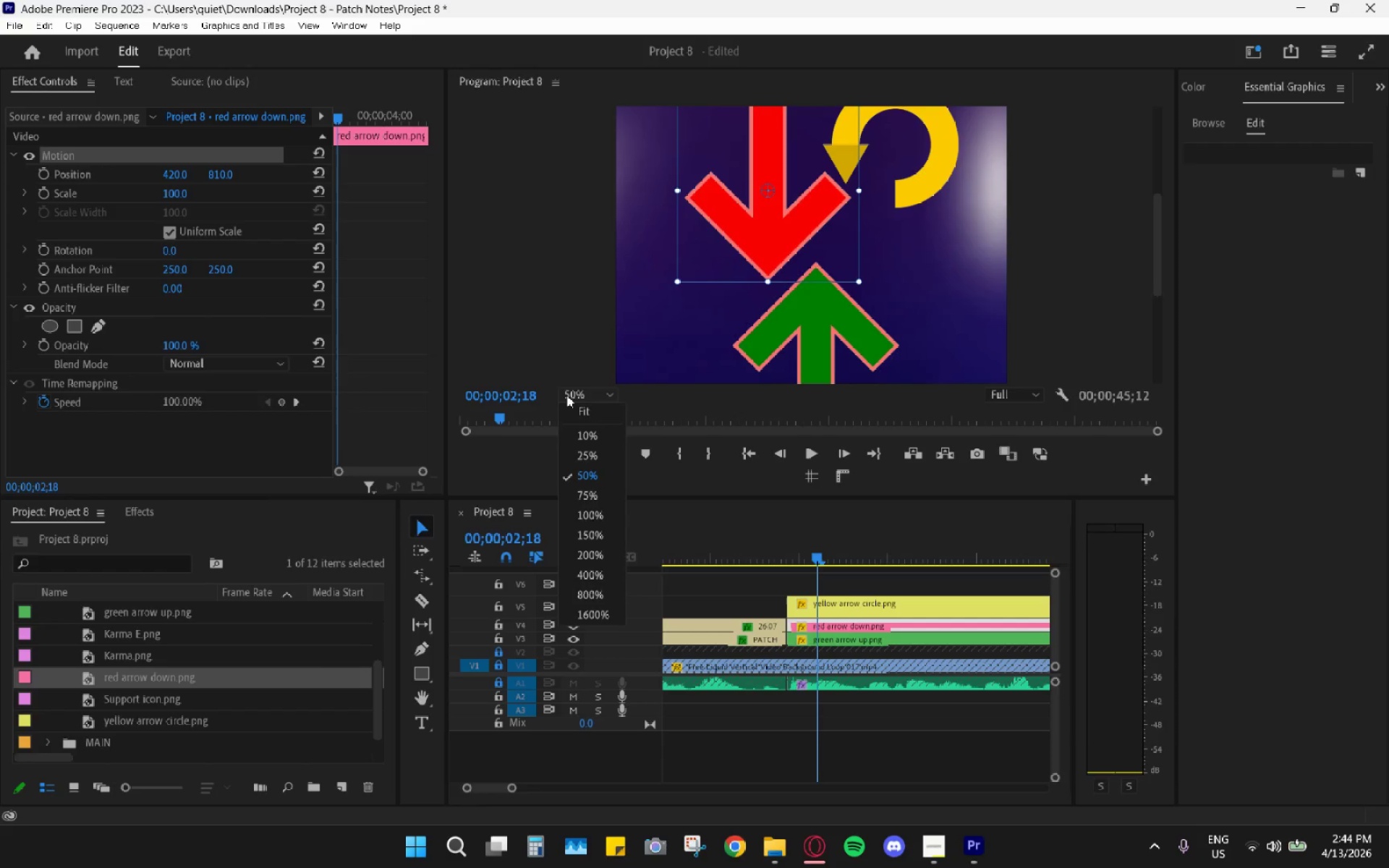 
double_click([582, 414])
 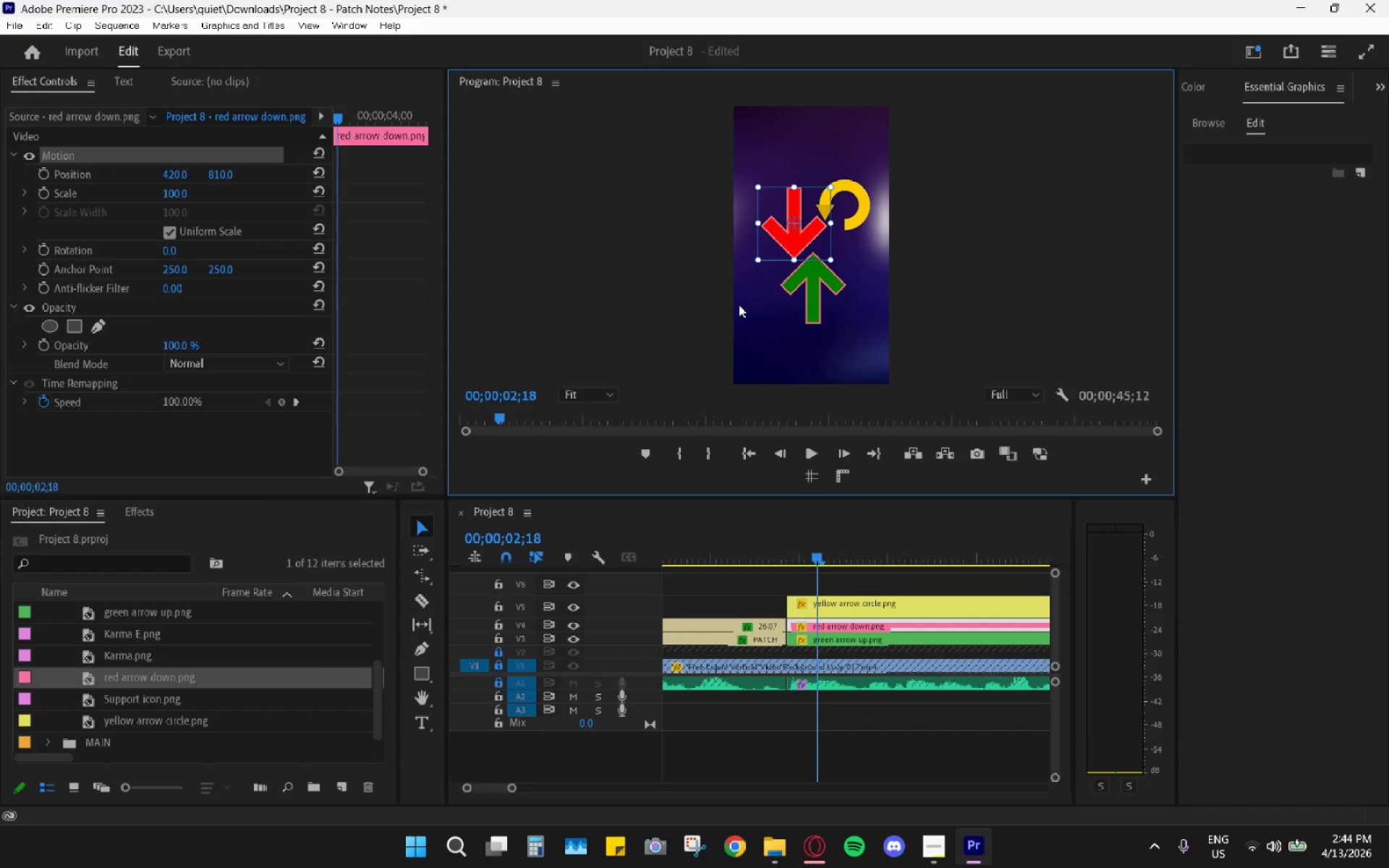 
left_click_drag(start_coordinate=[788, 294], to_coordinate=[798, 294])
 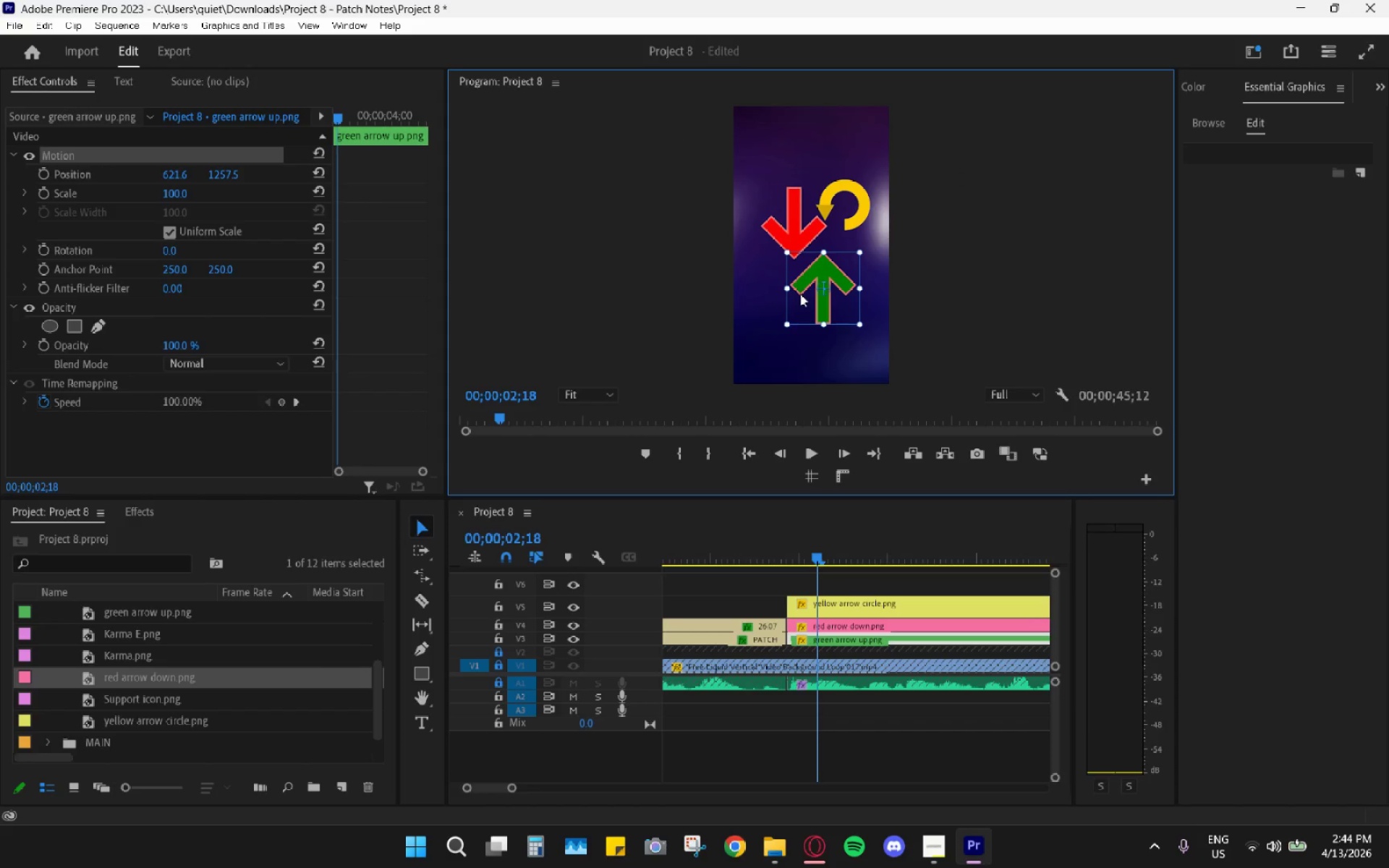 
left_click_drag(start_coordinate=[804, 293], to_coordinate=[797, 315])
 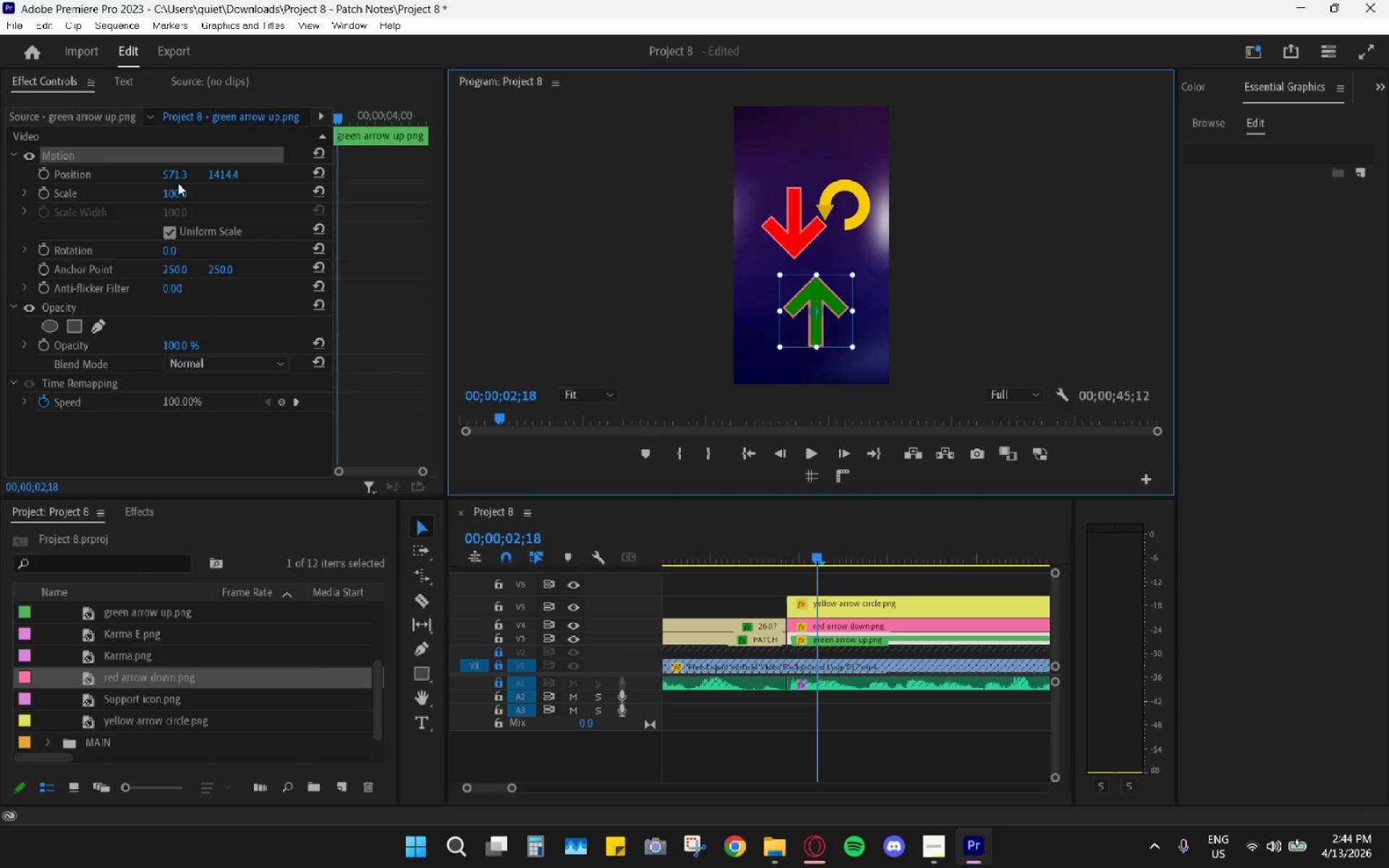 
left_click([169, 194])
 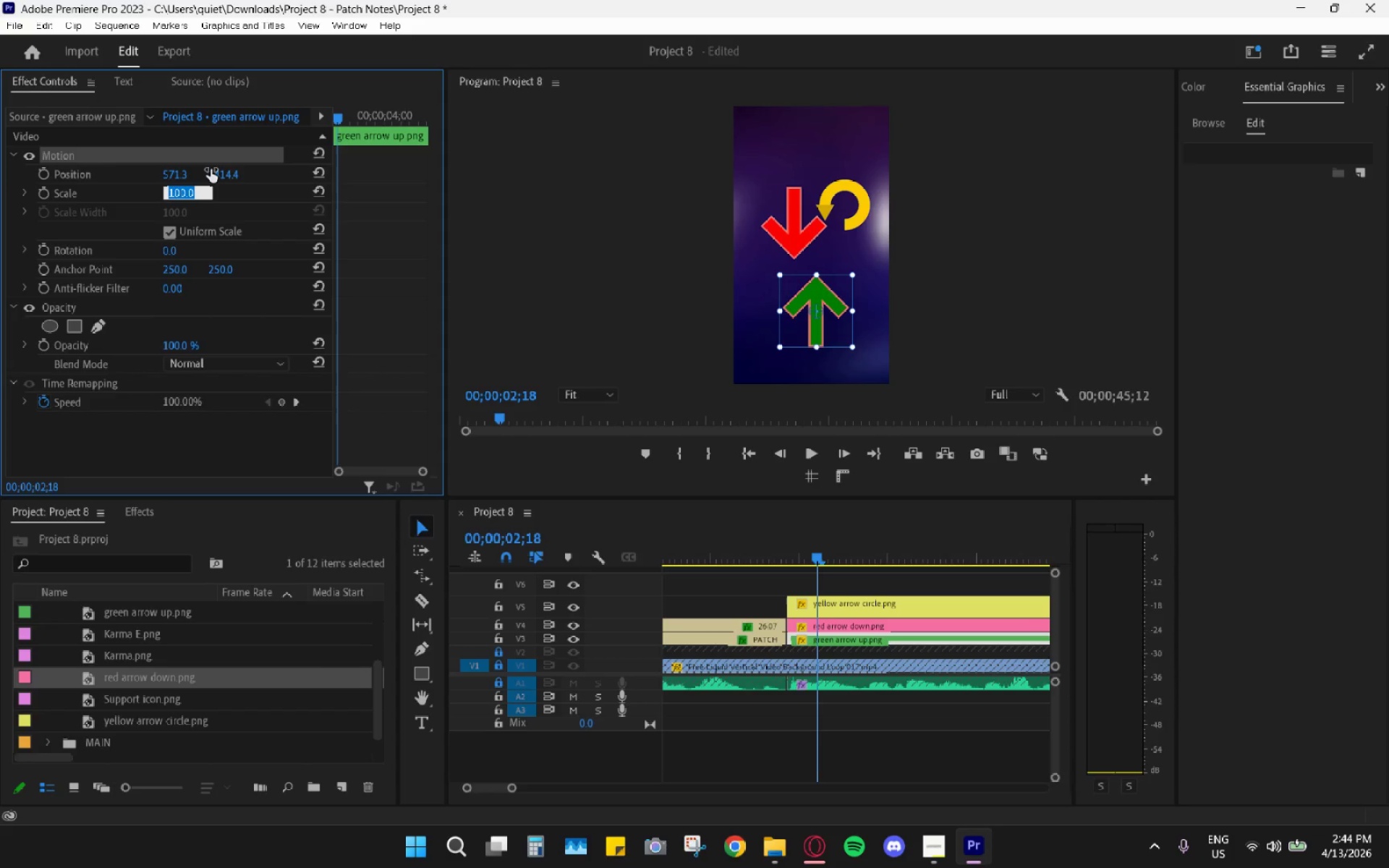 
key(Numpad7)
 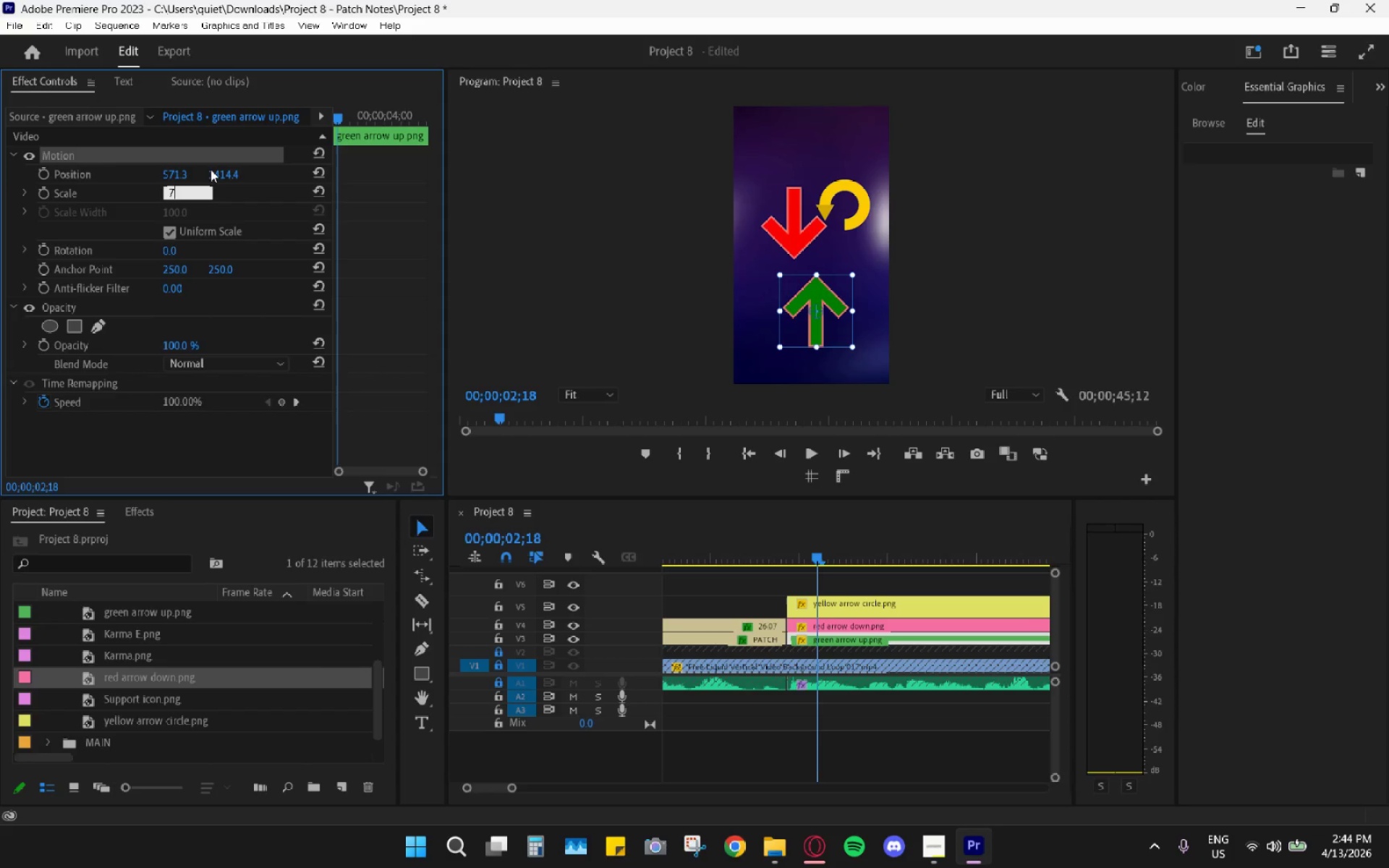 
key(Numpad0)
 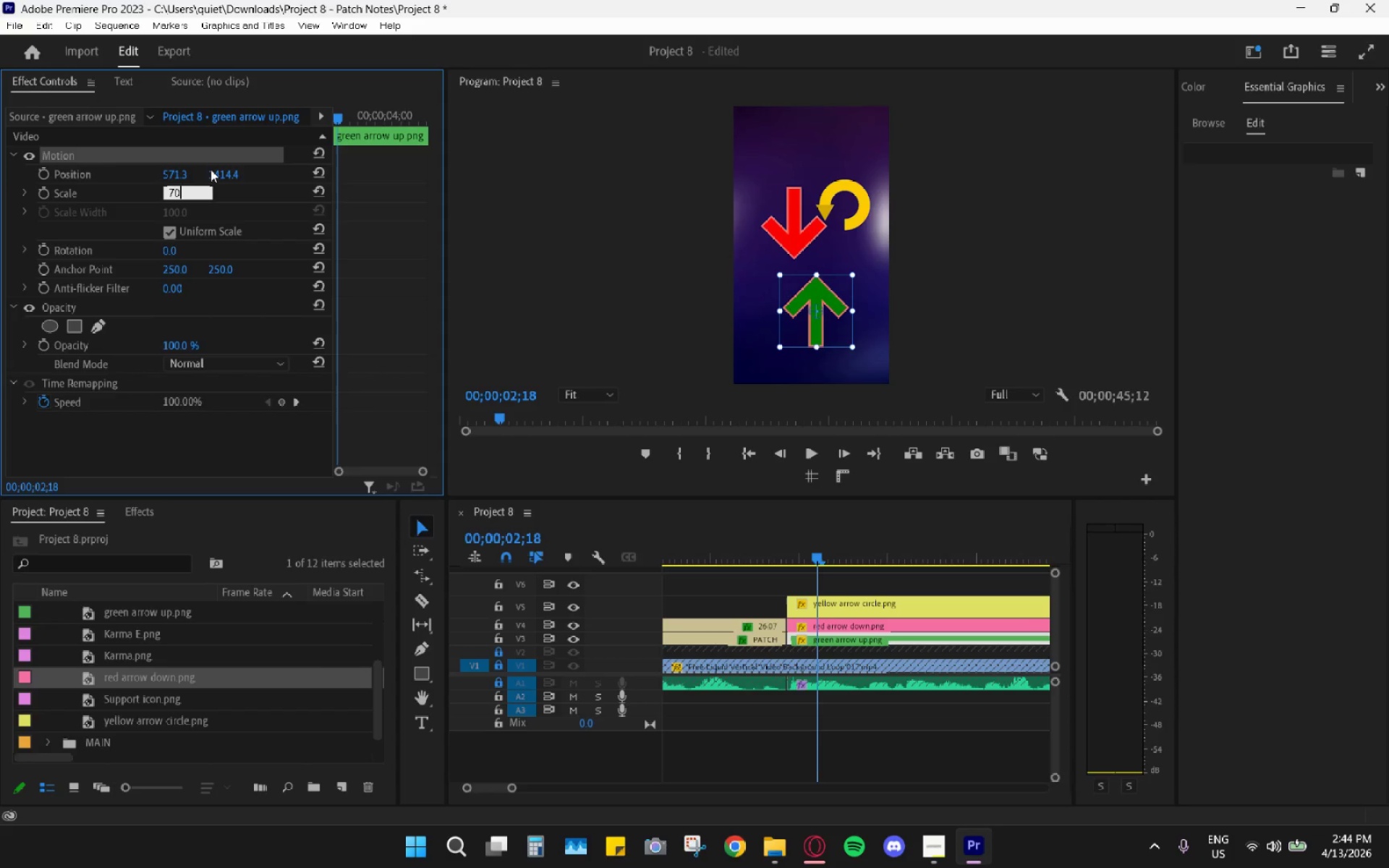 
key(Enter)
 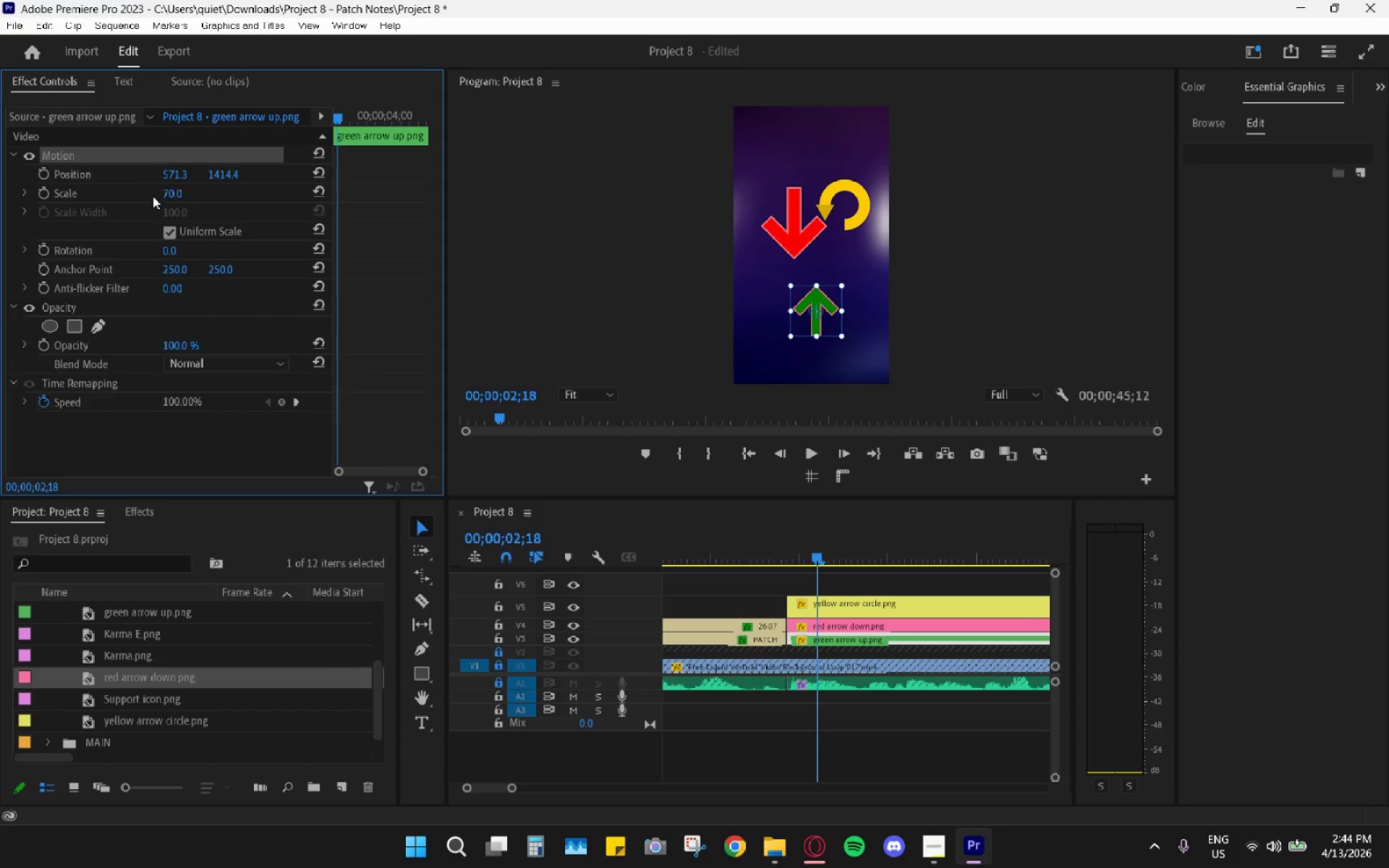 
key(Numpad5)
 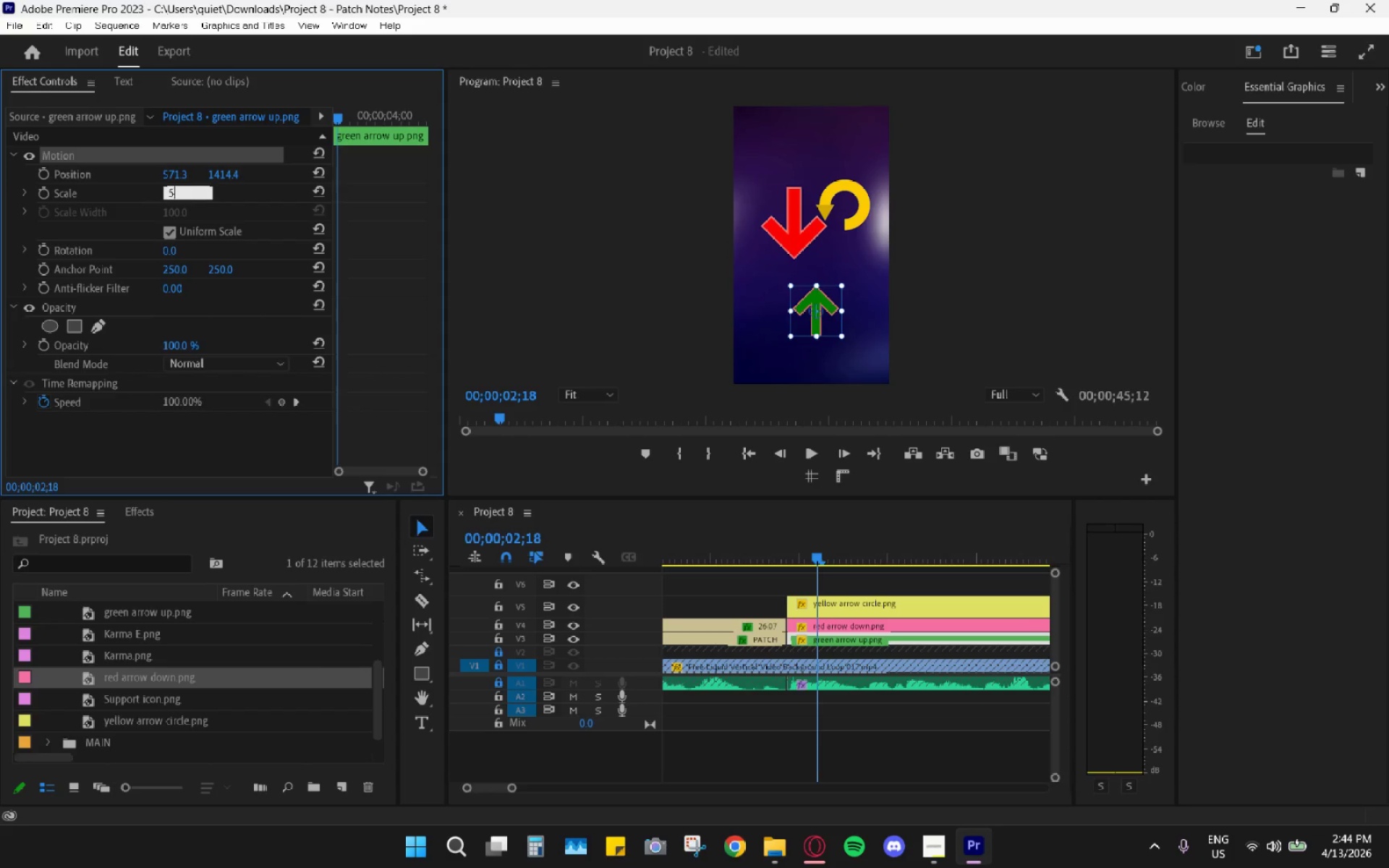 
key(Numpad0)
 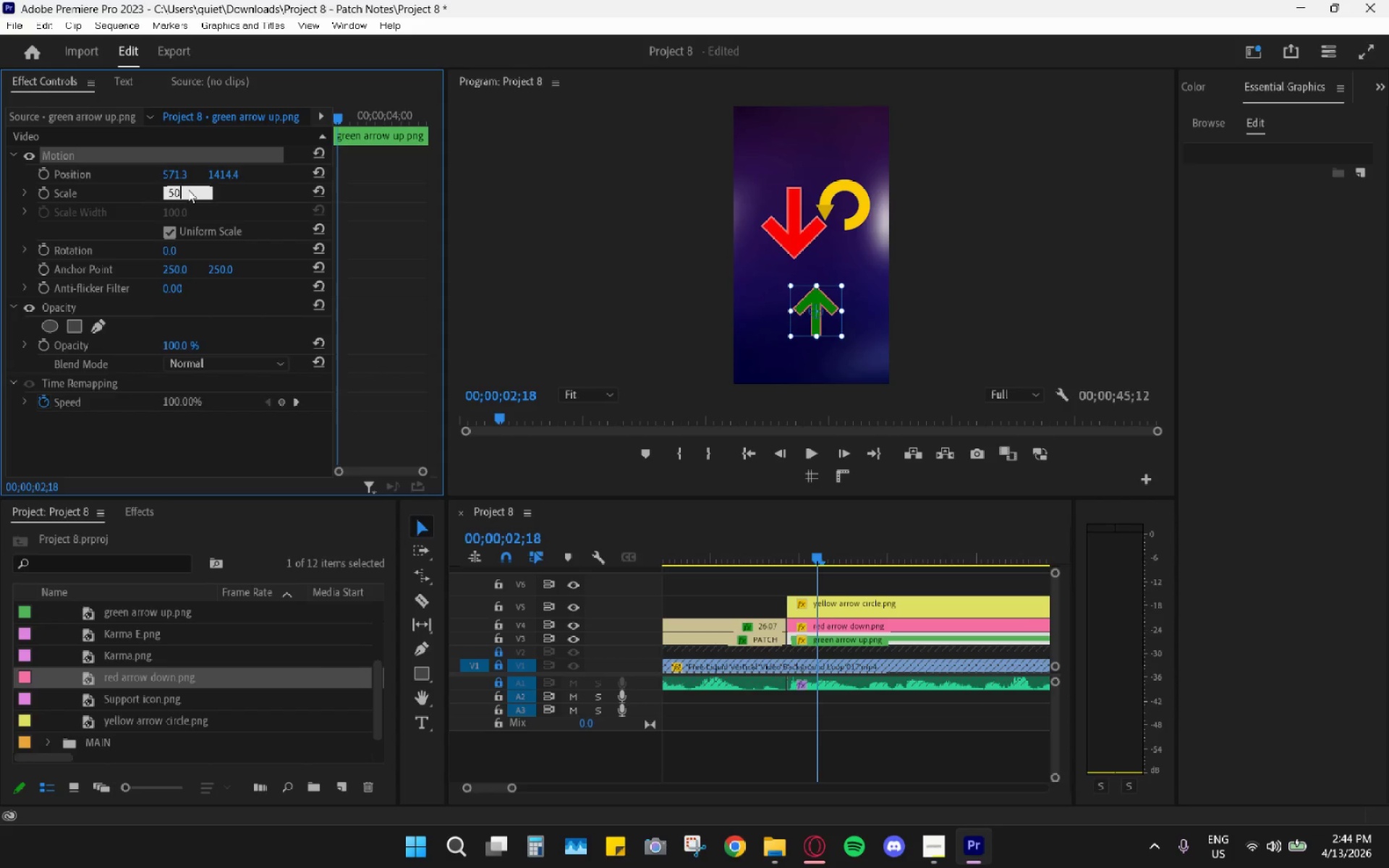 
key(Enter)
 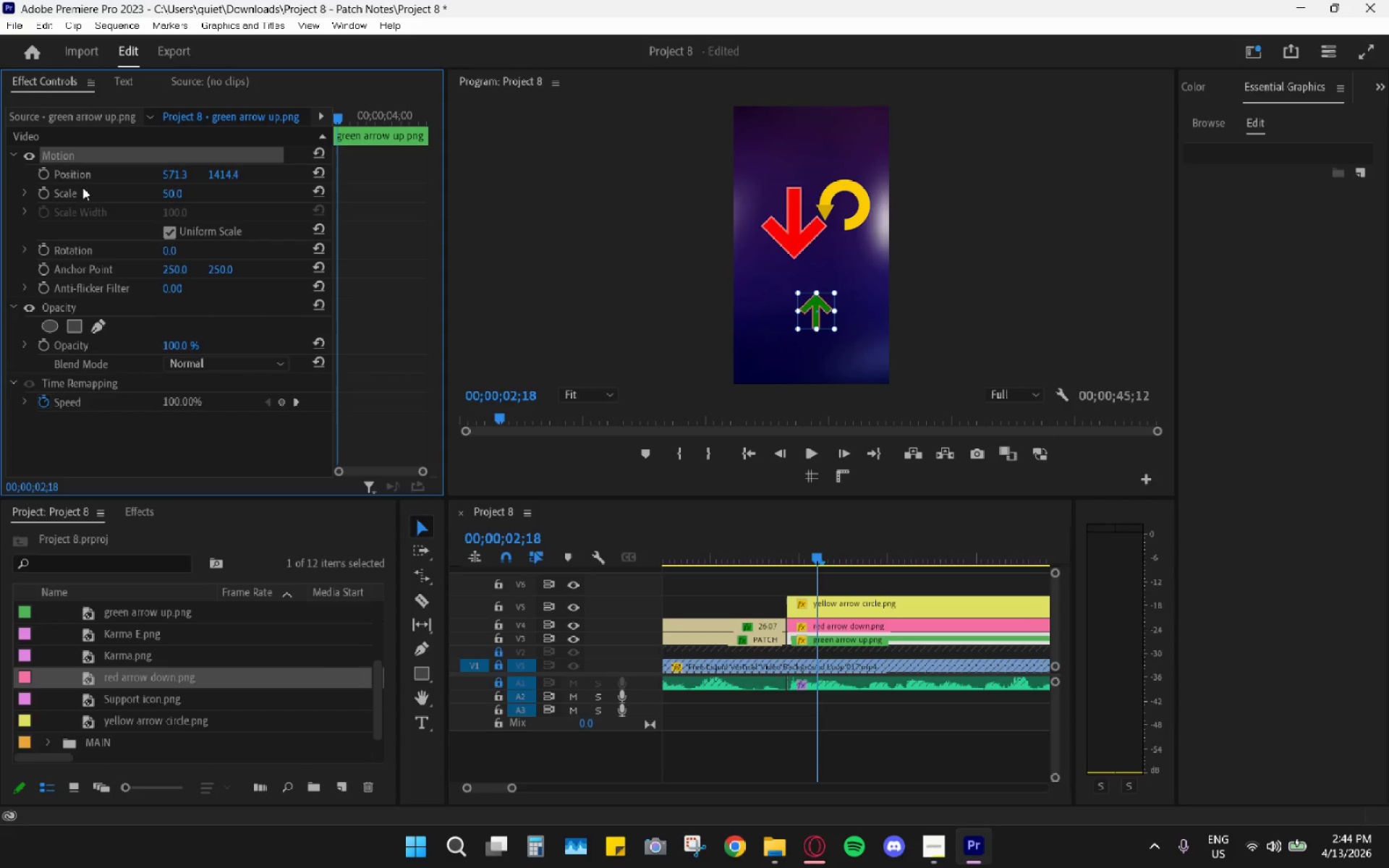 
left_click([802, 225])
 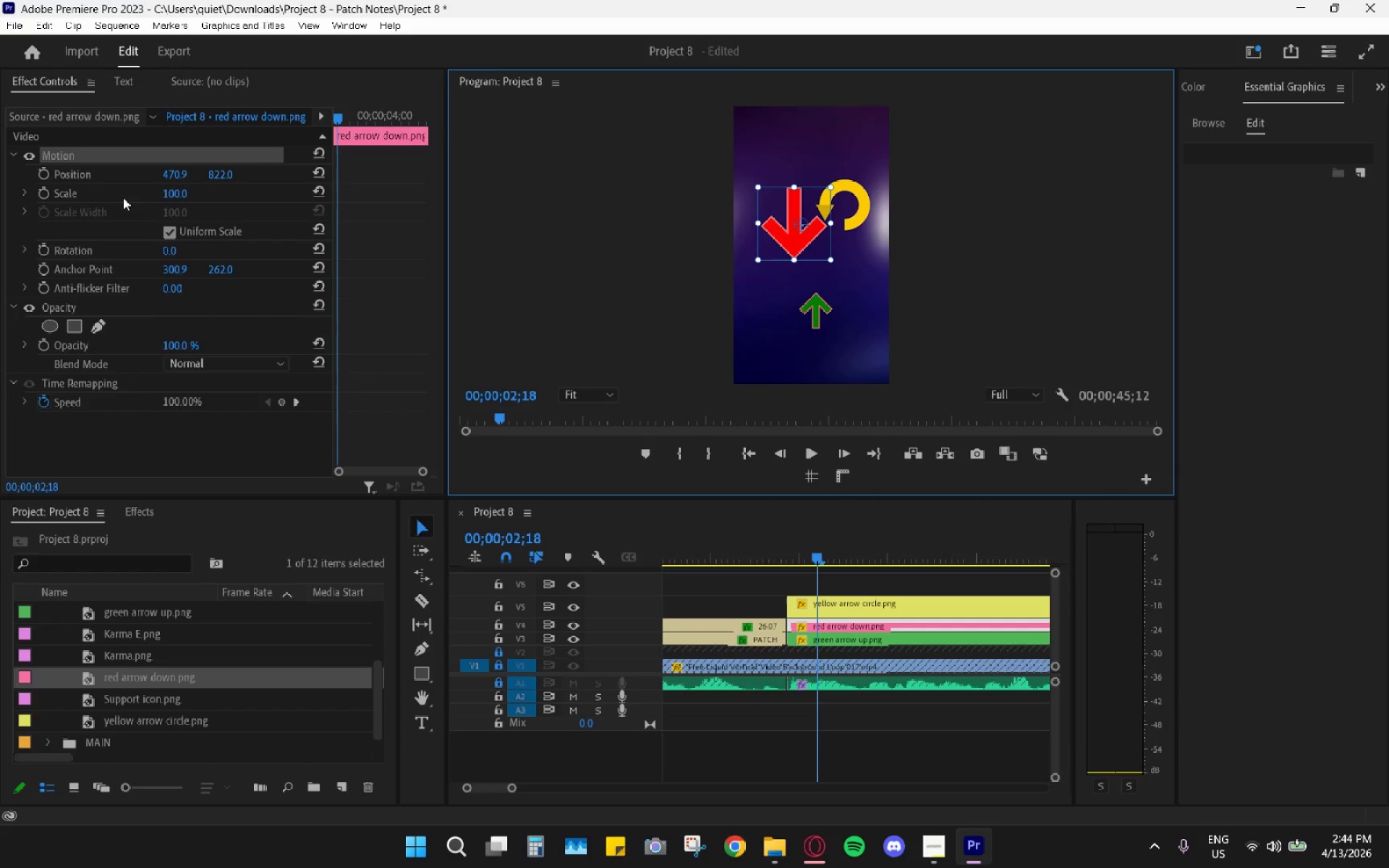 
left_click([170, 189])
 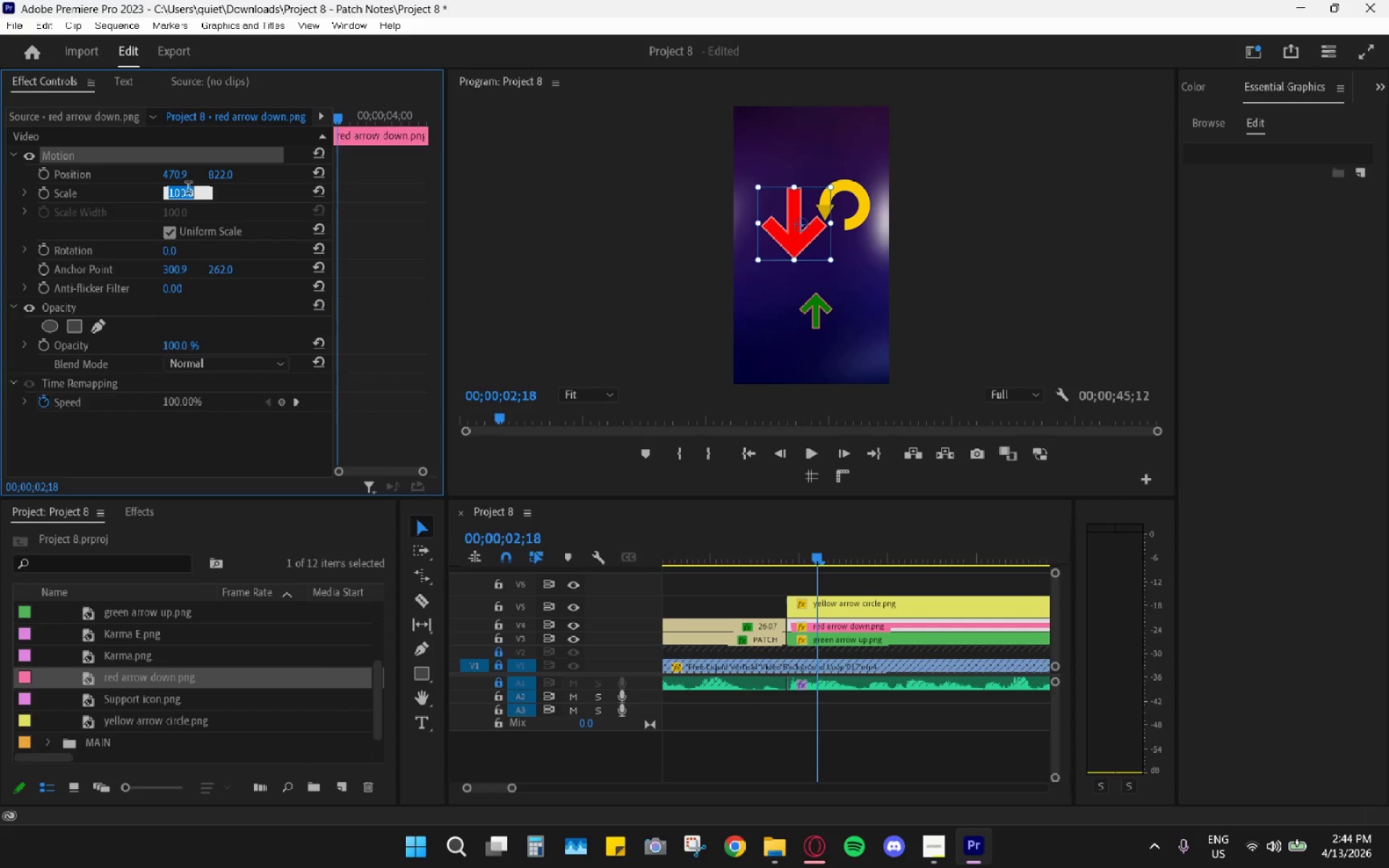 
key(Numpad5)
 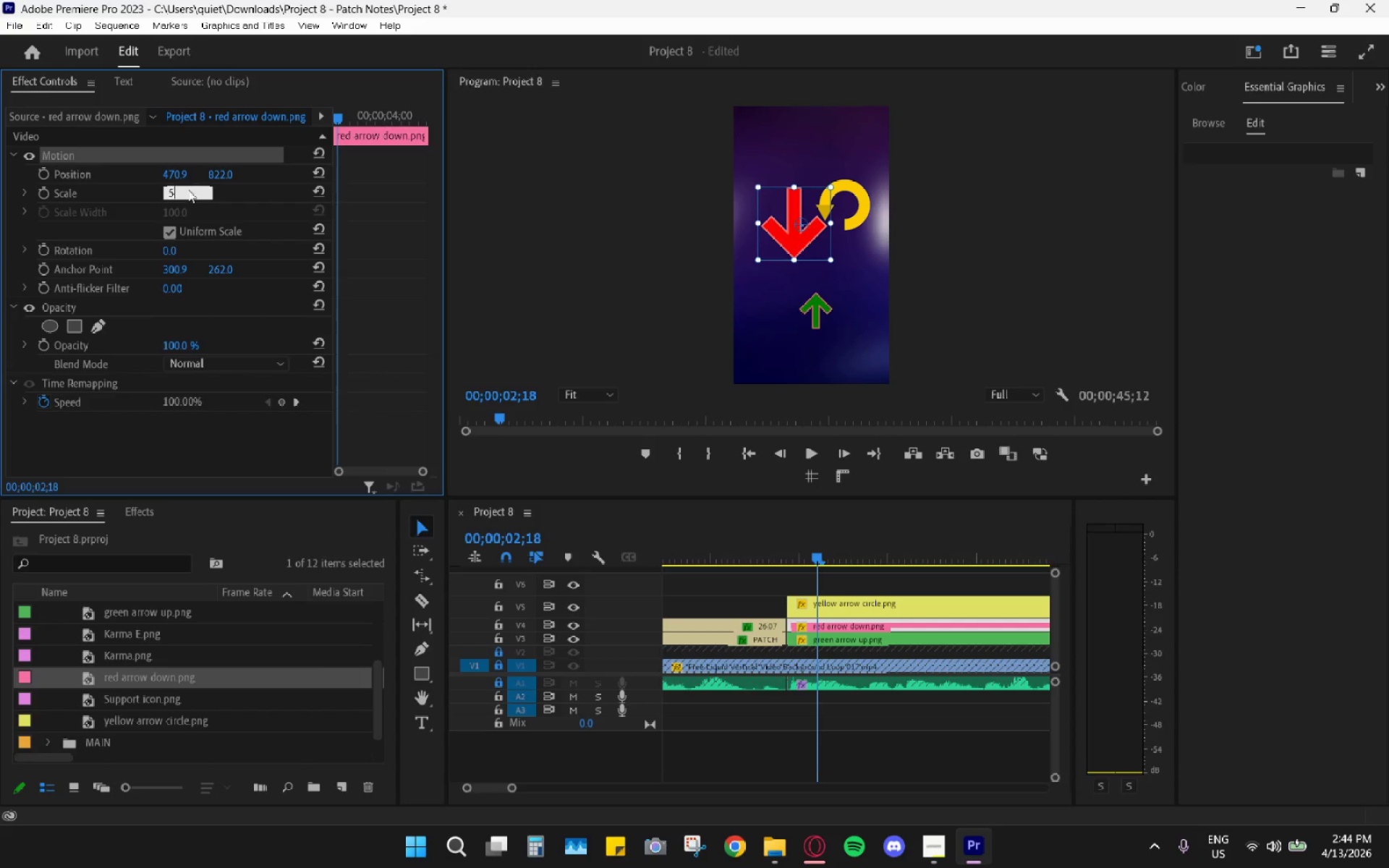 
key(Numpad0)
 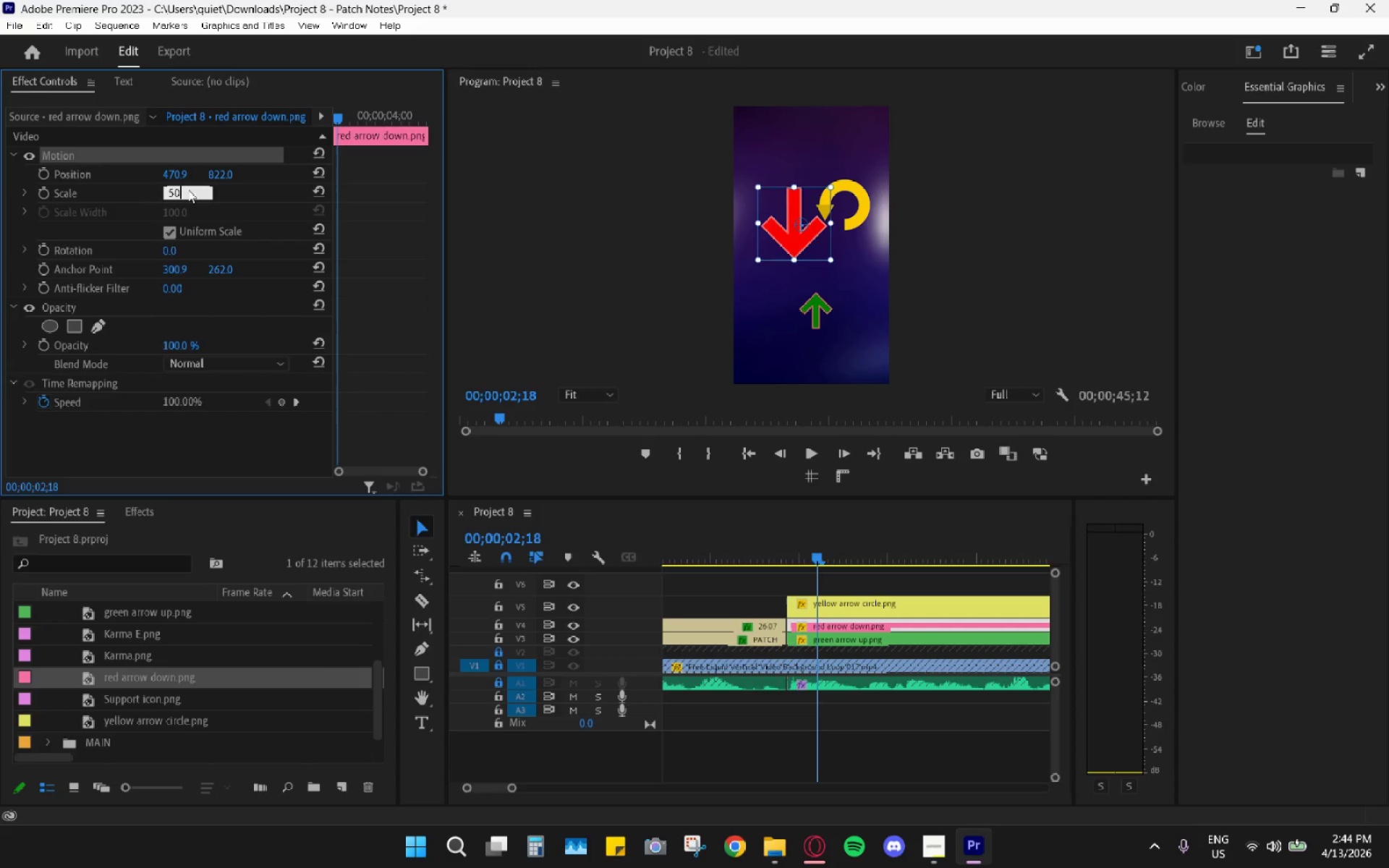 
key(Enter)
 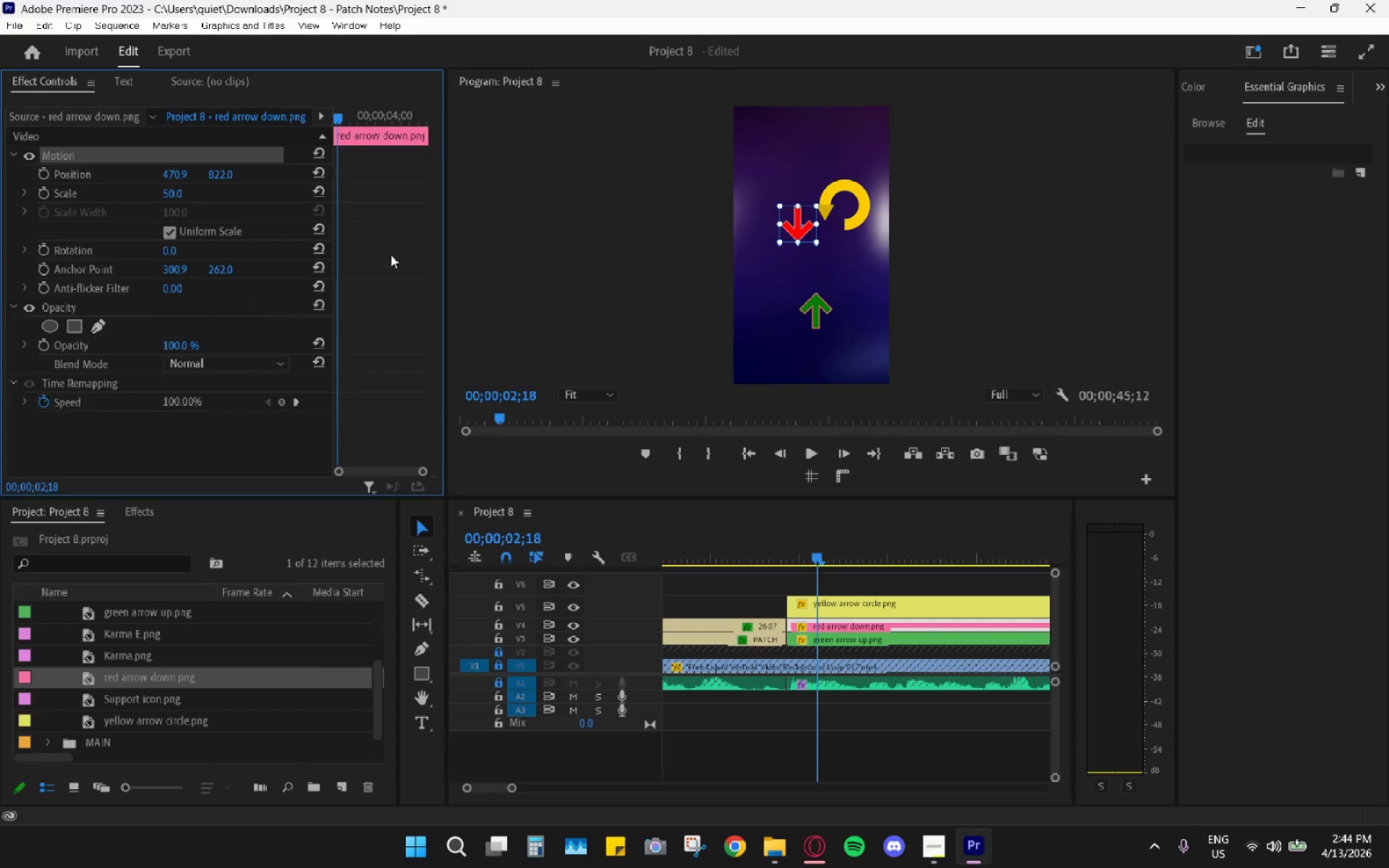 
left_click([821, 303])
 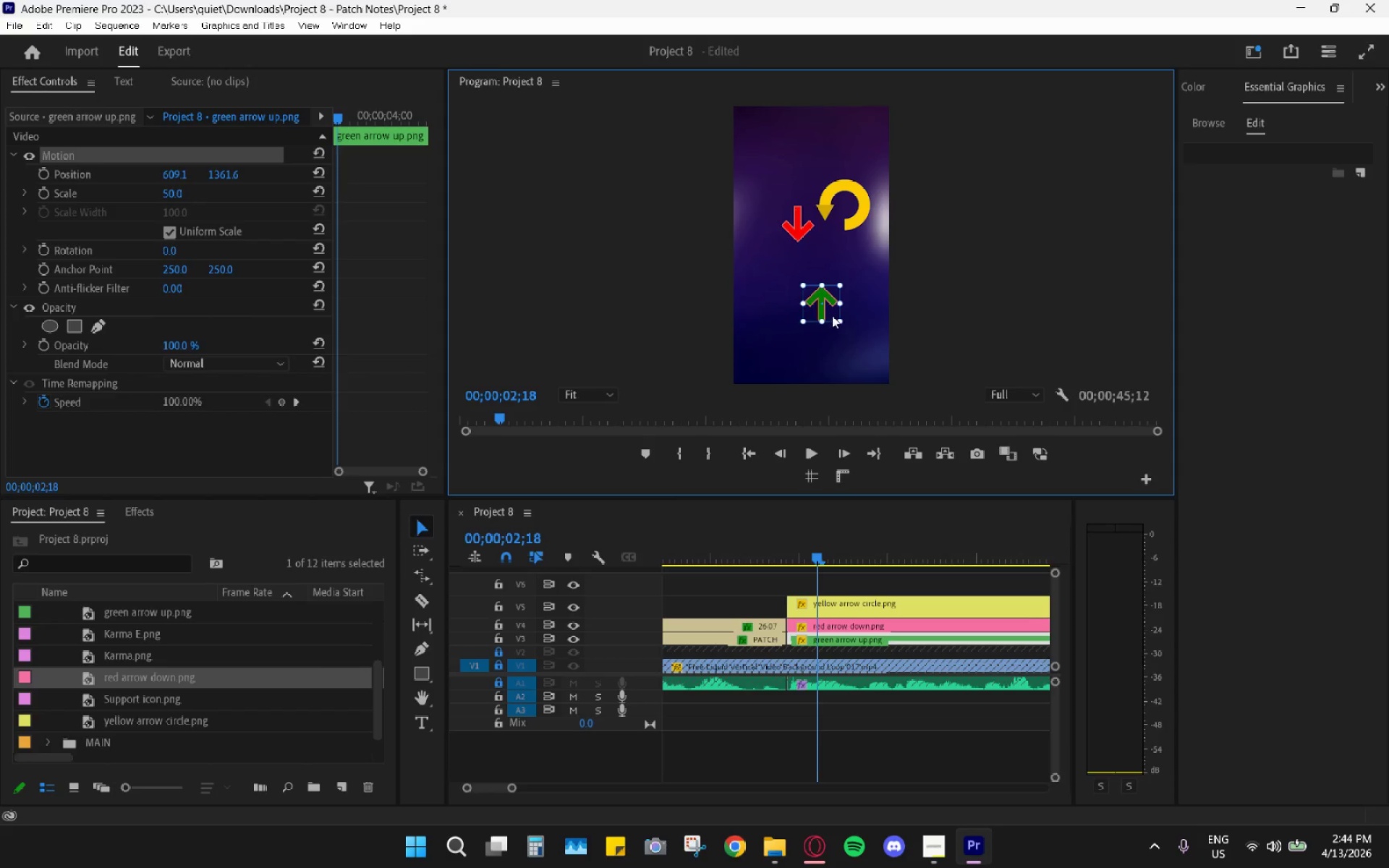 
left_click_drag(start_coordinate=[830, 314], to_coordinate=[774, 234])
 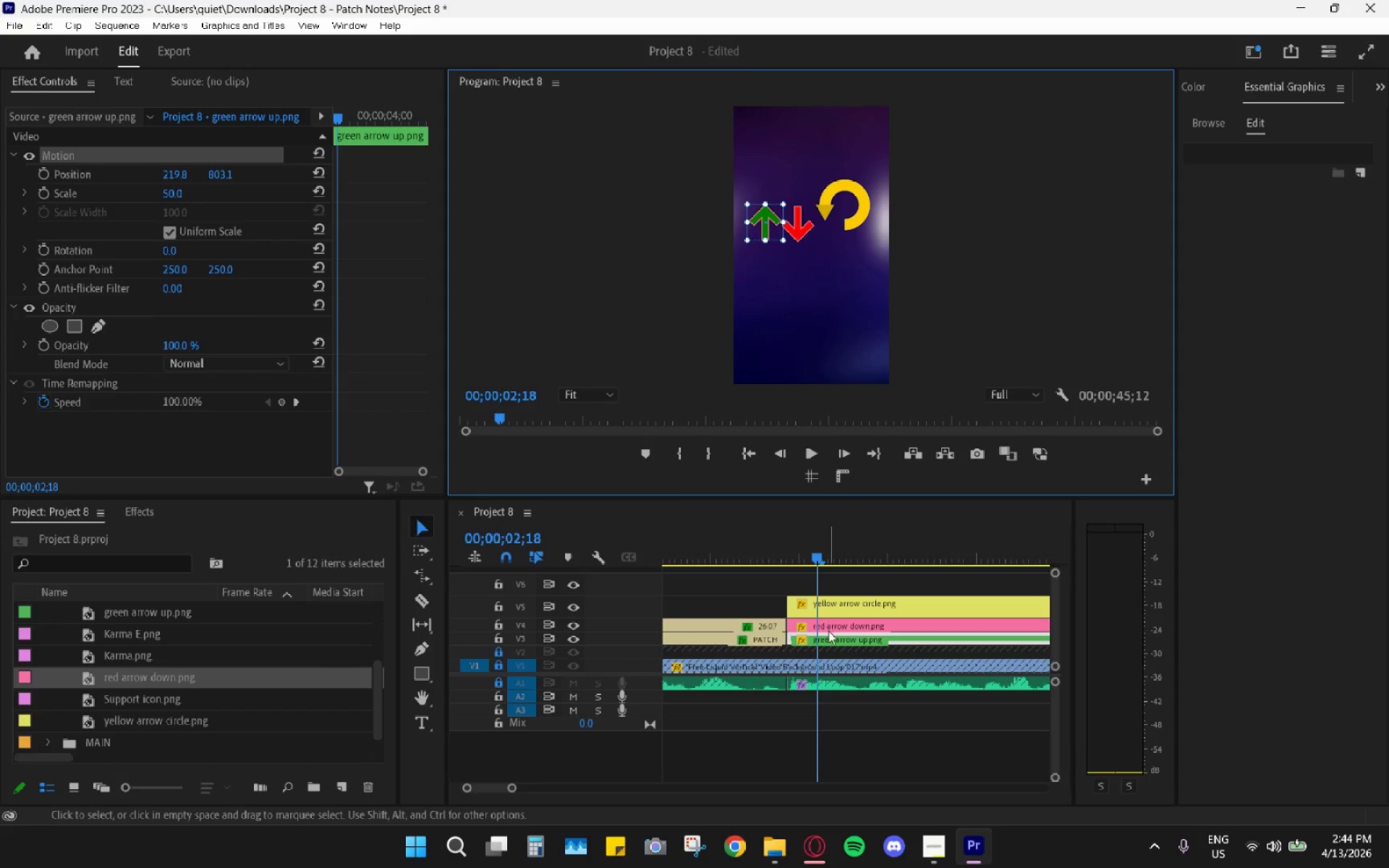 
left_click([831, 626])
 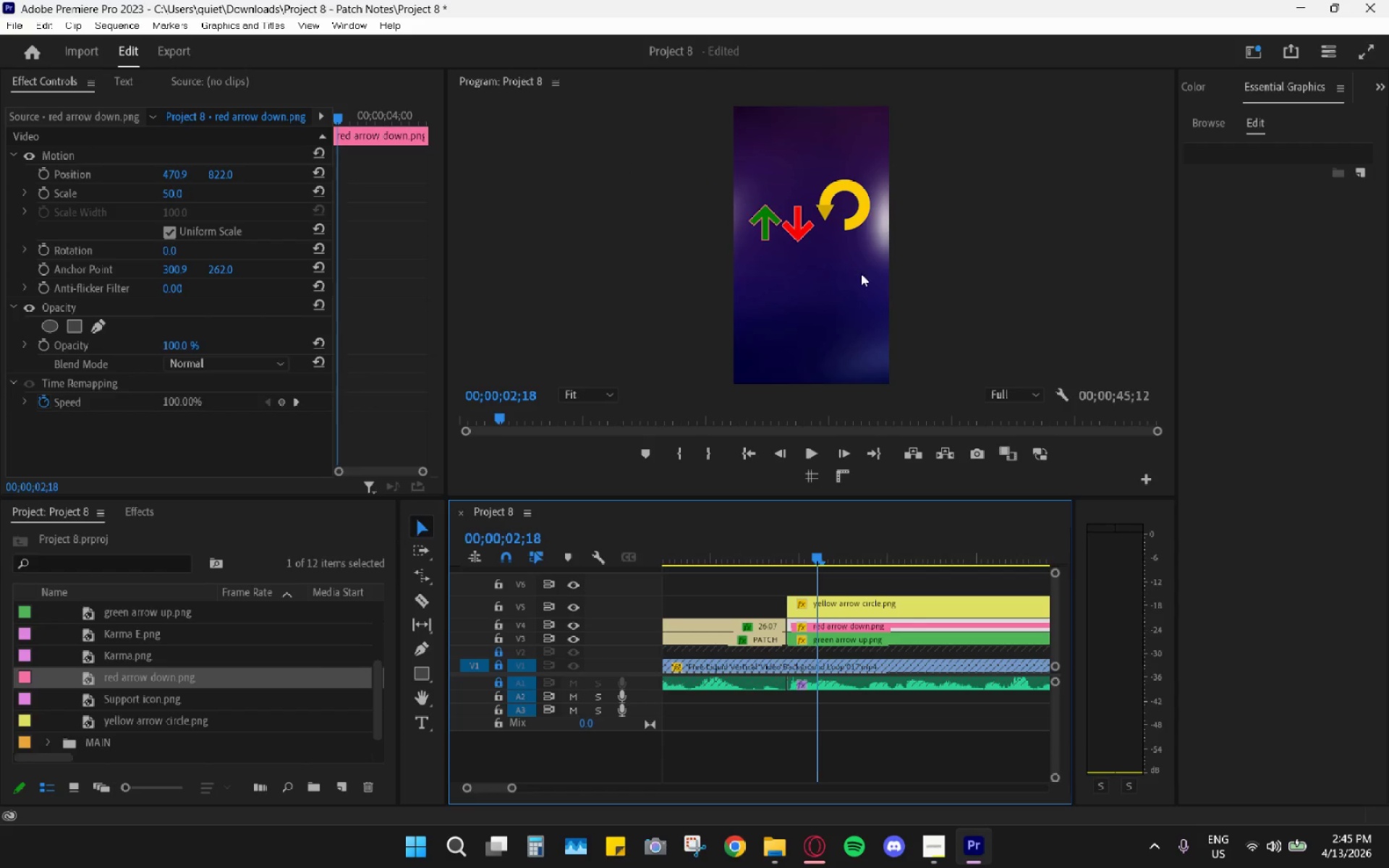 
wait(6.86)
 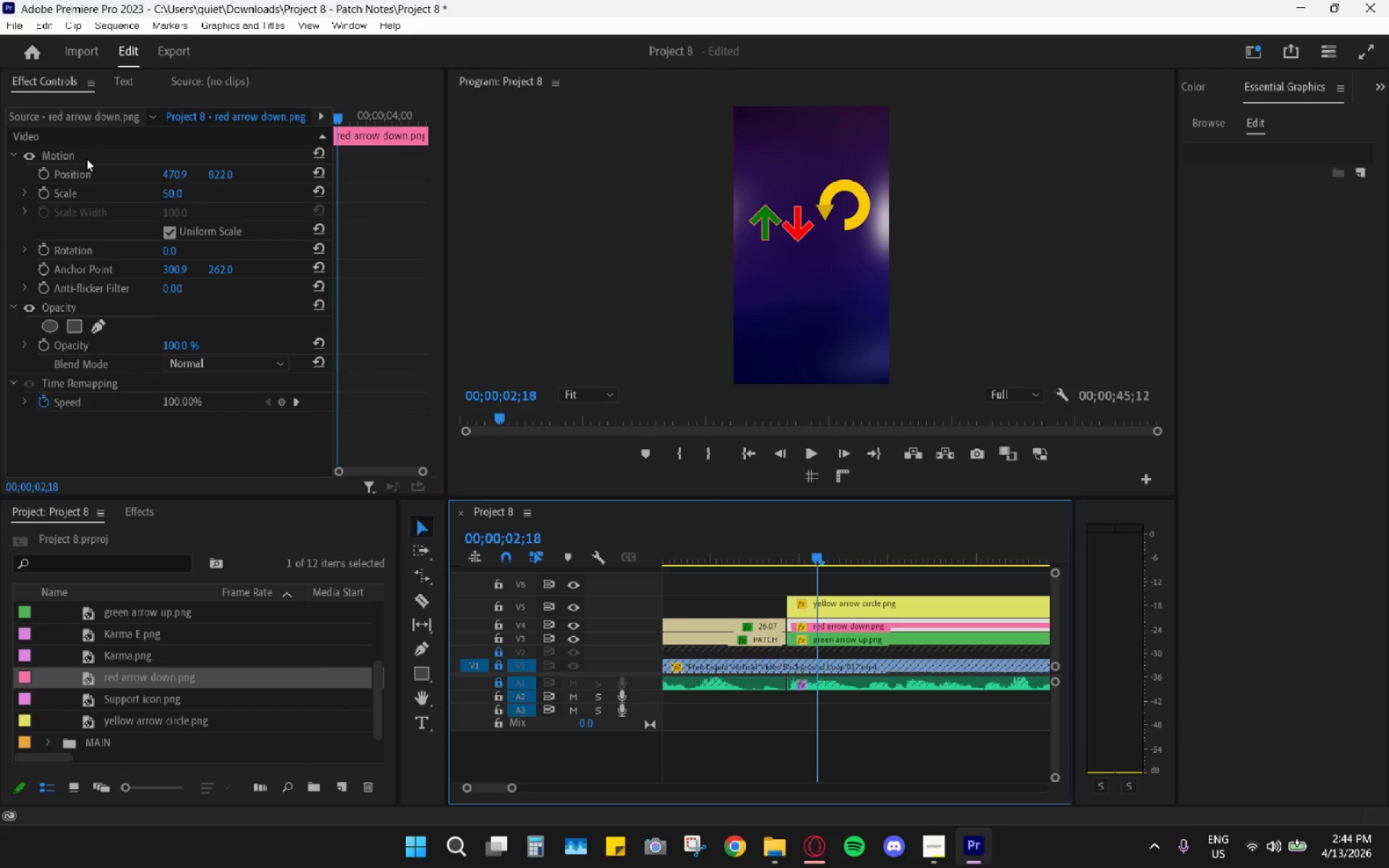 
left_click([852, 643])
 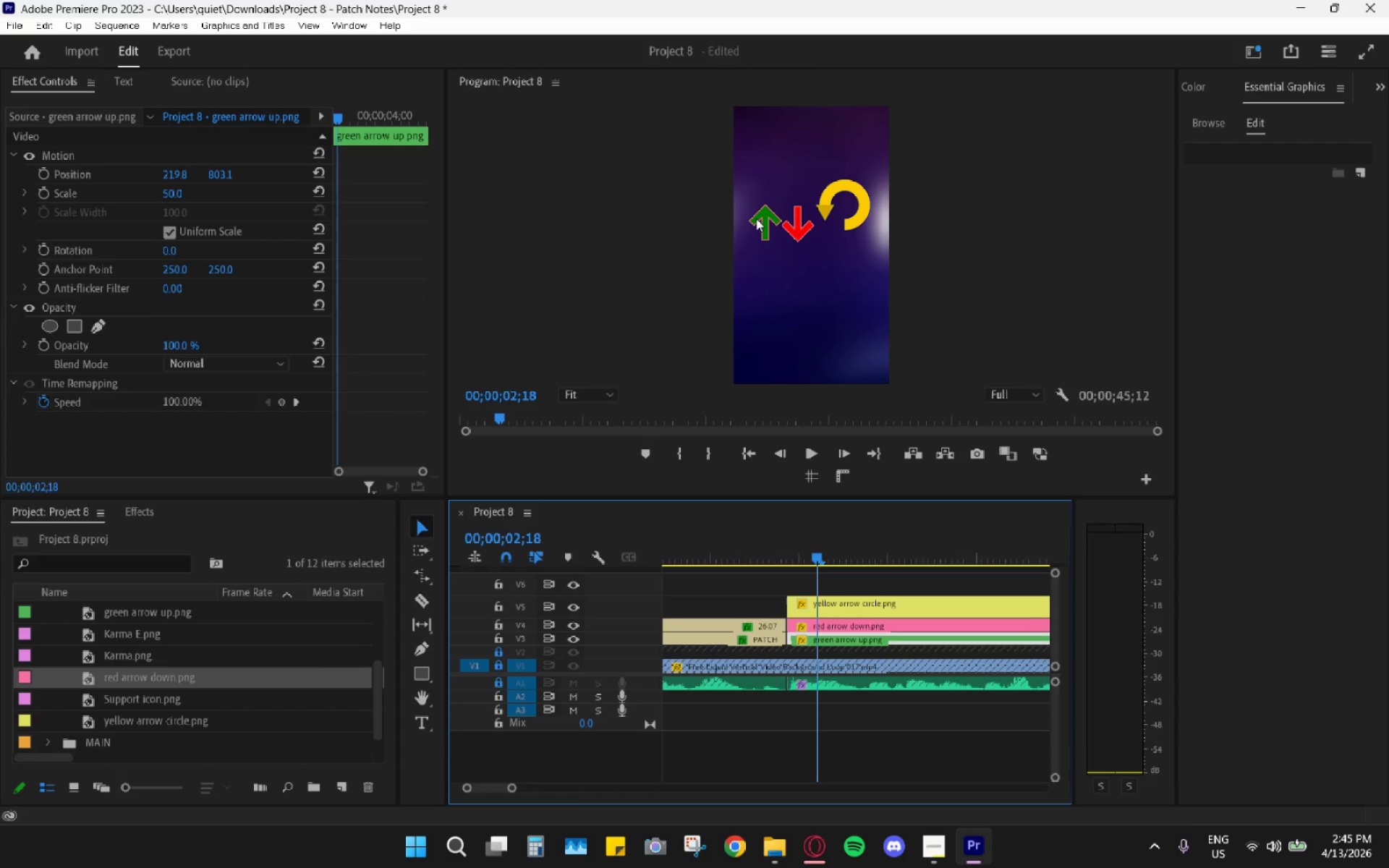 
left_click([756, 218])
 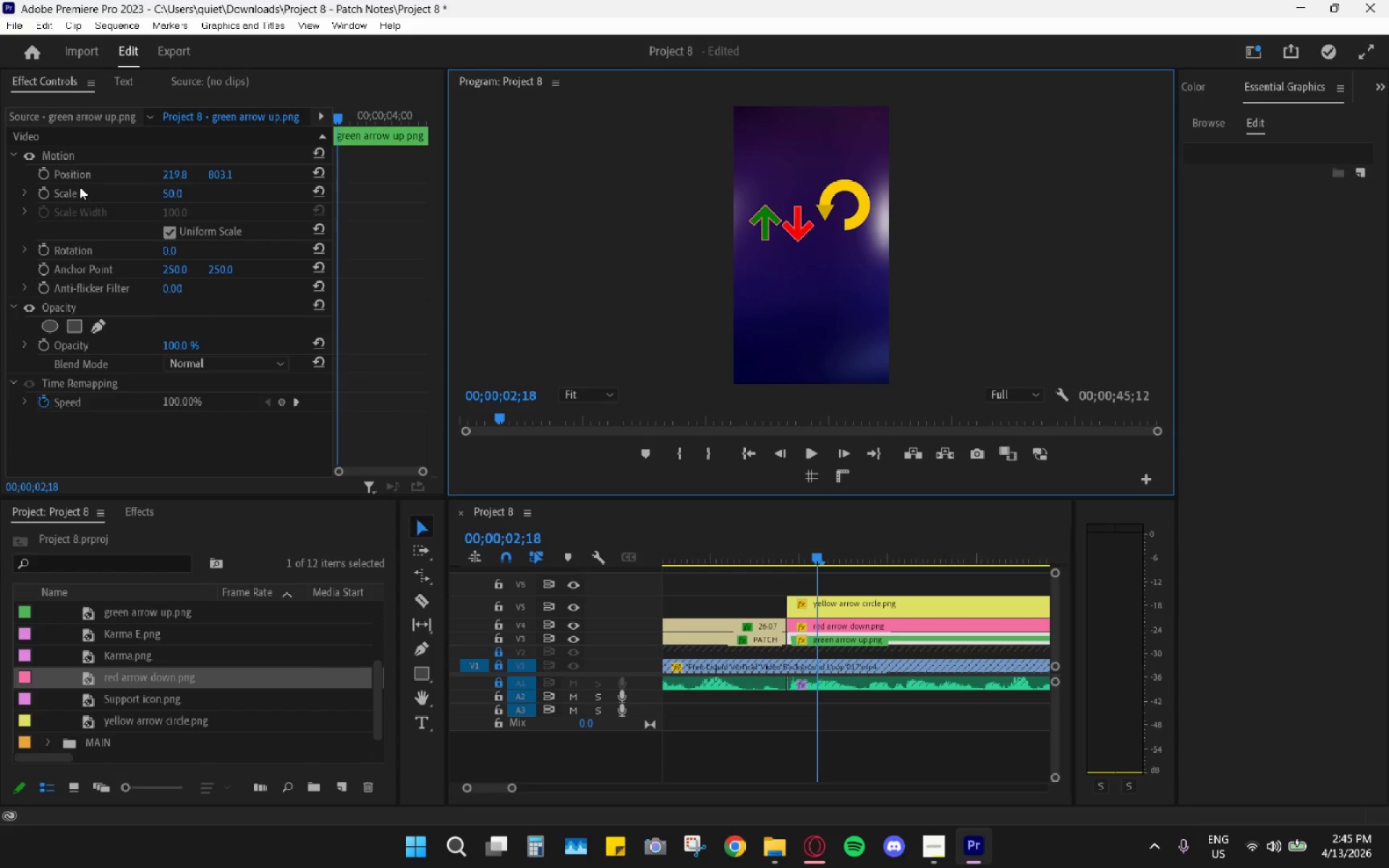 
wait(10.06)
 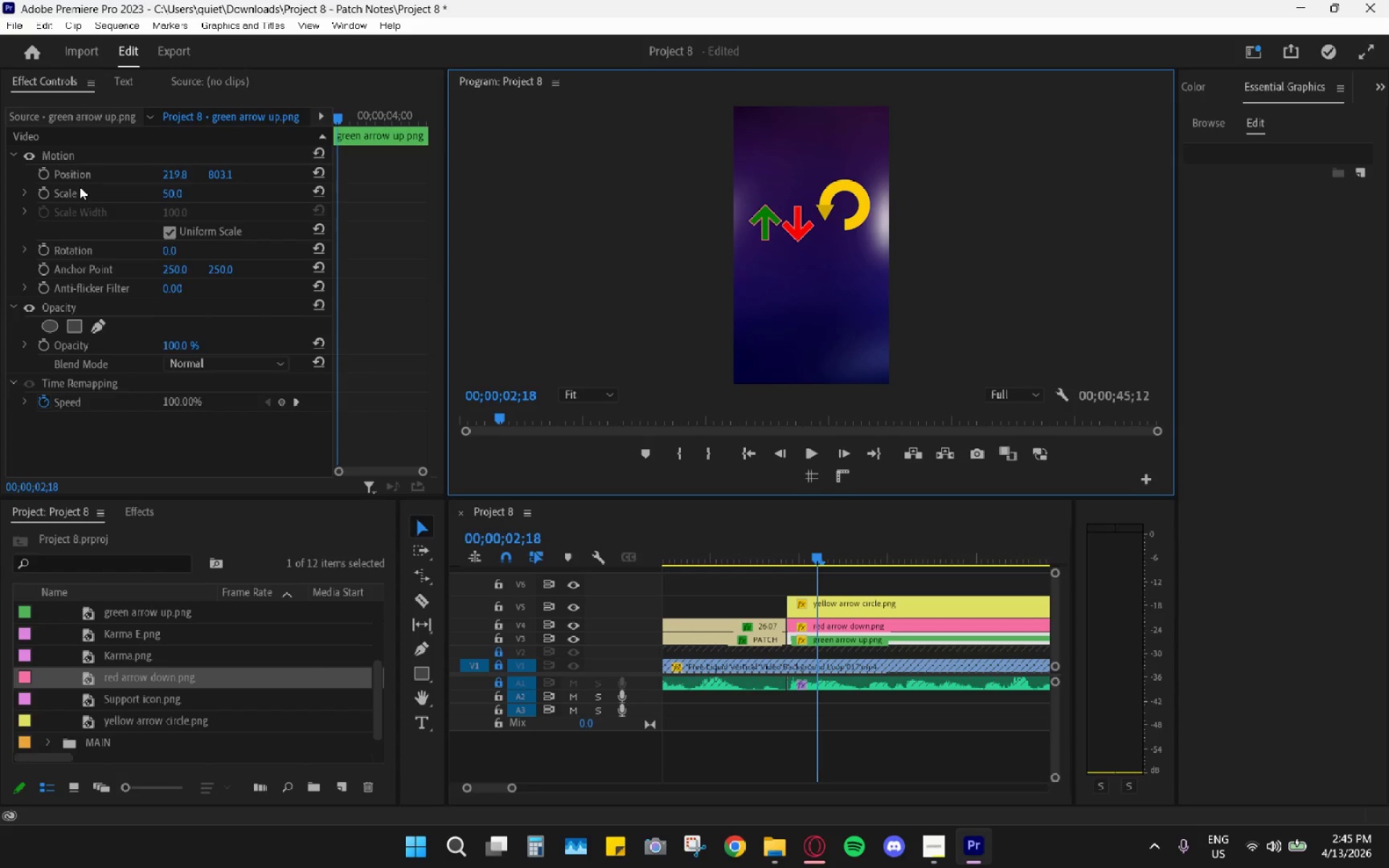 
left_click([828, 635])
 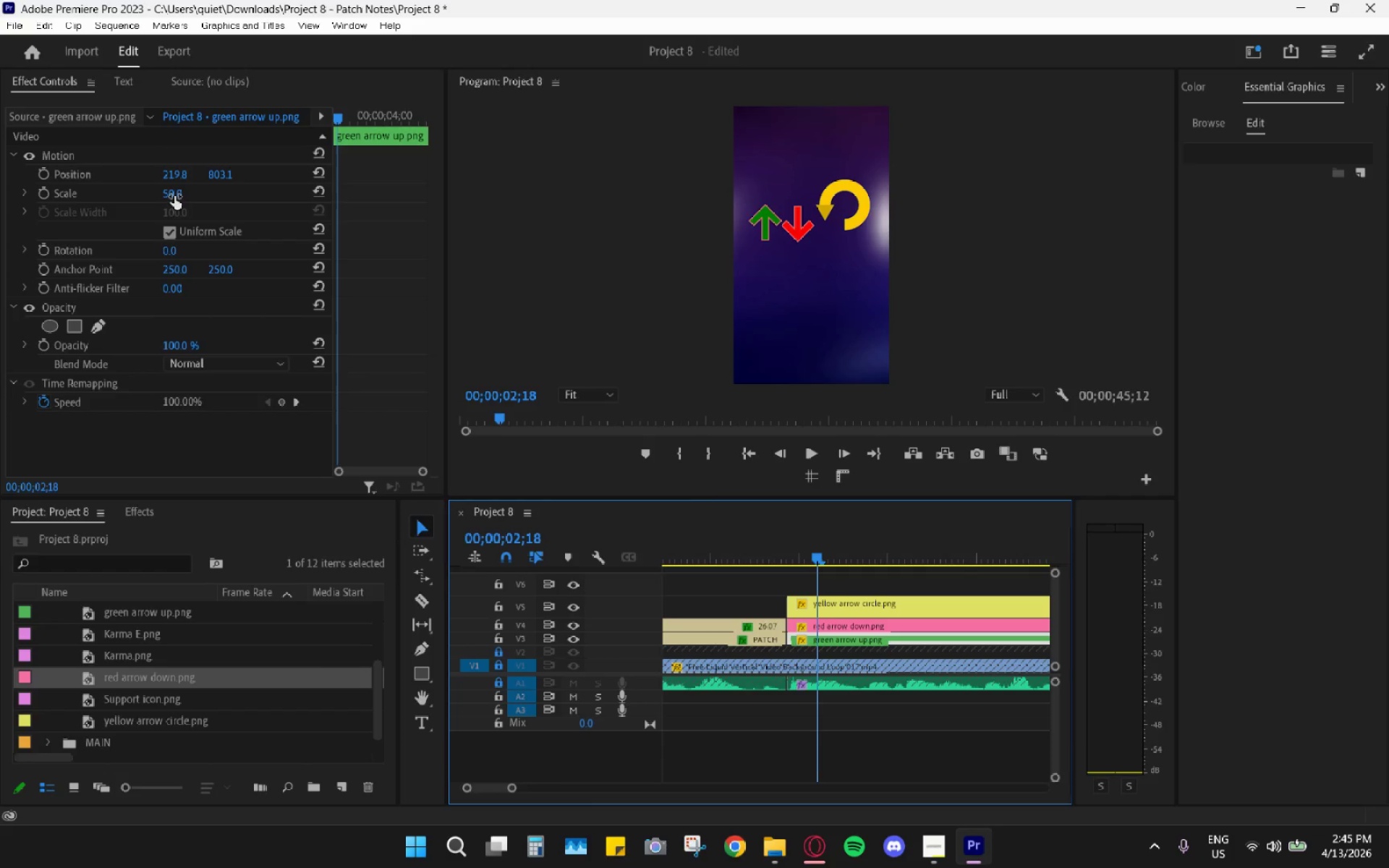 
left_click([174, 195])
 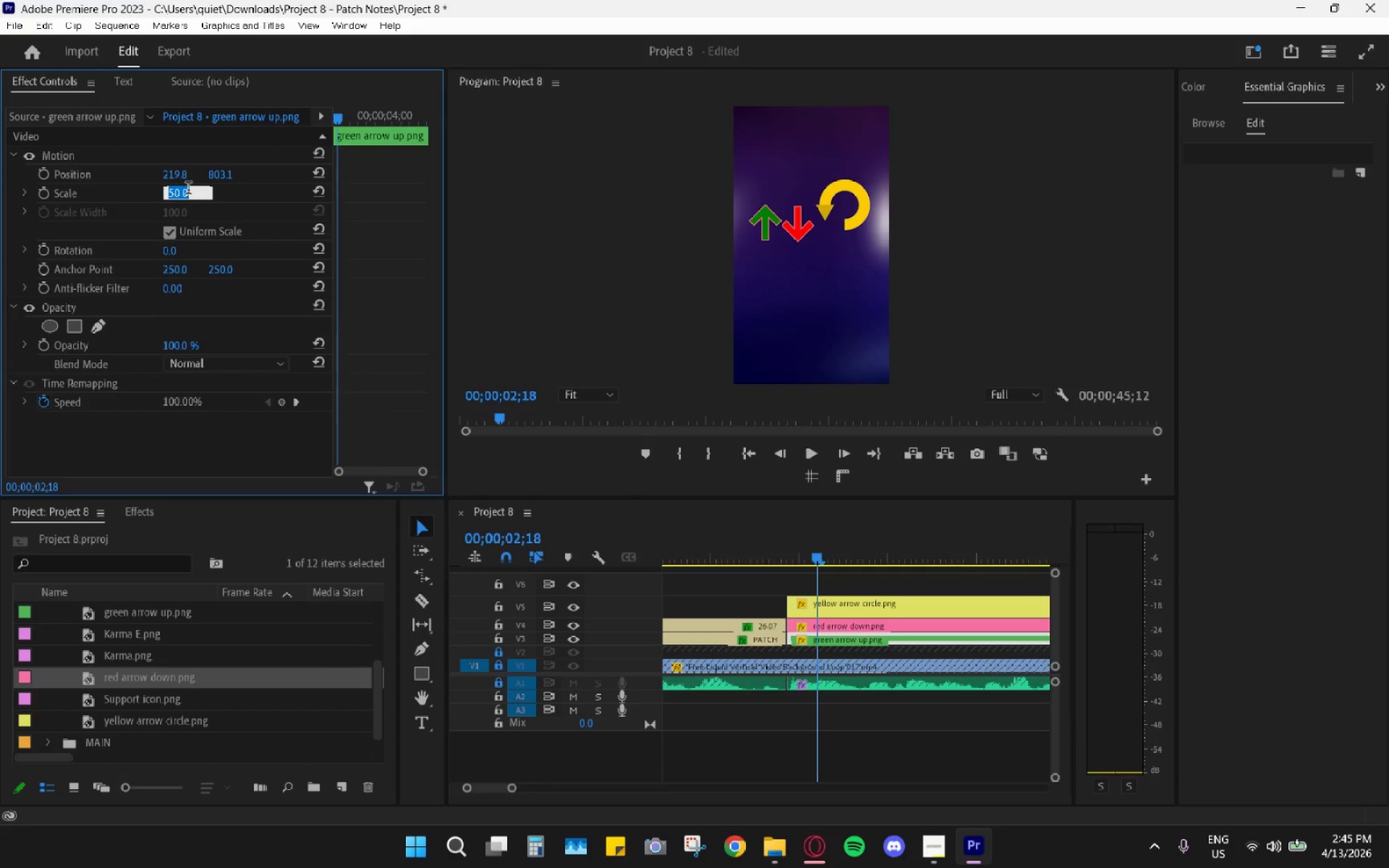 
key(Numpad6)
 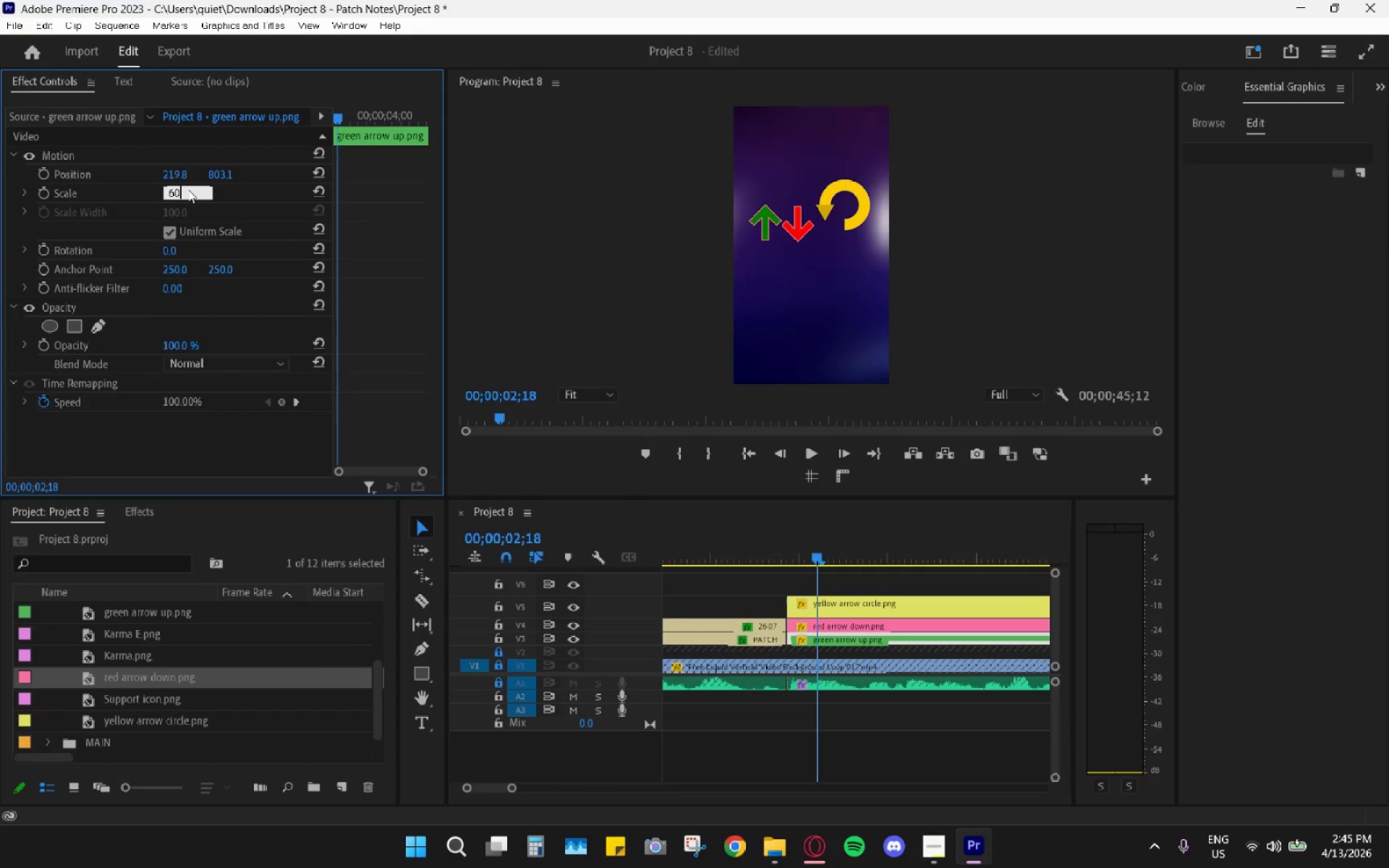 
key(Numpad0)
 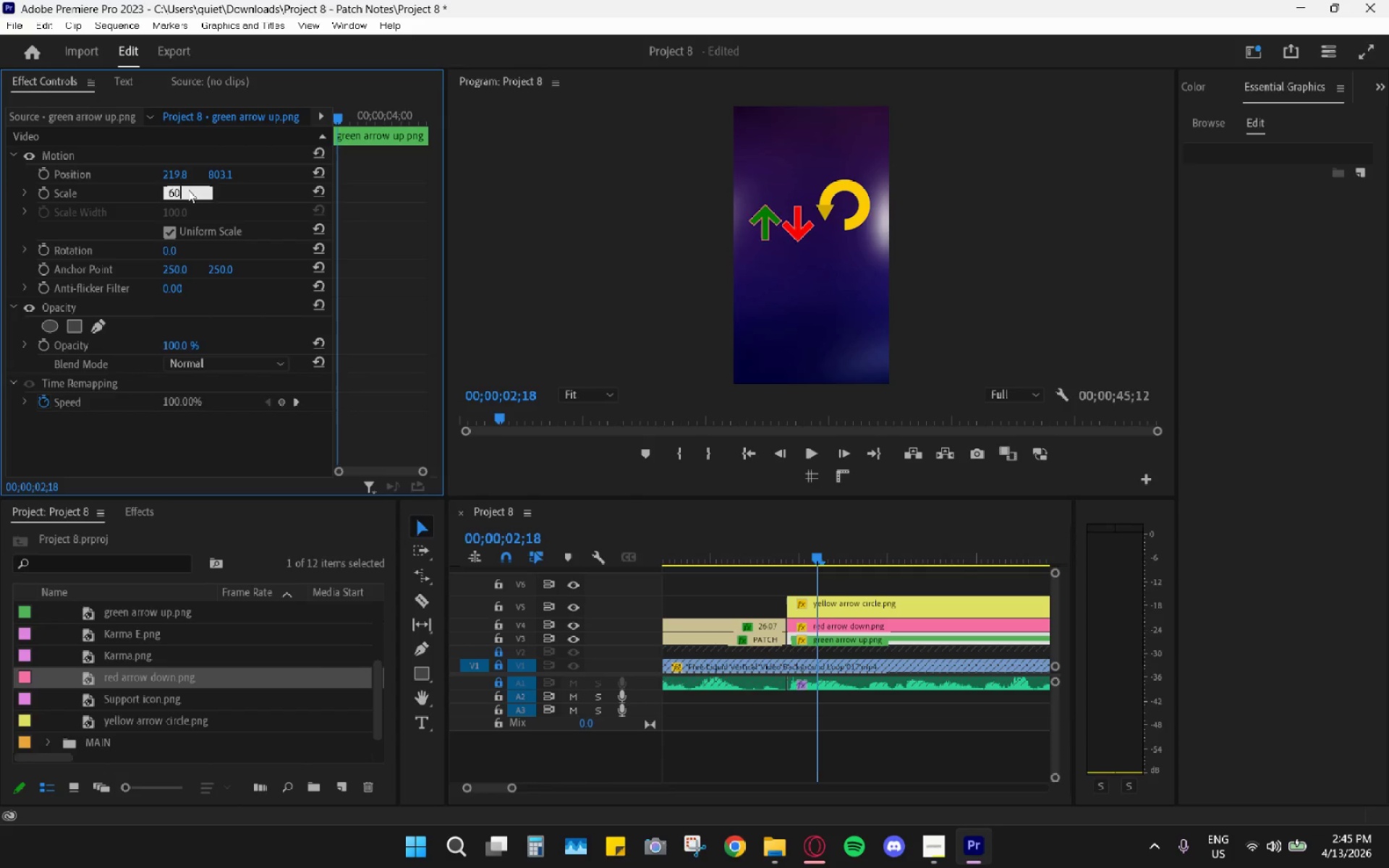 
key(Enter)
 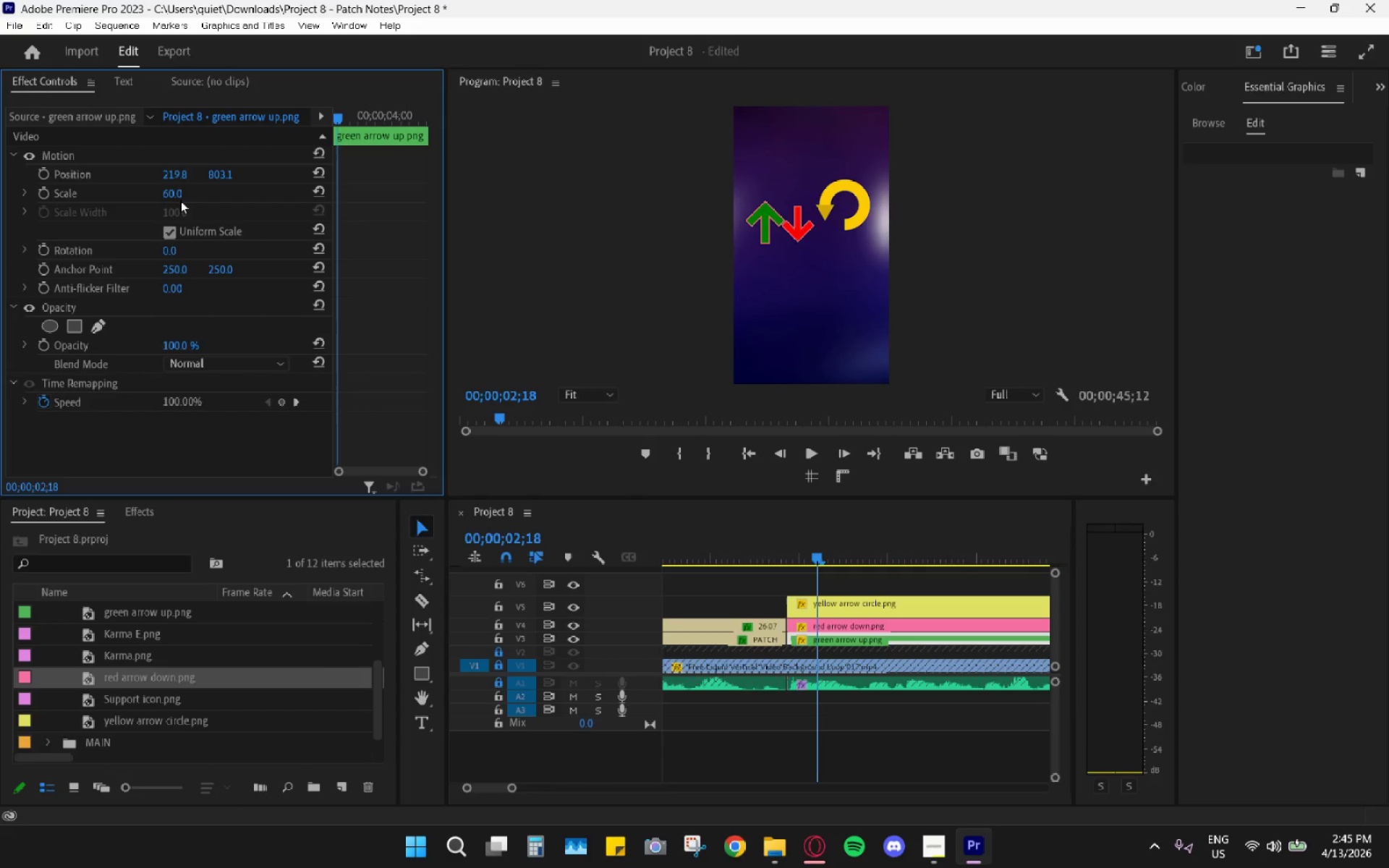 
left_click([890, 630])
 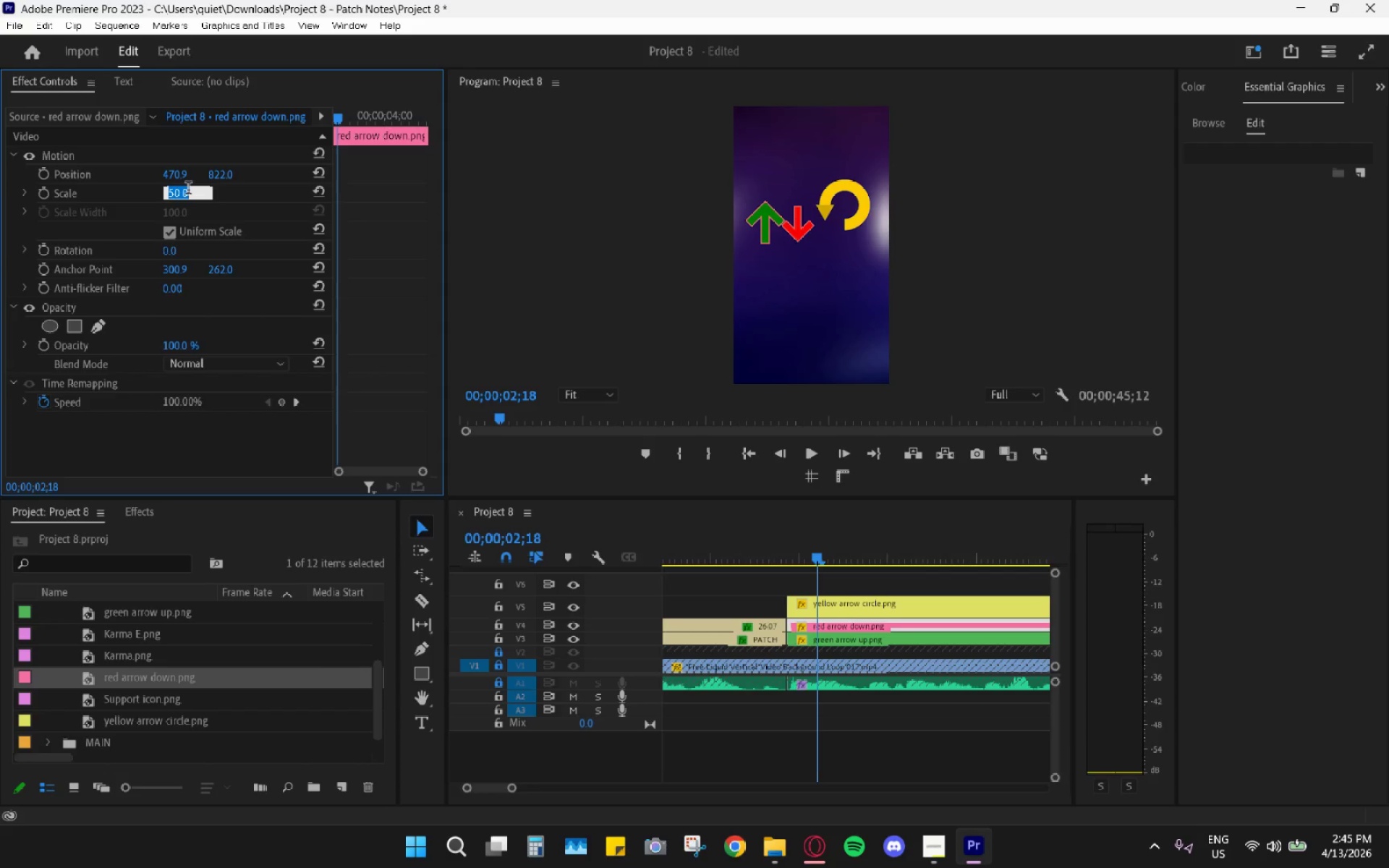 
key(Numpad6)
 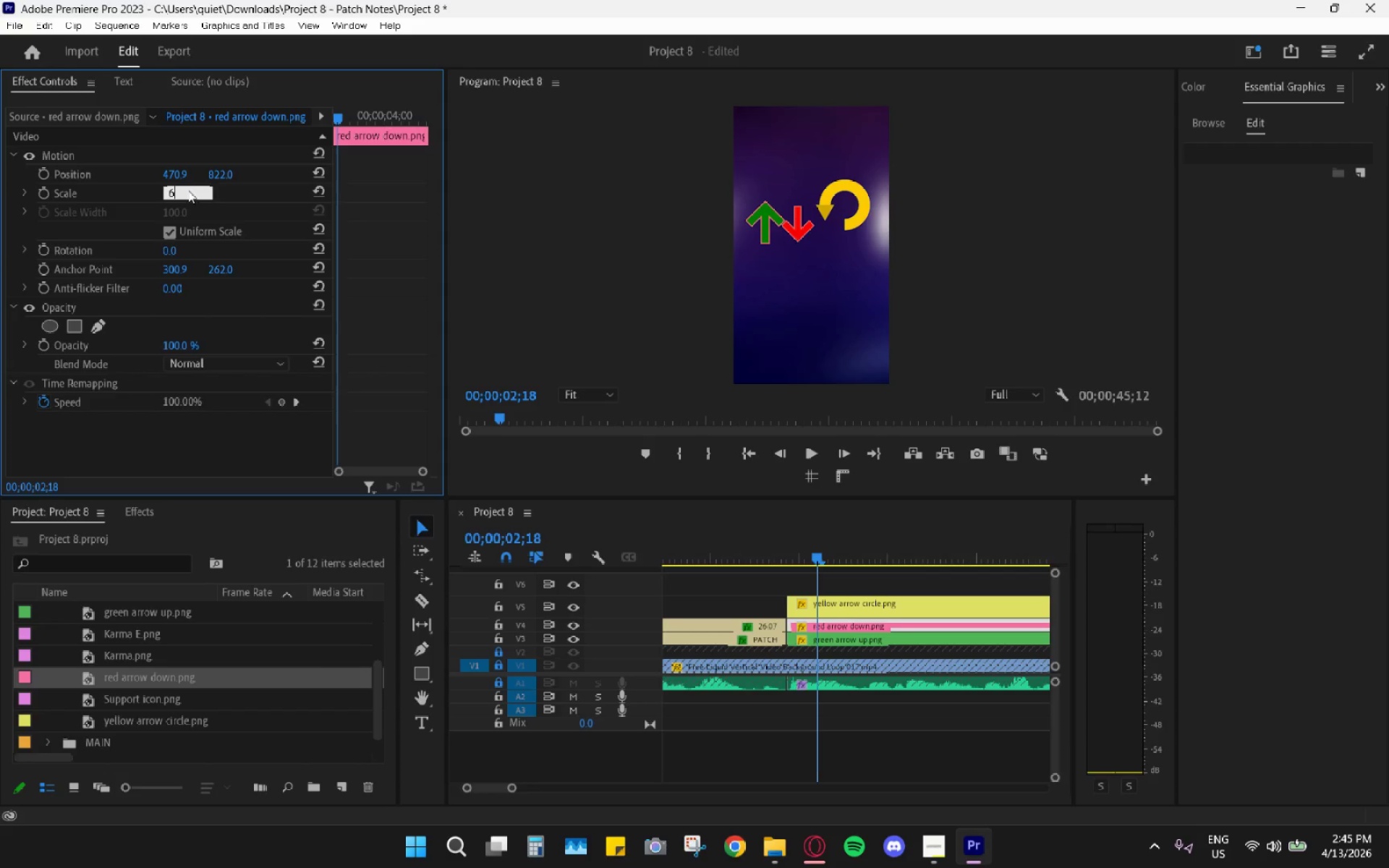 
key(Numpad0)
 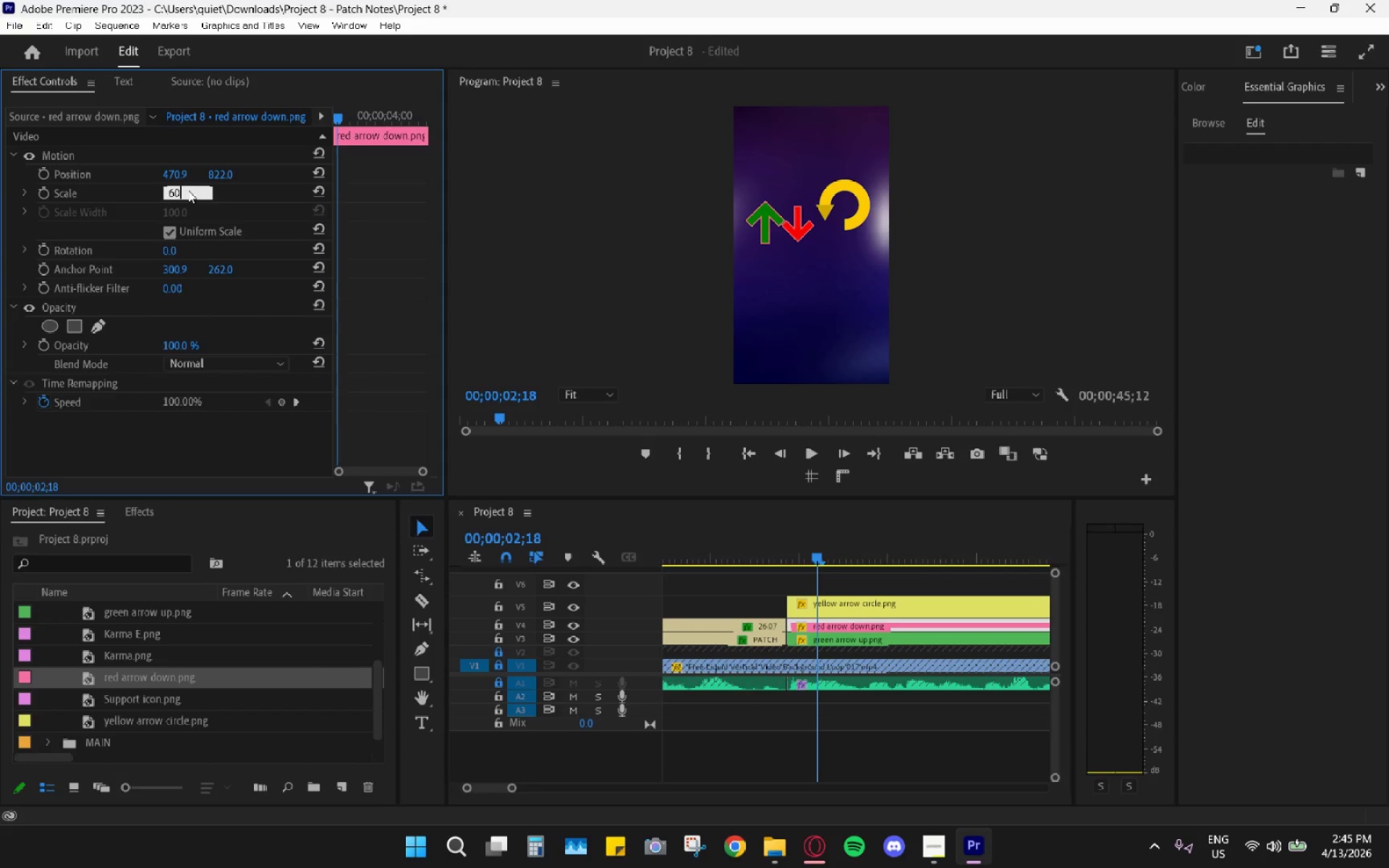 
key(Enter)
 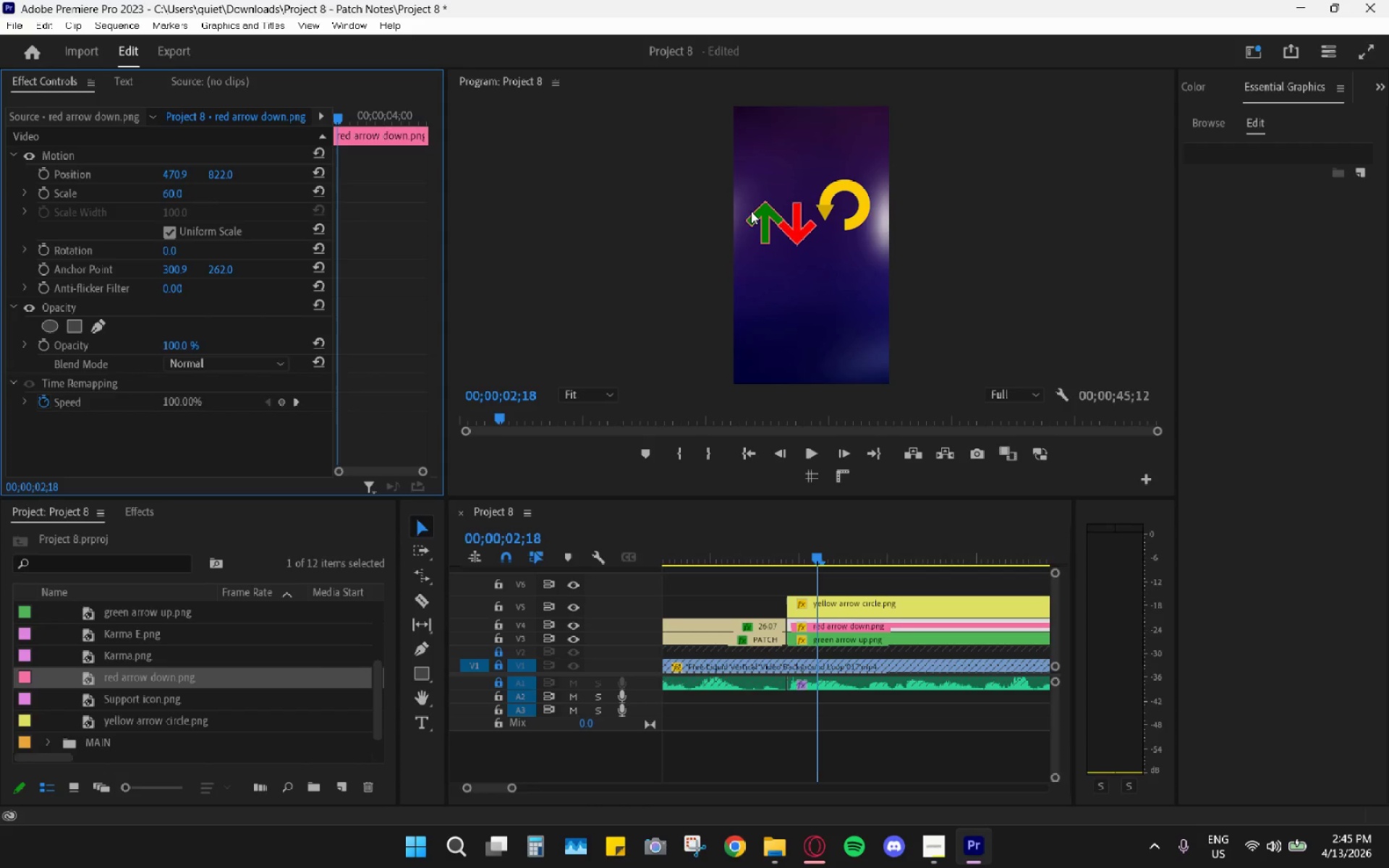 
left_click([67, 158])
 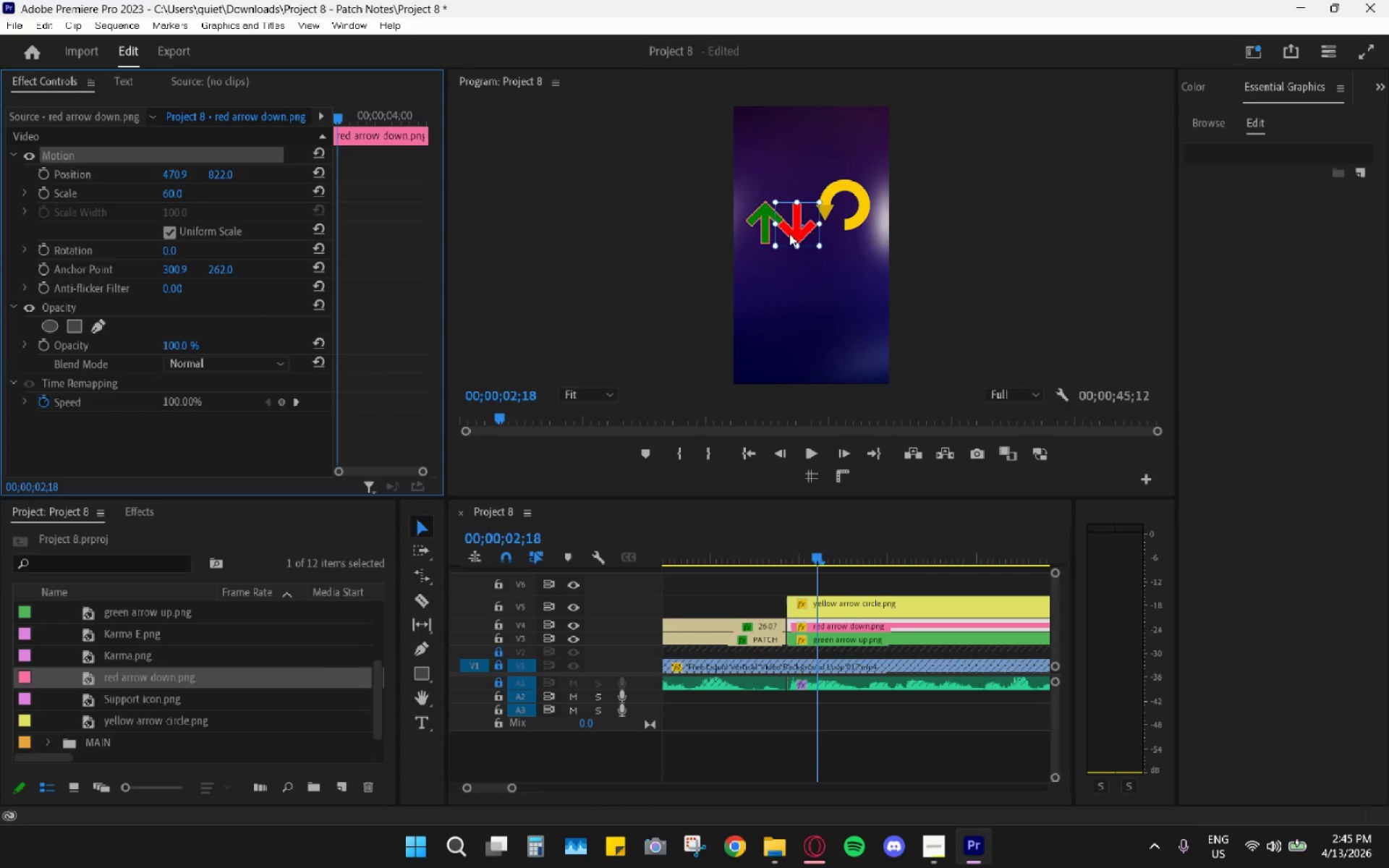 
left_click_drag(start_coordinate=[800, 226], to_coordinate=[775, 318])
 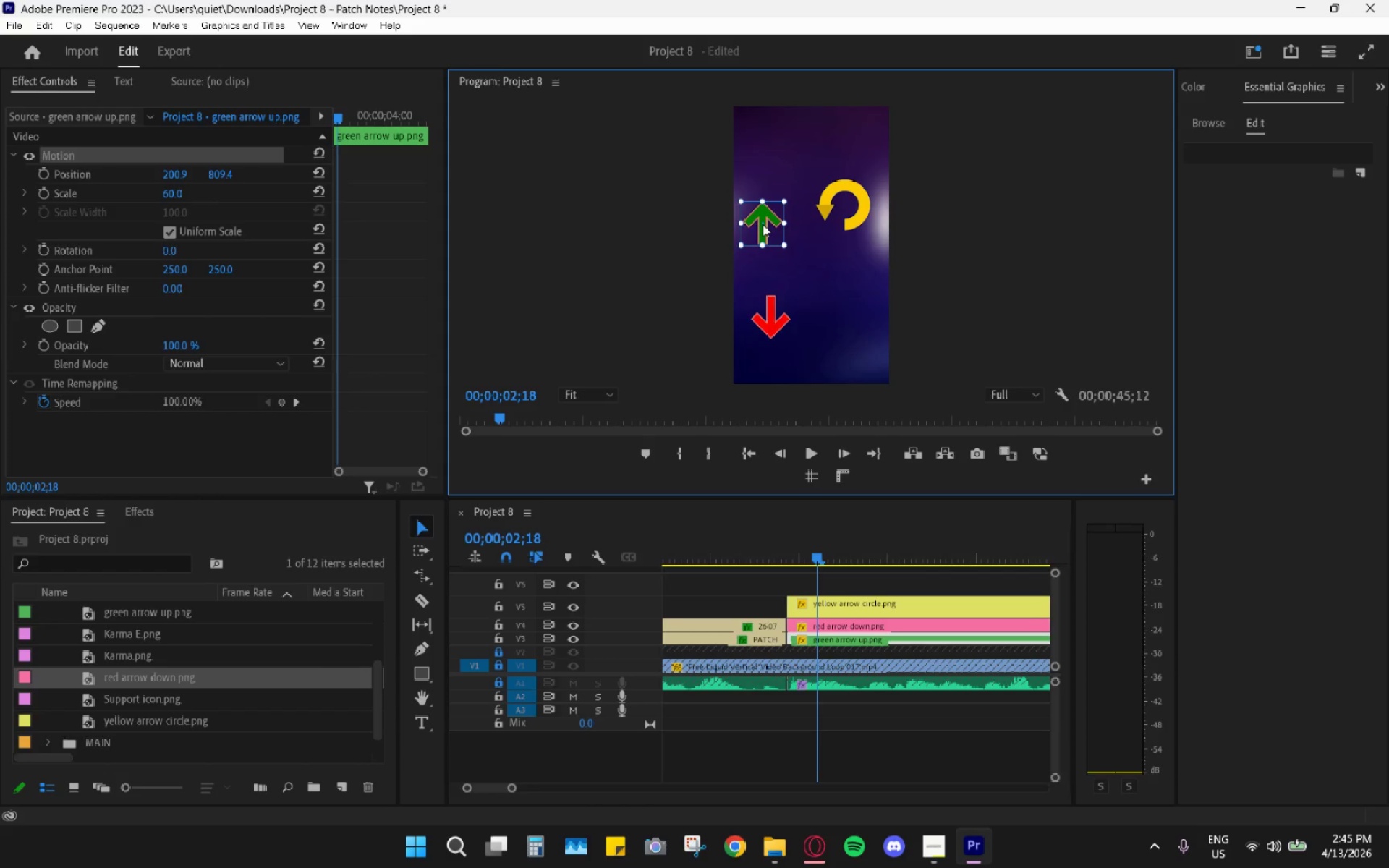 
left_click_drag(start_coordinate=[765, 224], to_coordinate=[768, 179])
 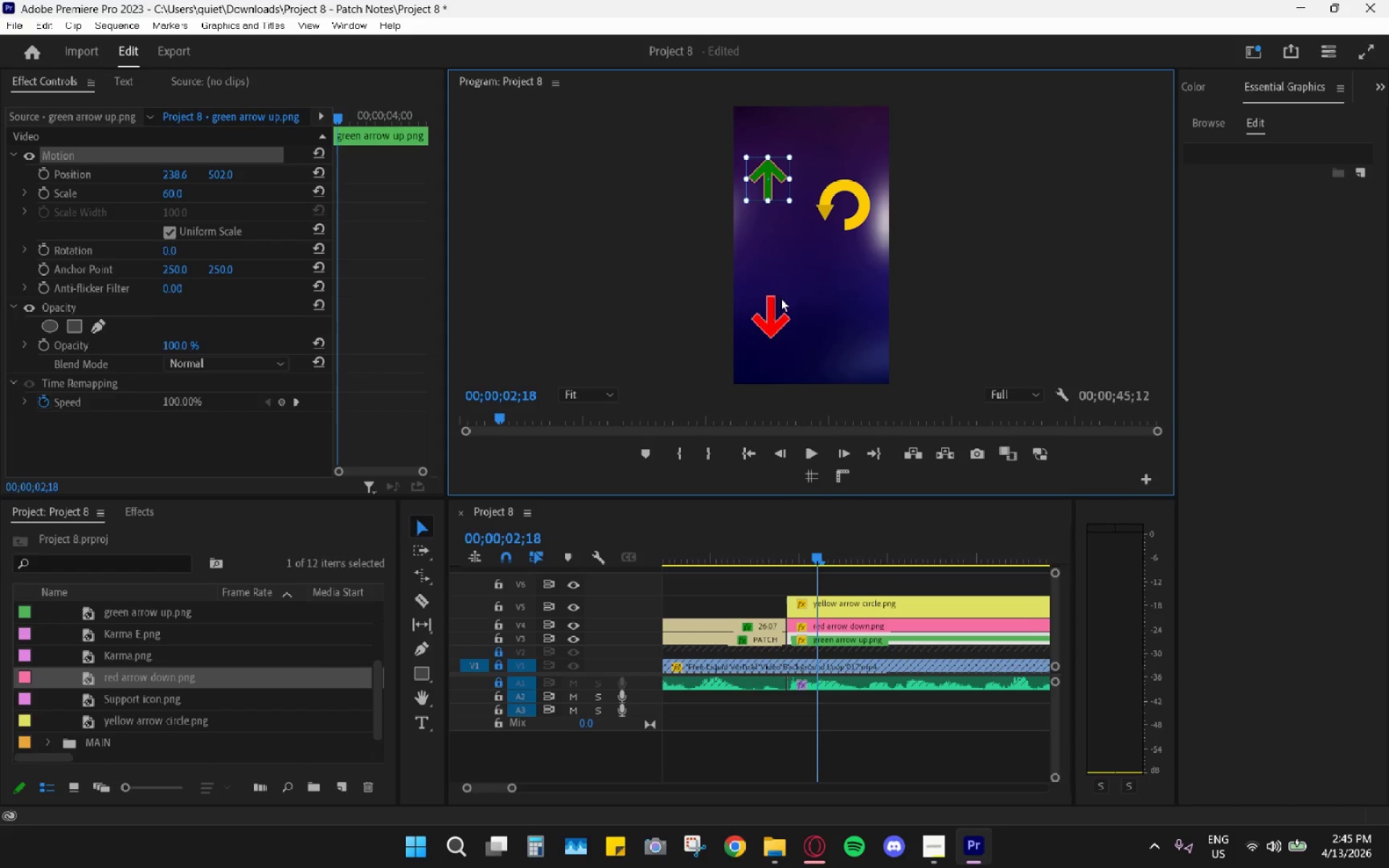 
left_click([774, 316])
 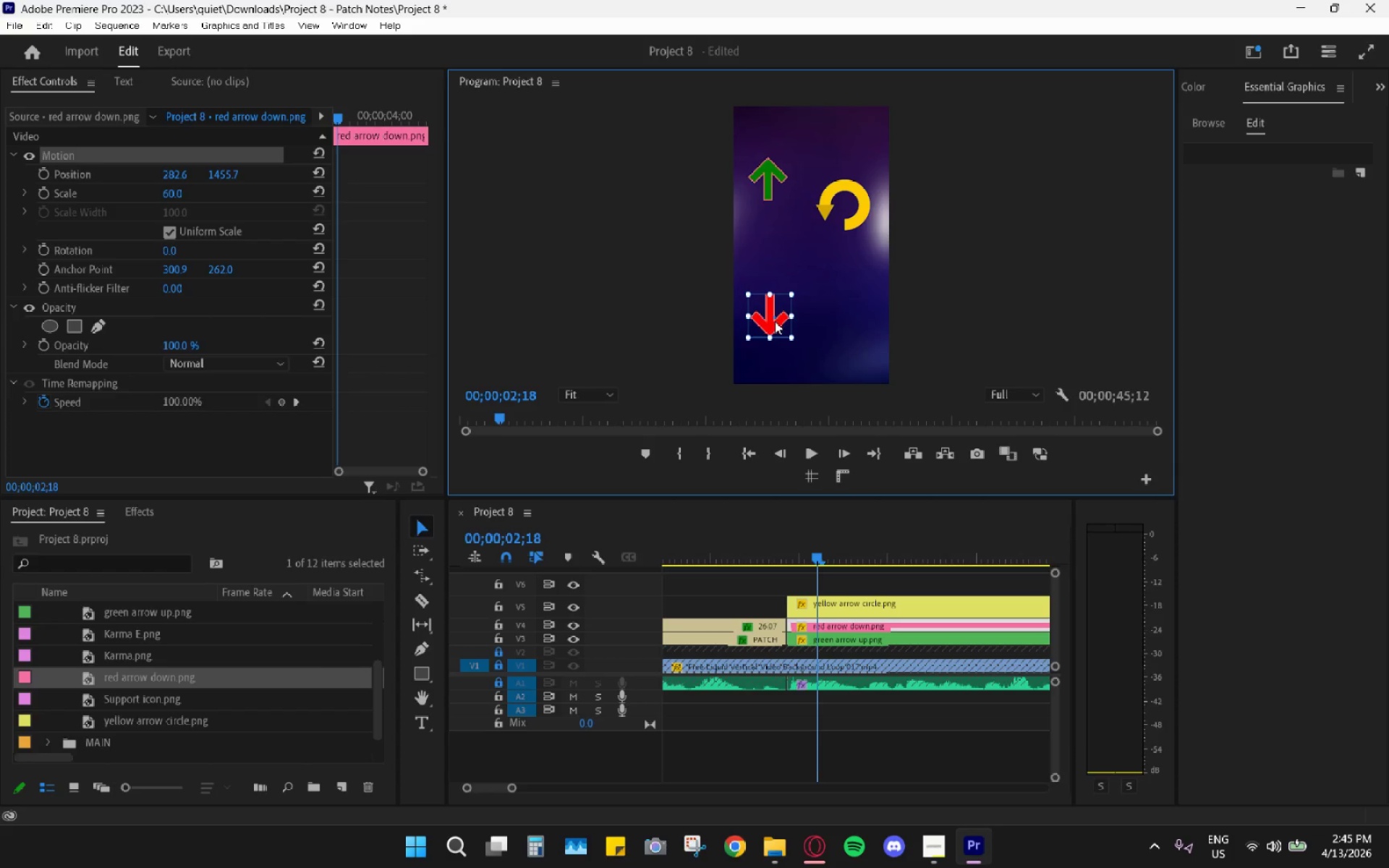 
left_click_drag(start_coordinate=[775, 322], to_coordinate=[772, 237])
 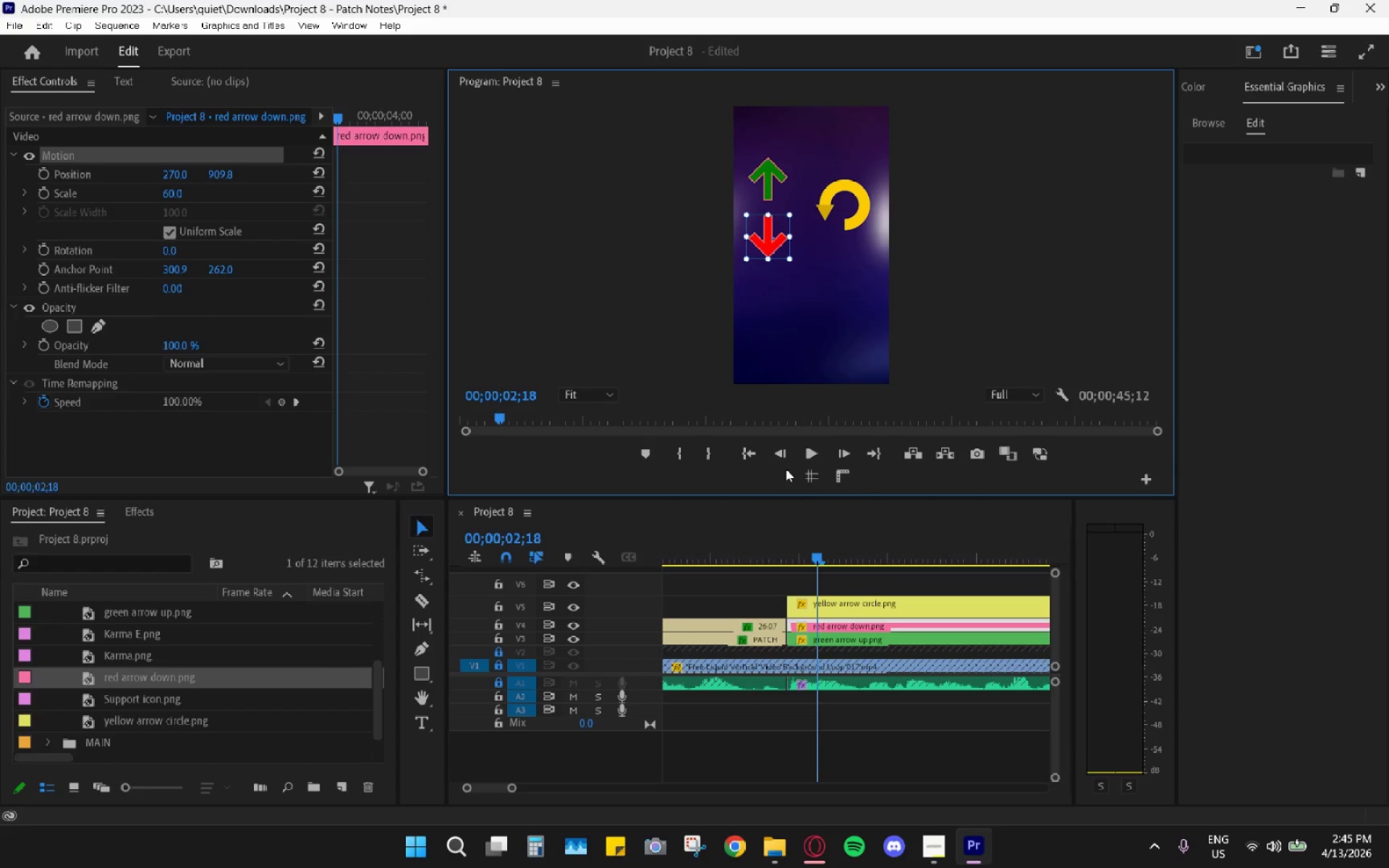 
left_click([804, 470])
 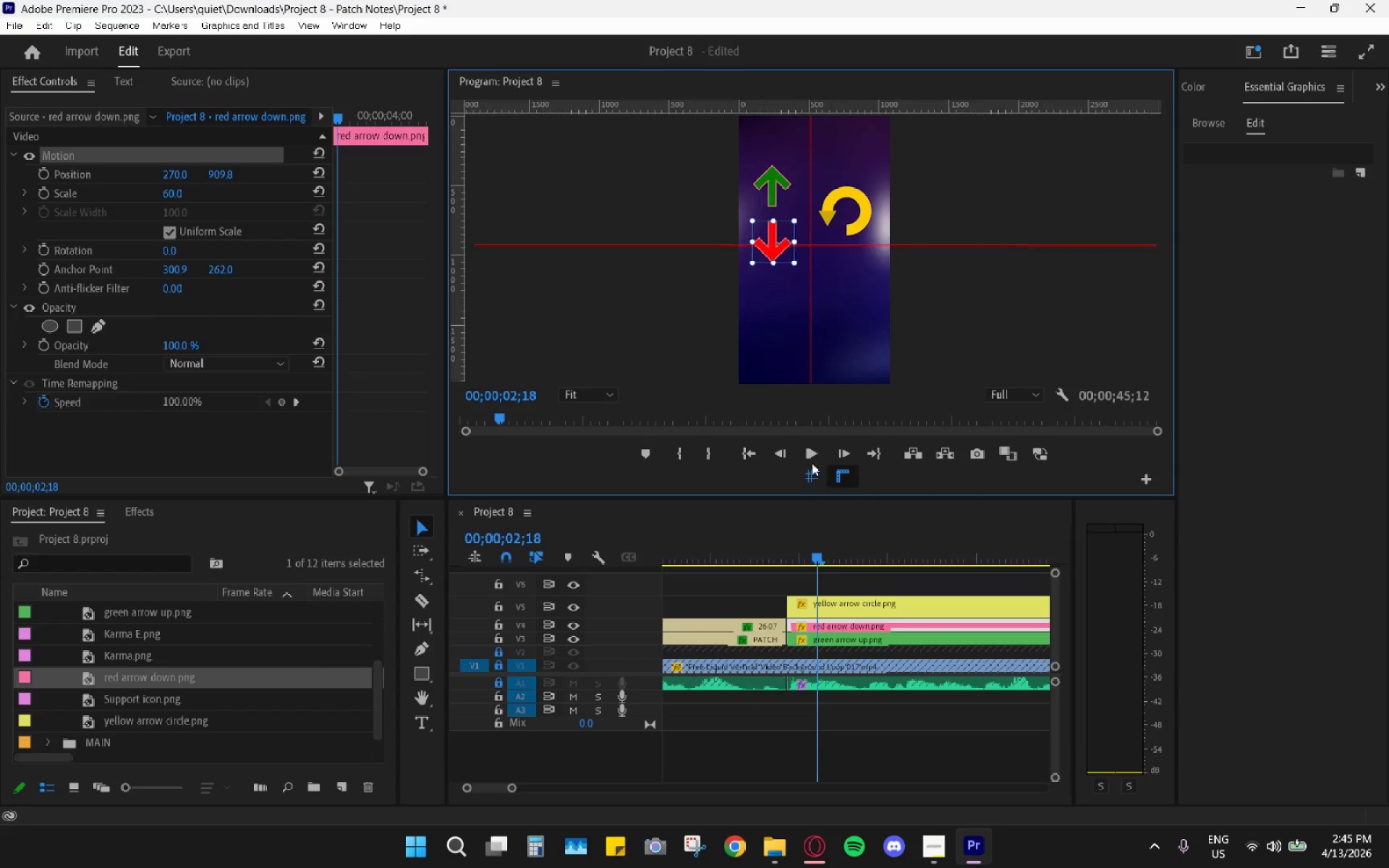 
left_click_drag(start_coordinate=[460, 269], to_coordinate=[755, 292])
 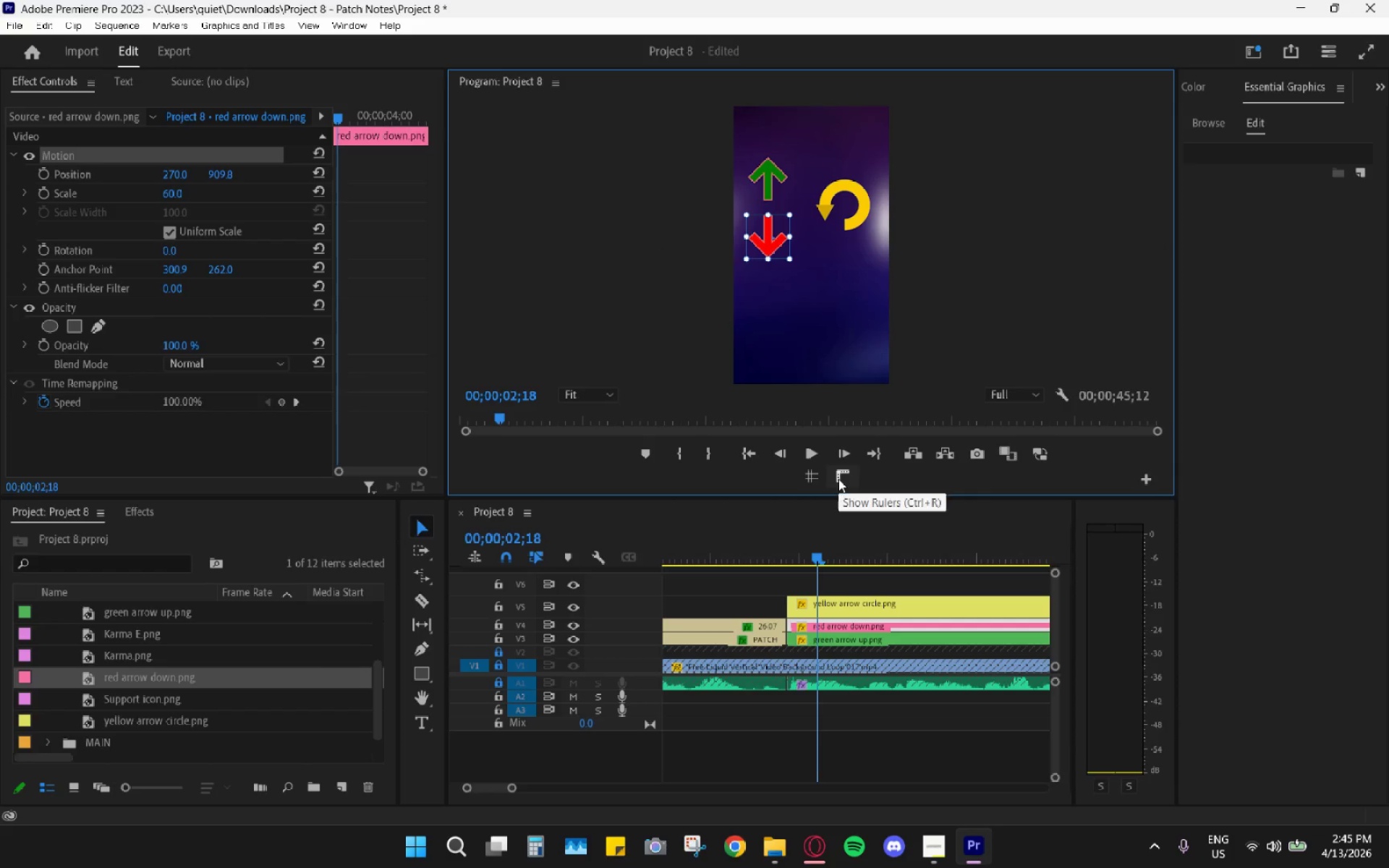 
left_click([817, 477])
 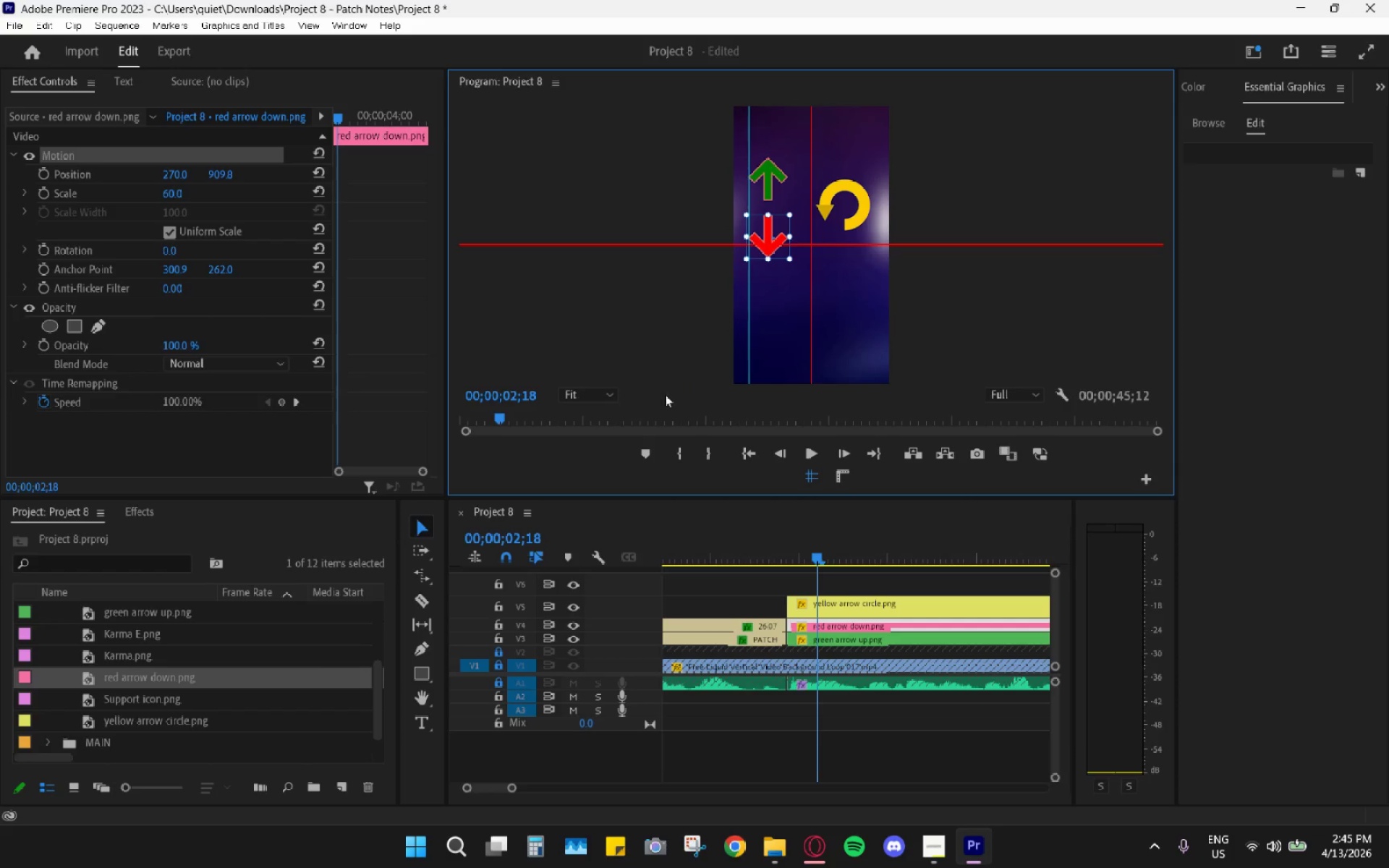 
left_click([599, 401])
 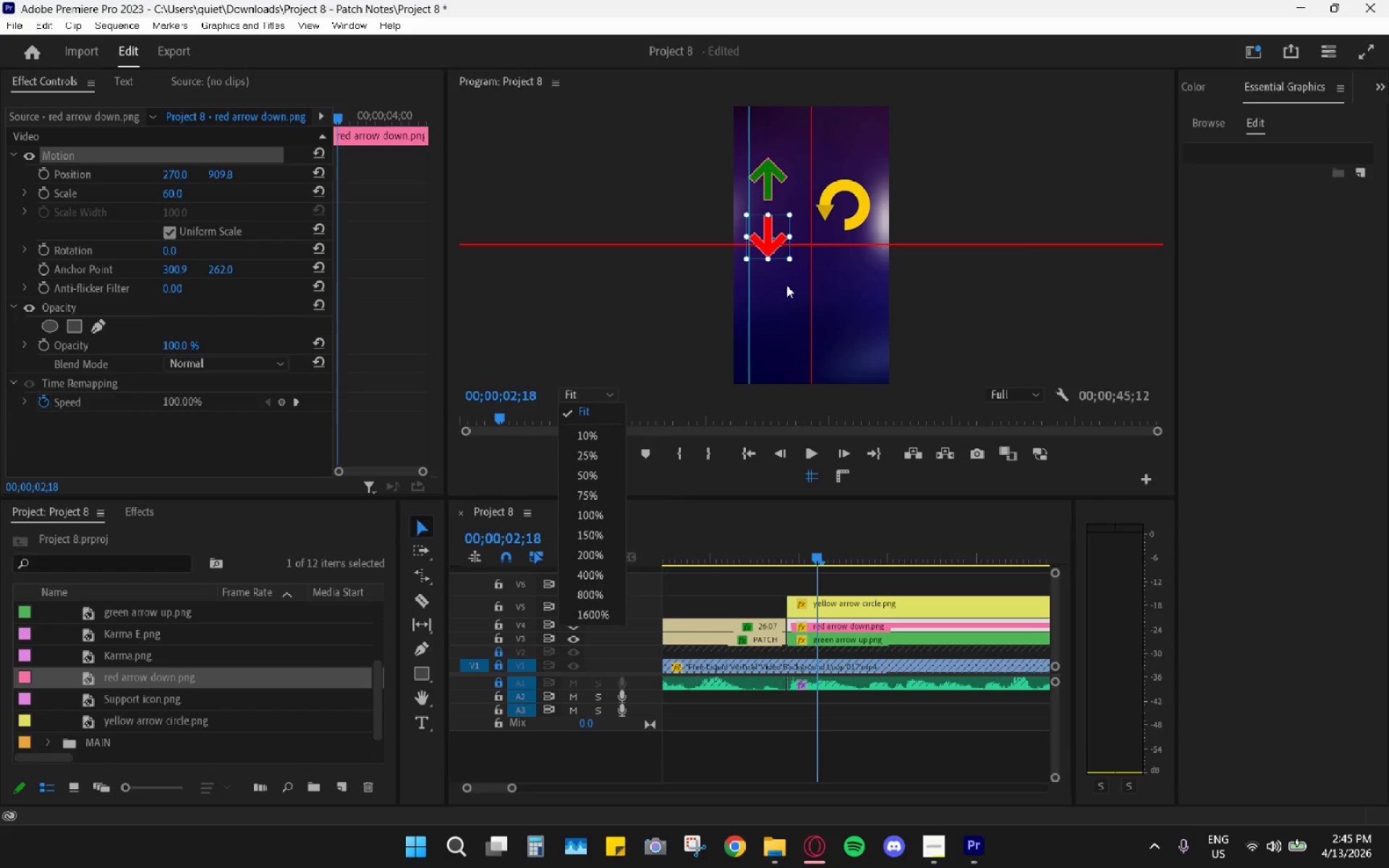 
left_click([850, 200])
 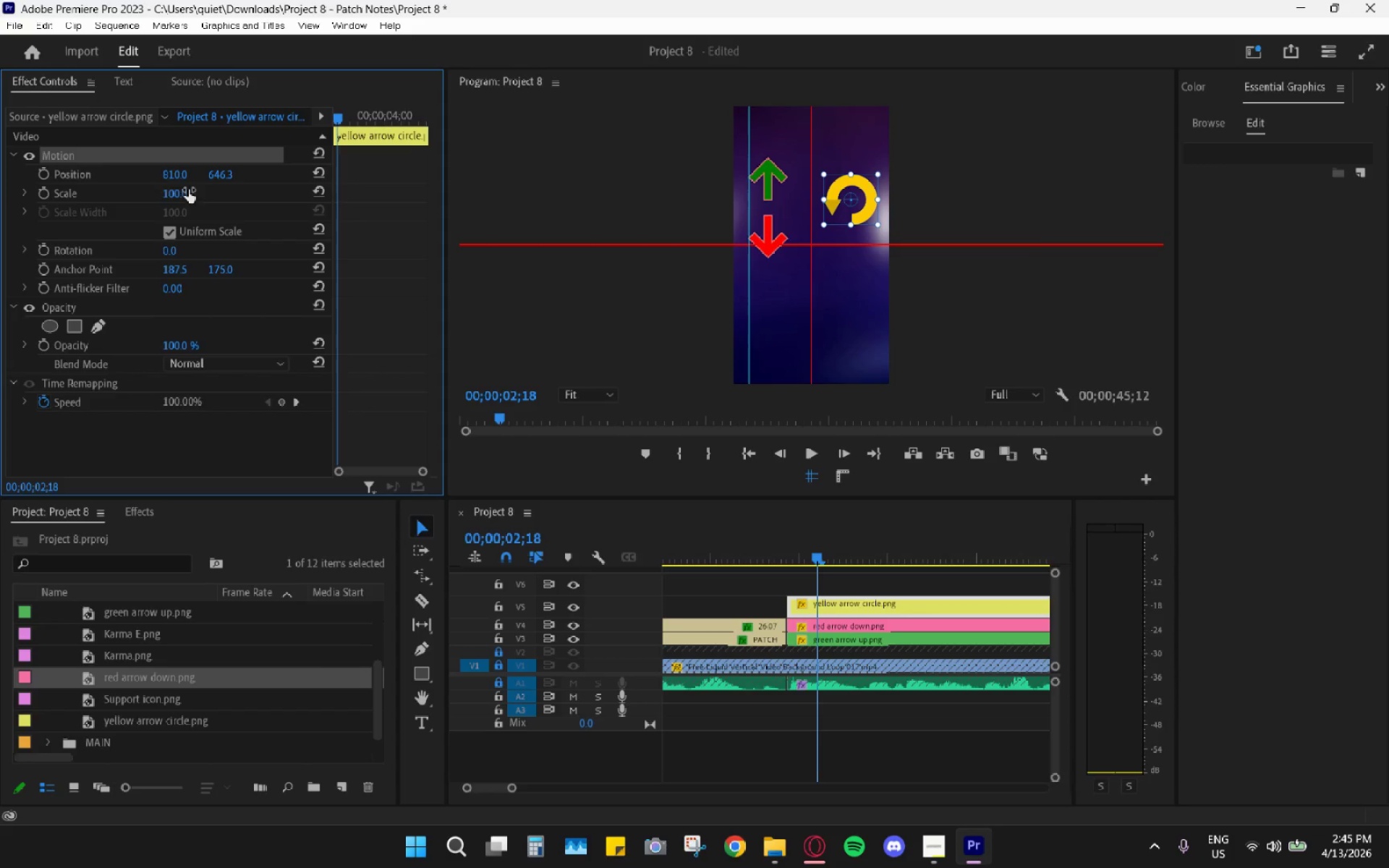 
key(Numpad6)
 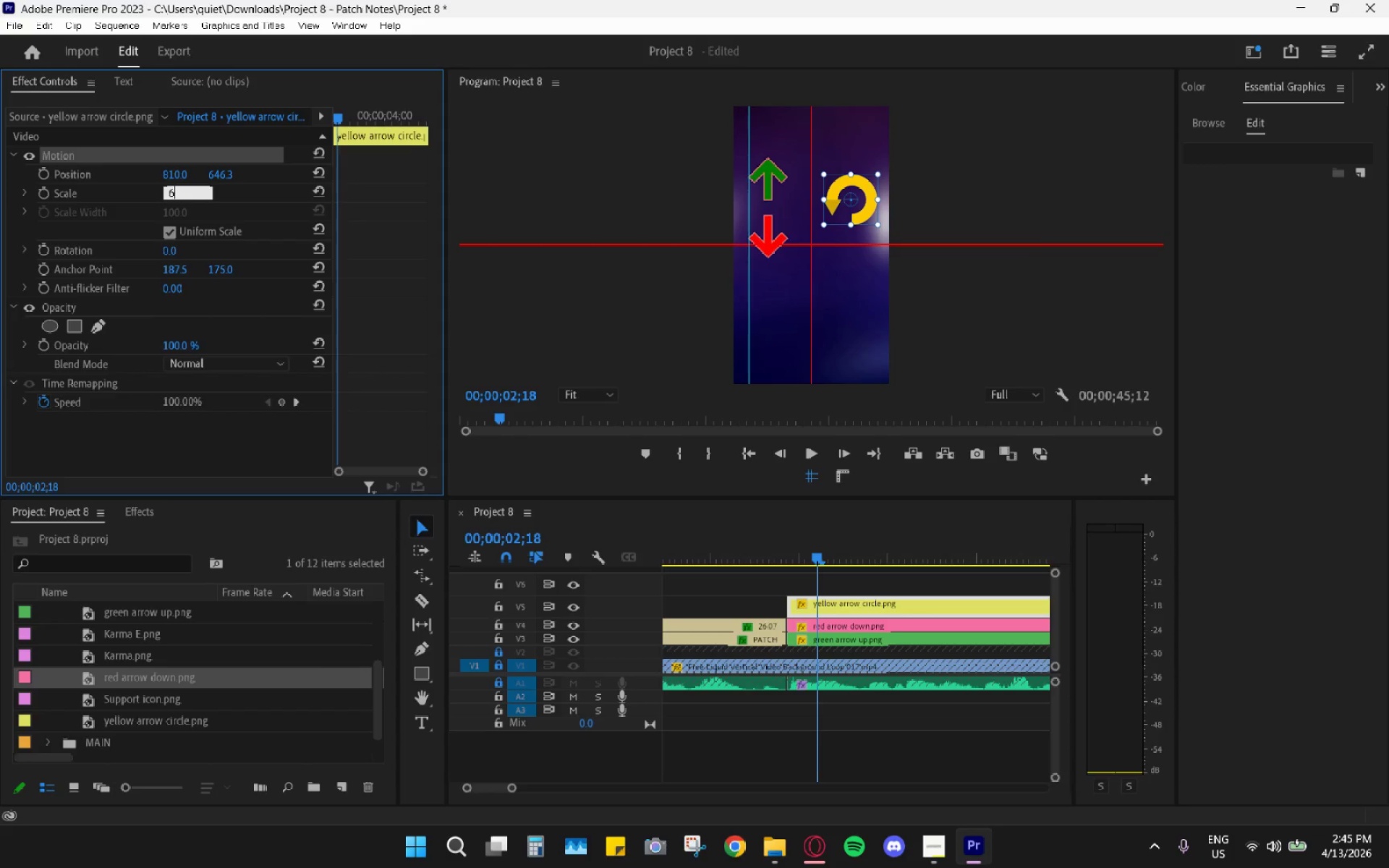 
key(Numpad0)
 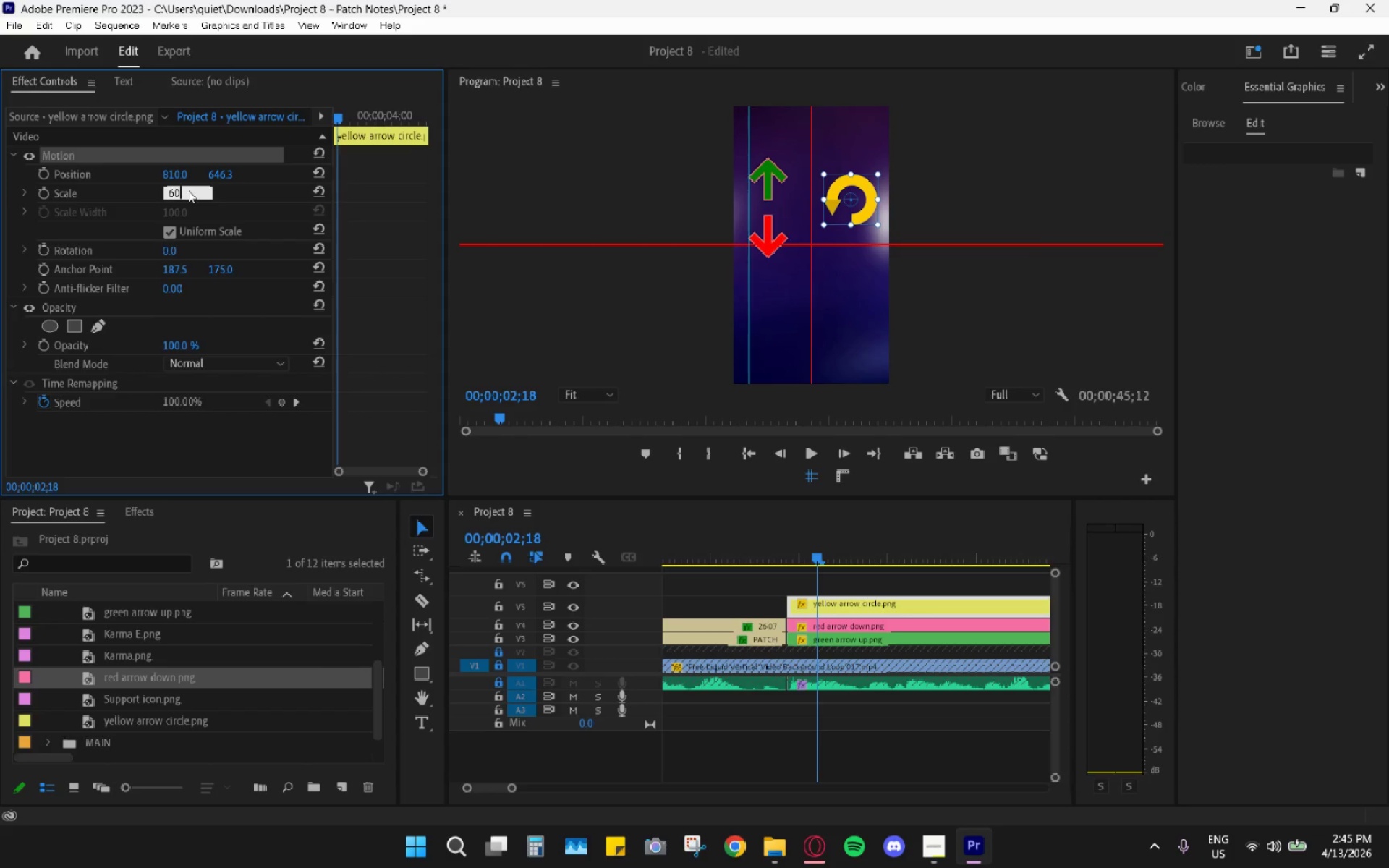 
key(Enter)
 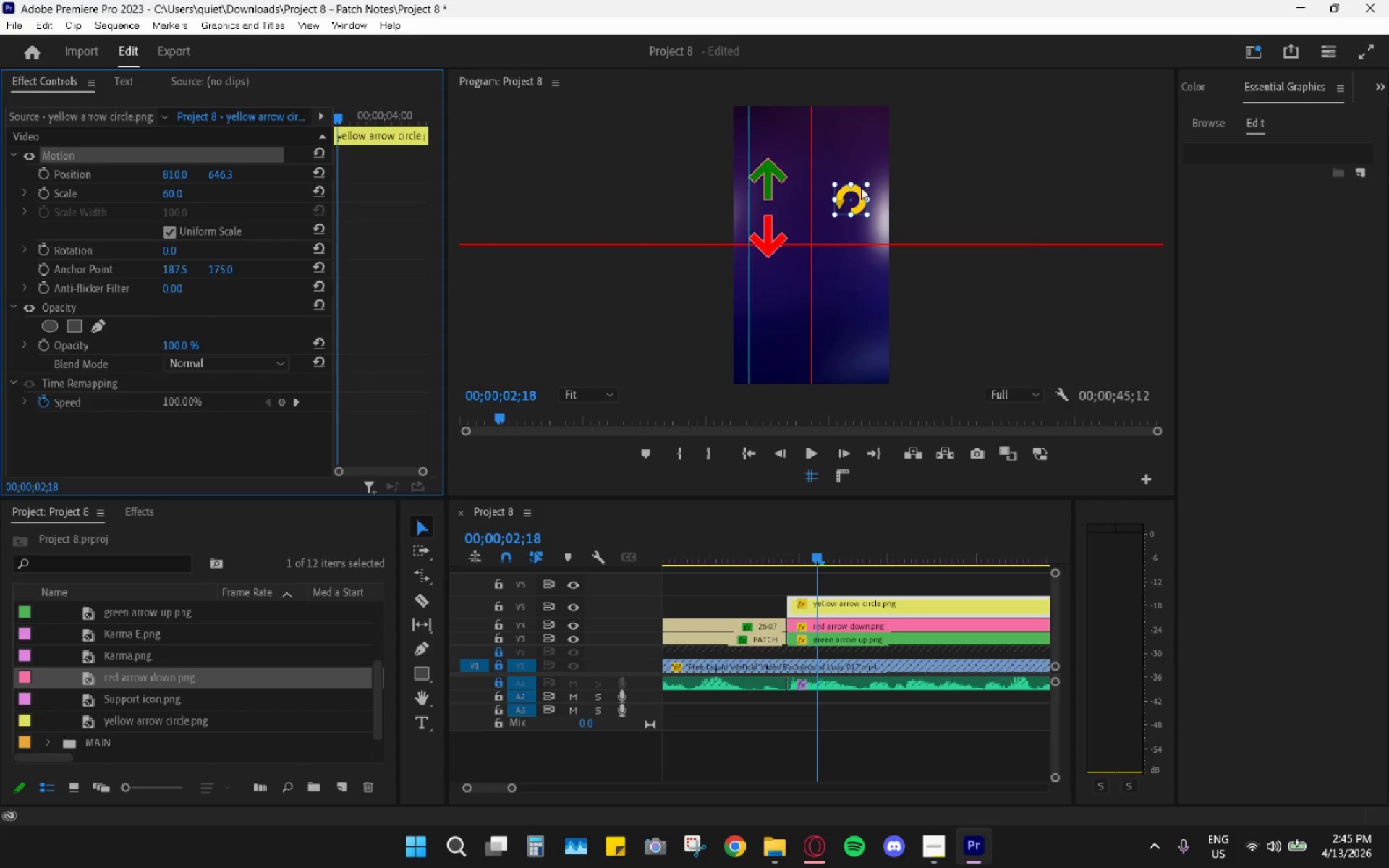 
left_click_drag(start_coordinate=[861, 205], to_coordinate=[776, 180])
 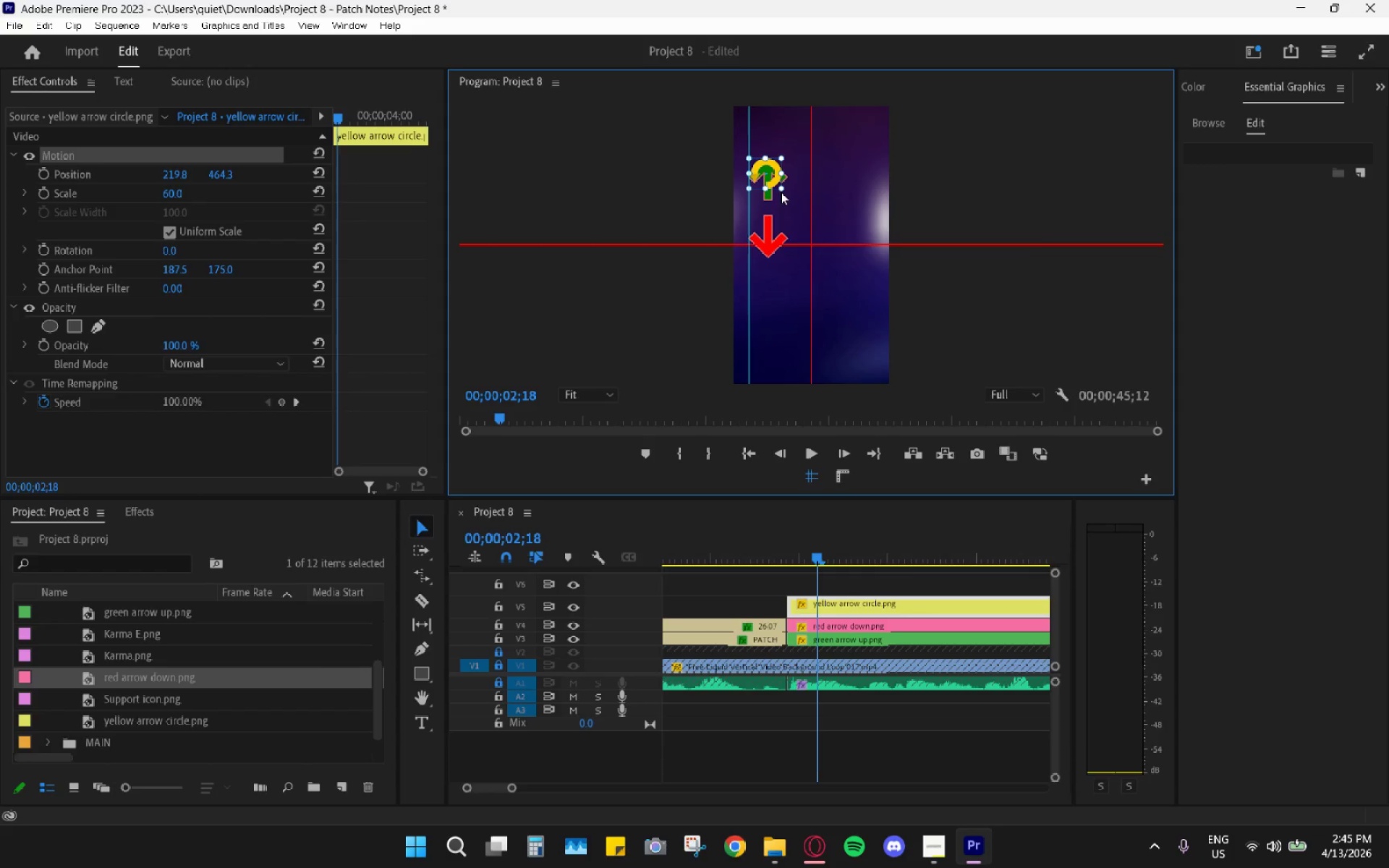 
left_click_drag(start_coordinate=[781, 189], to_coordinate=[787, 198])
 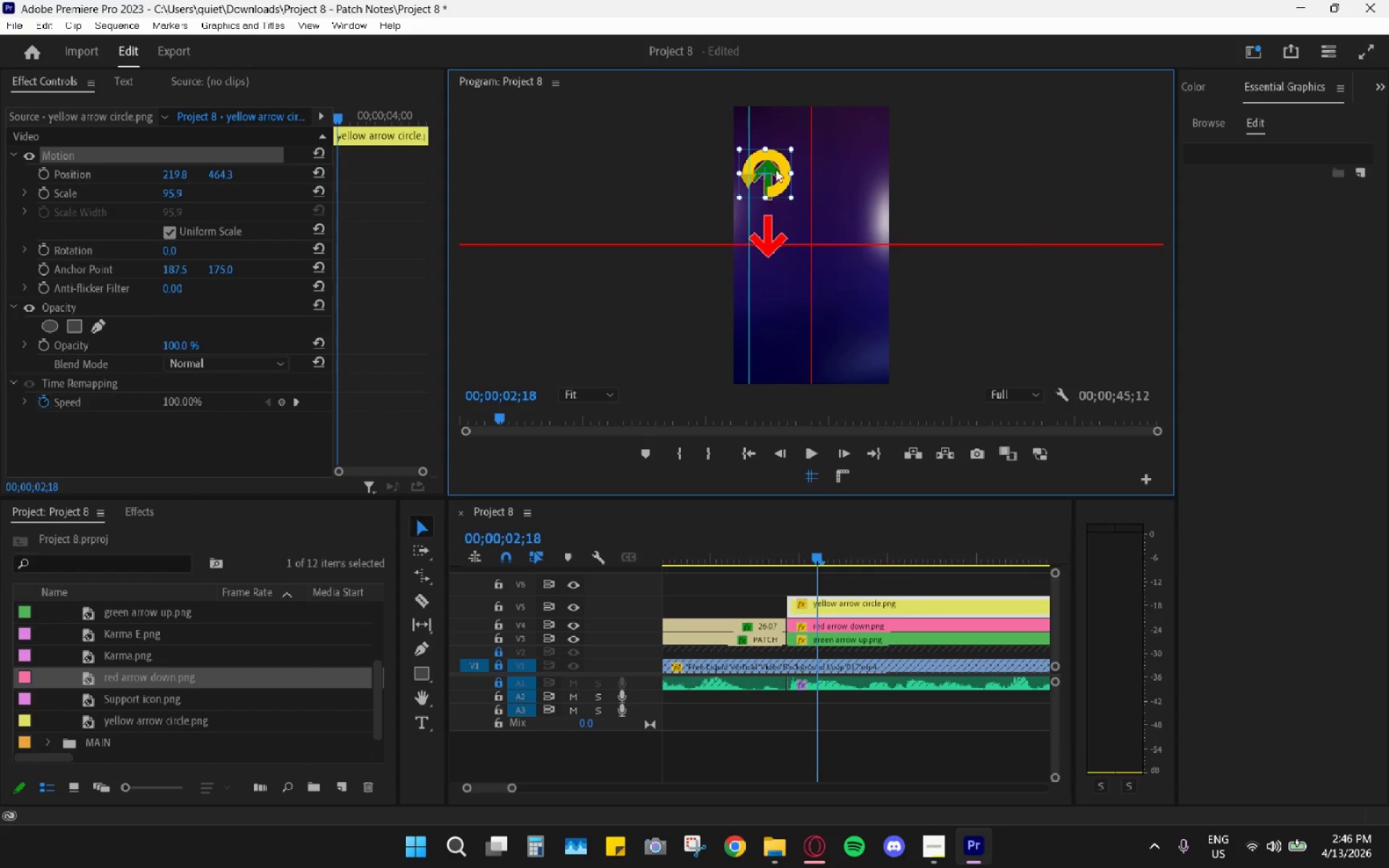 
left_click_drag(start_coordinate=[776, 165], to_coordinate=[796, 173])
 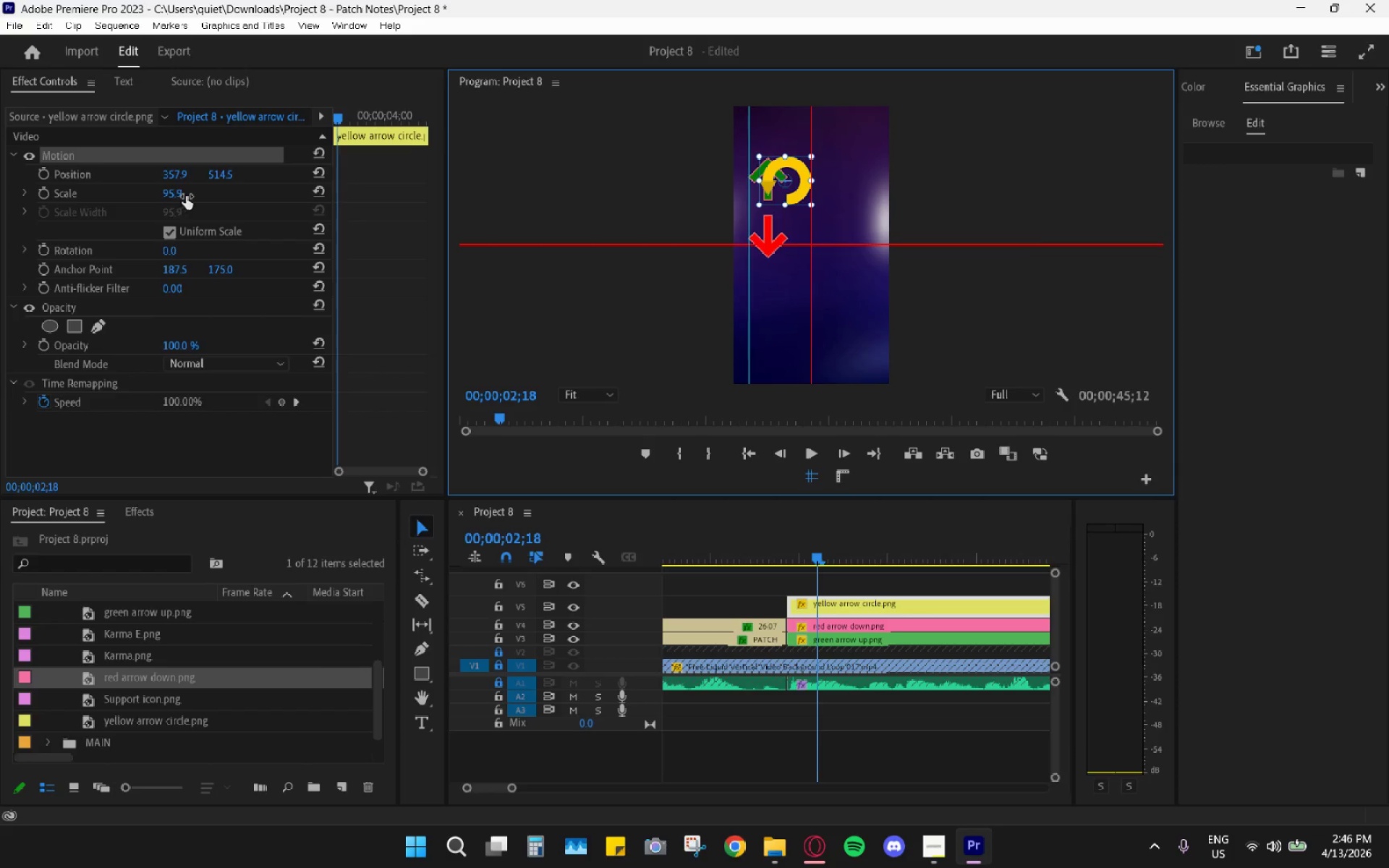 
left_click([179, 191])
 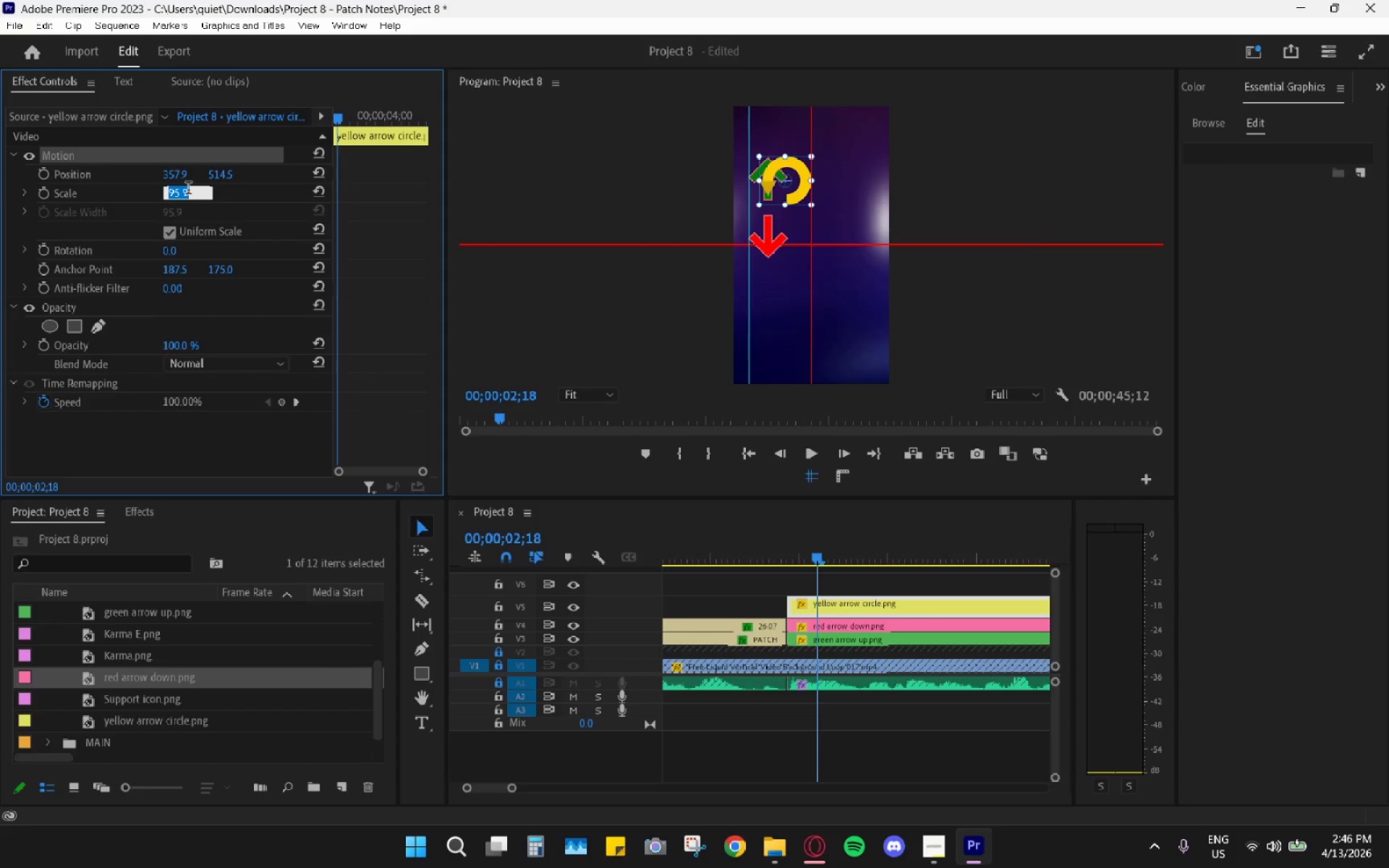 
key(Numpad7)
 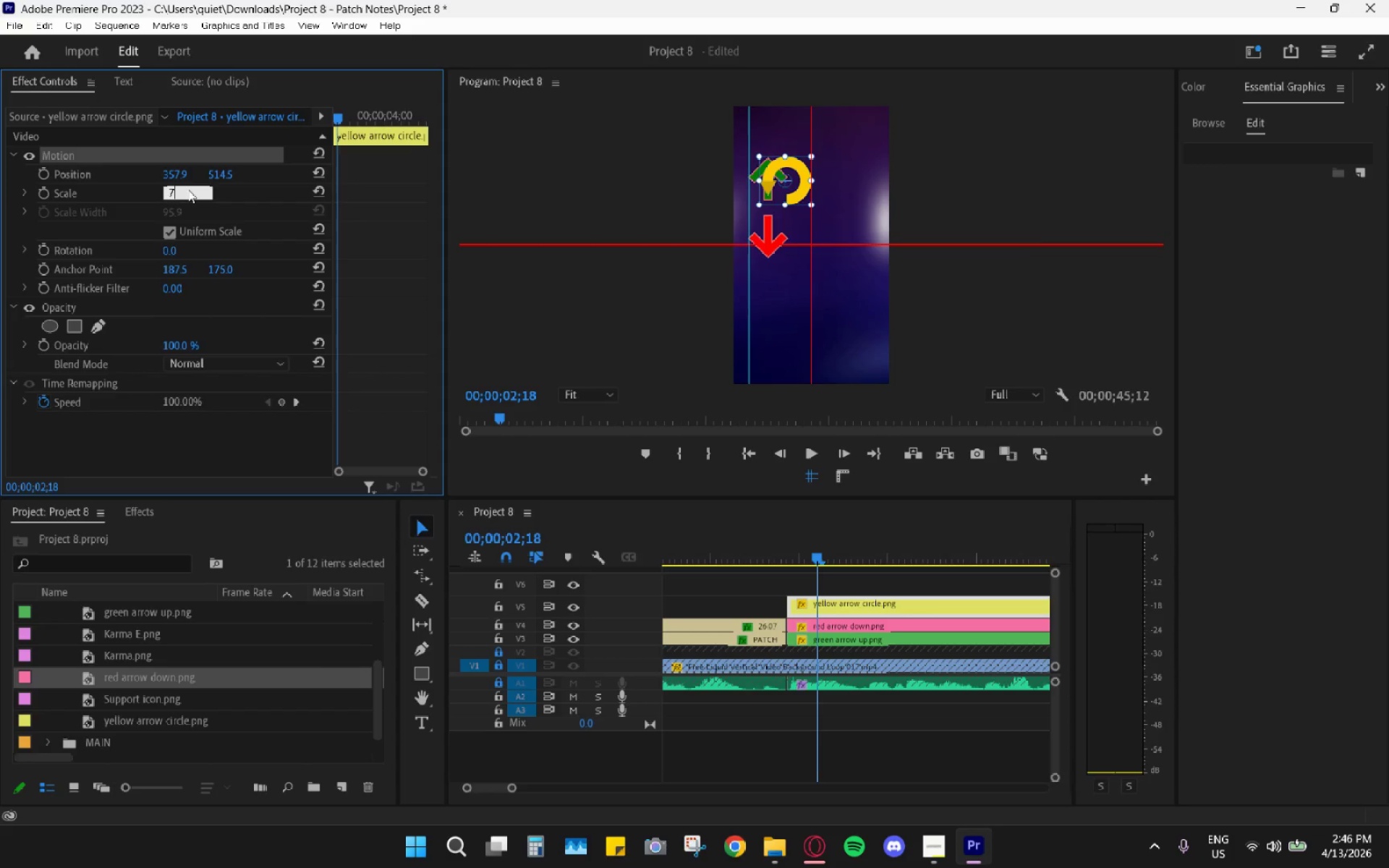 
key(Numpad0)
 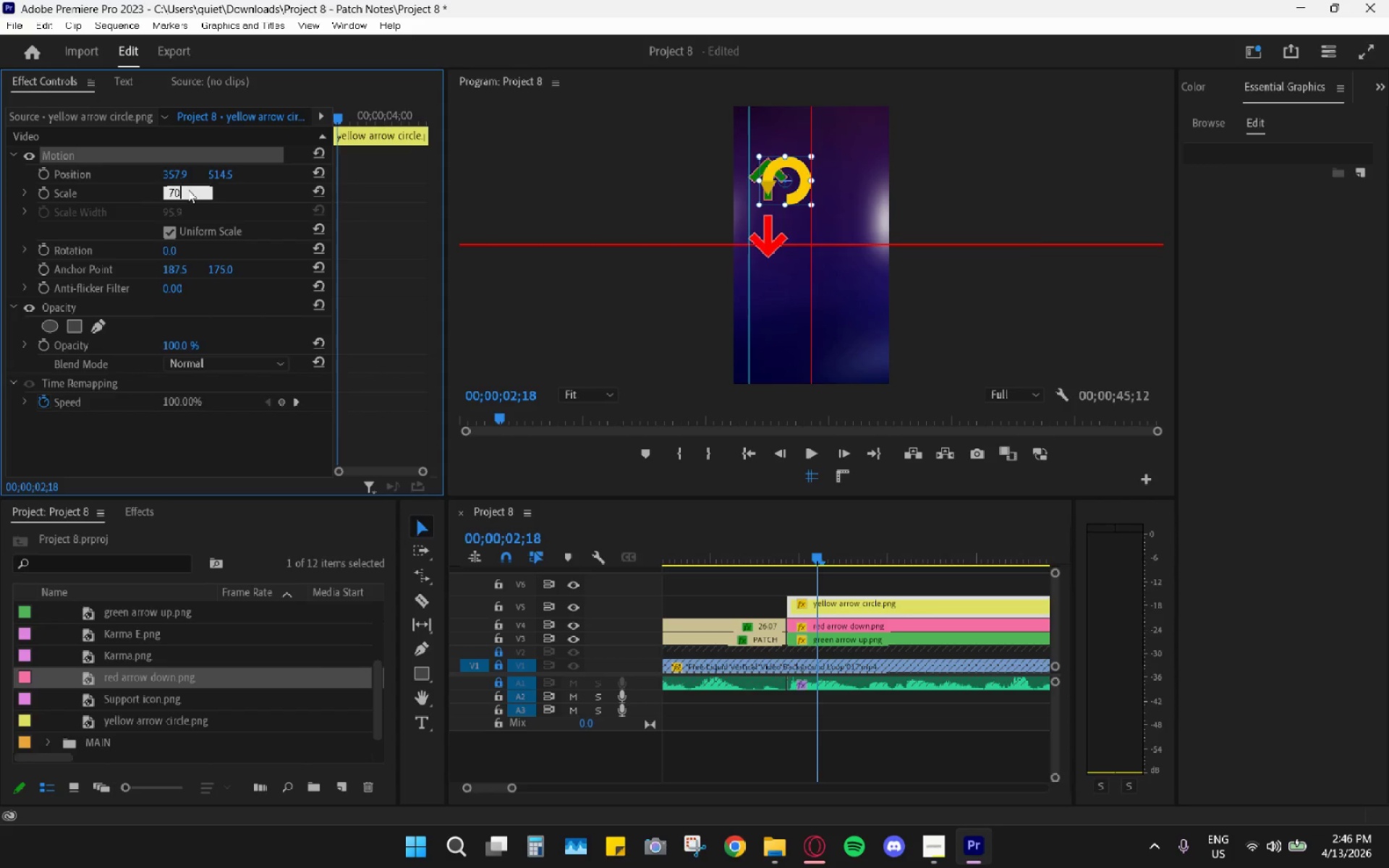 
key(Enter)
 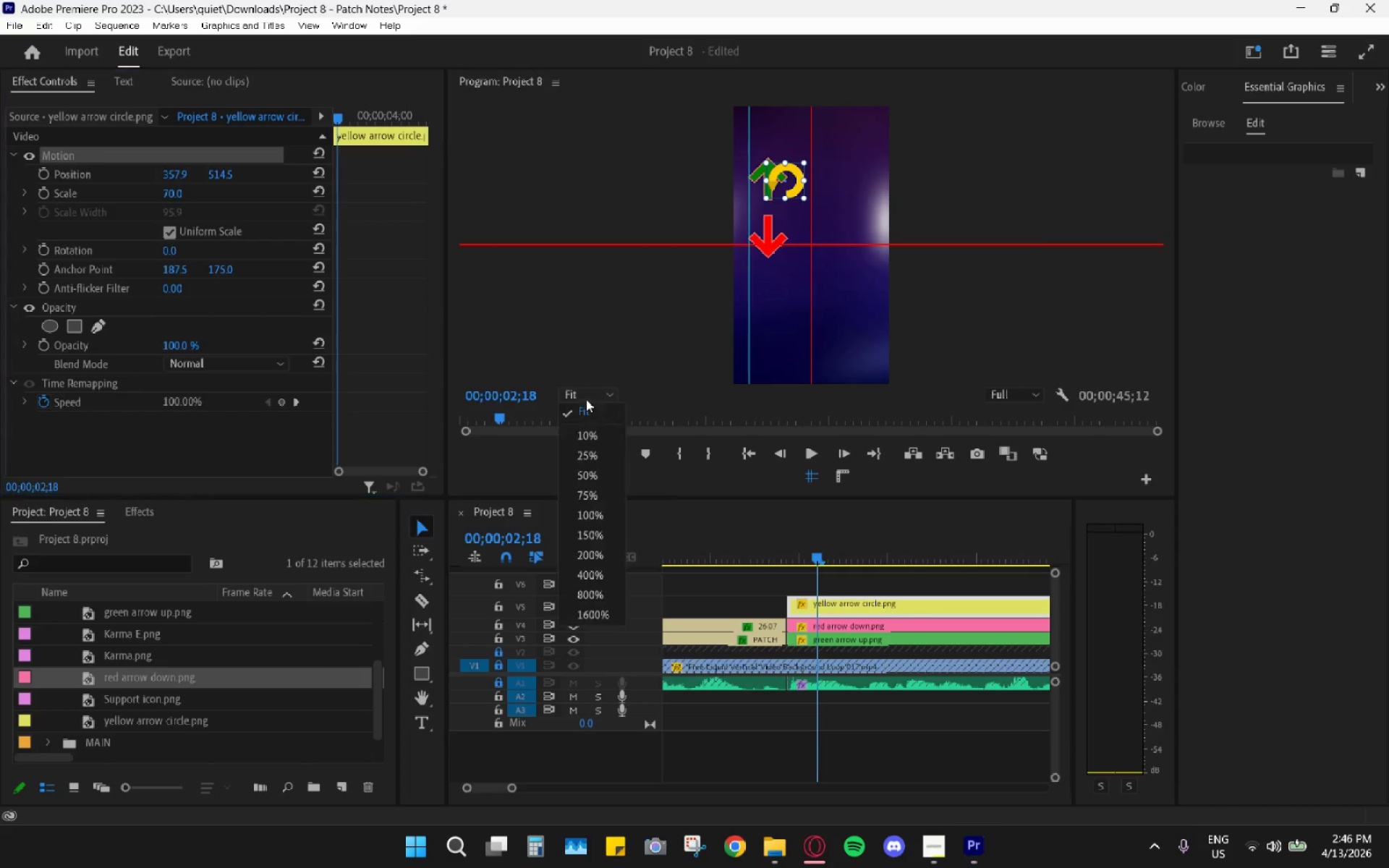 
left_click([591, 503])
 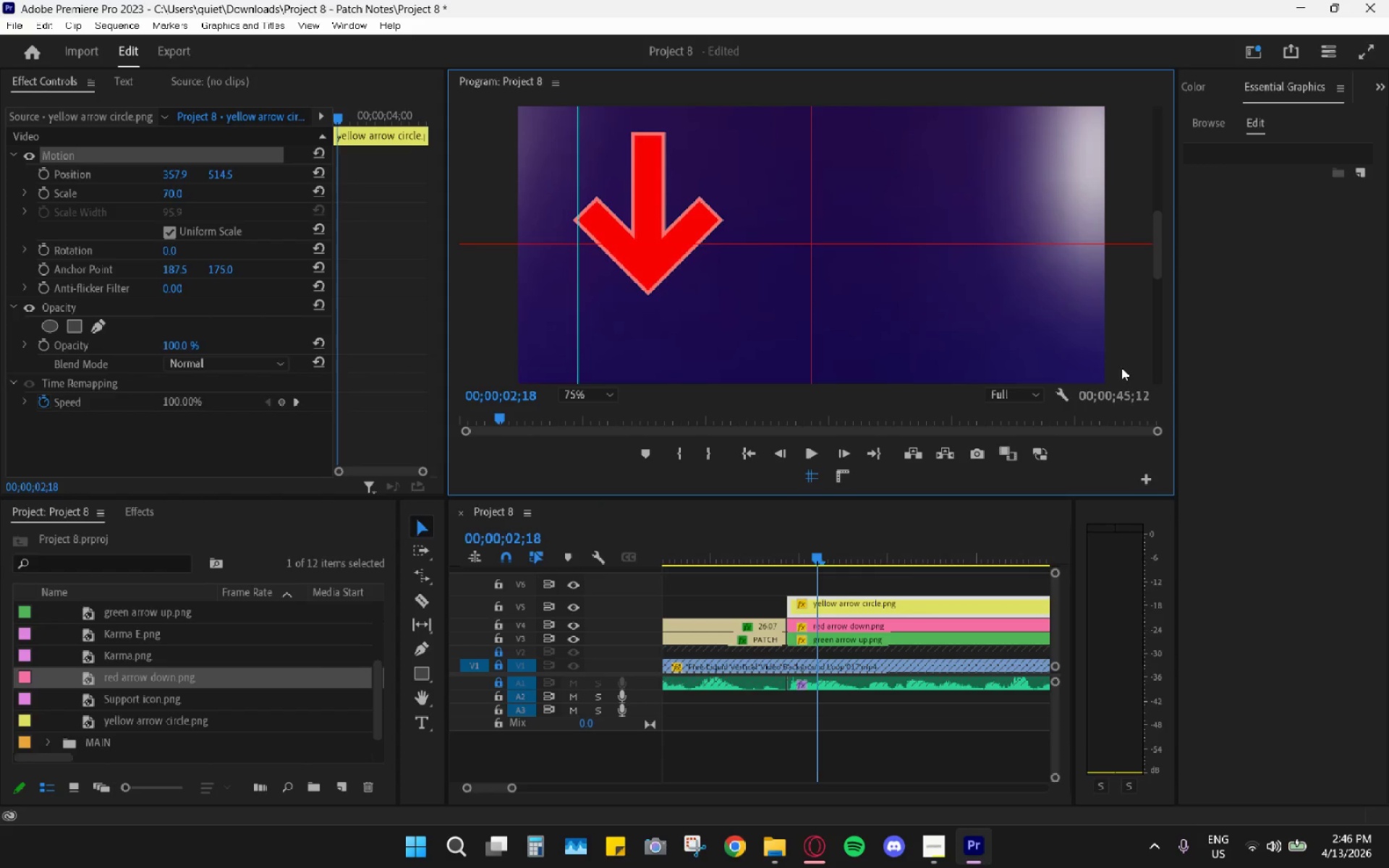 
scroll: coordinate [1097, 332], scroll_direction: up, amount: 5.0
 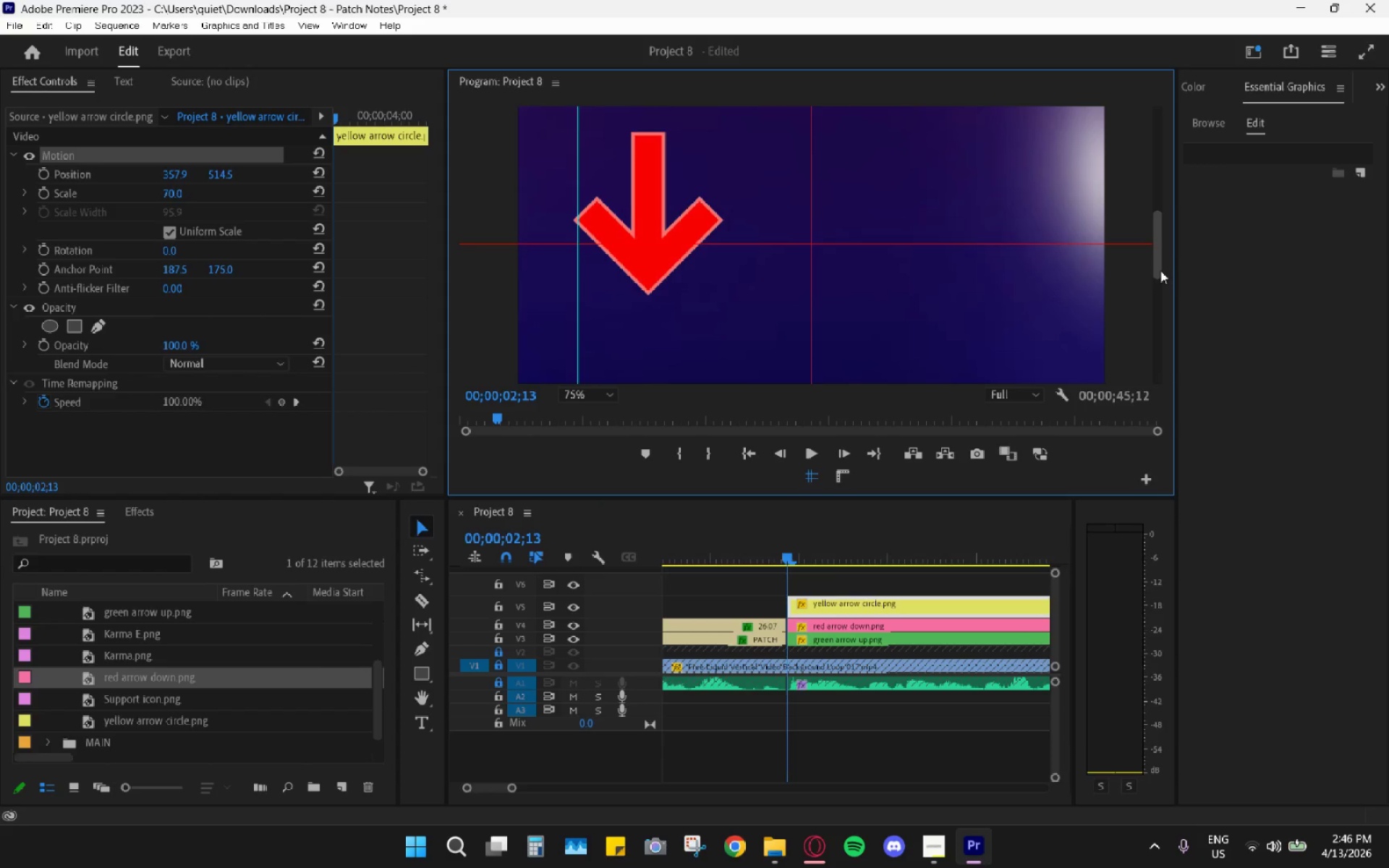 
left_click_drag(start_coordinate=[1160, 271], to_coordinate=[1136, 218])
 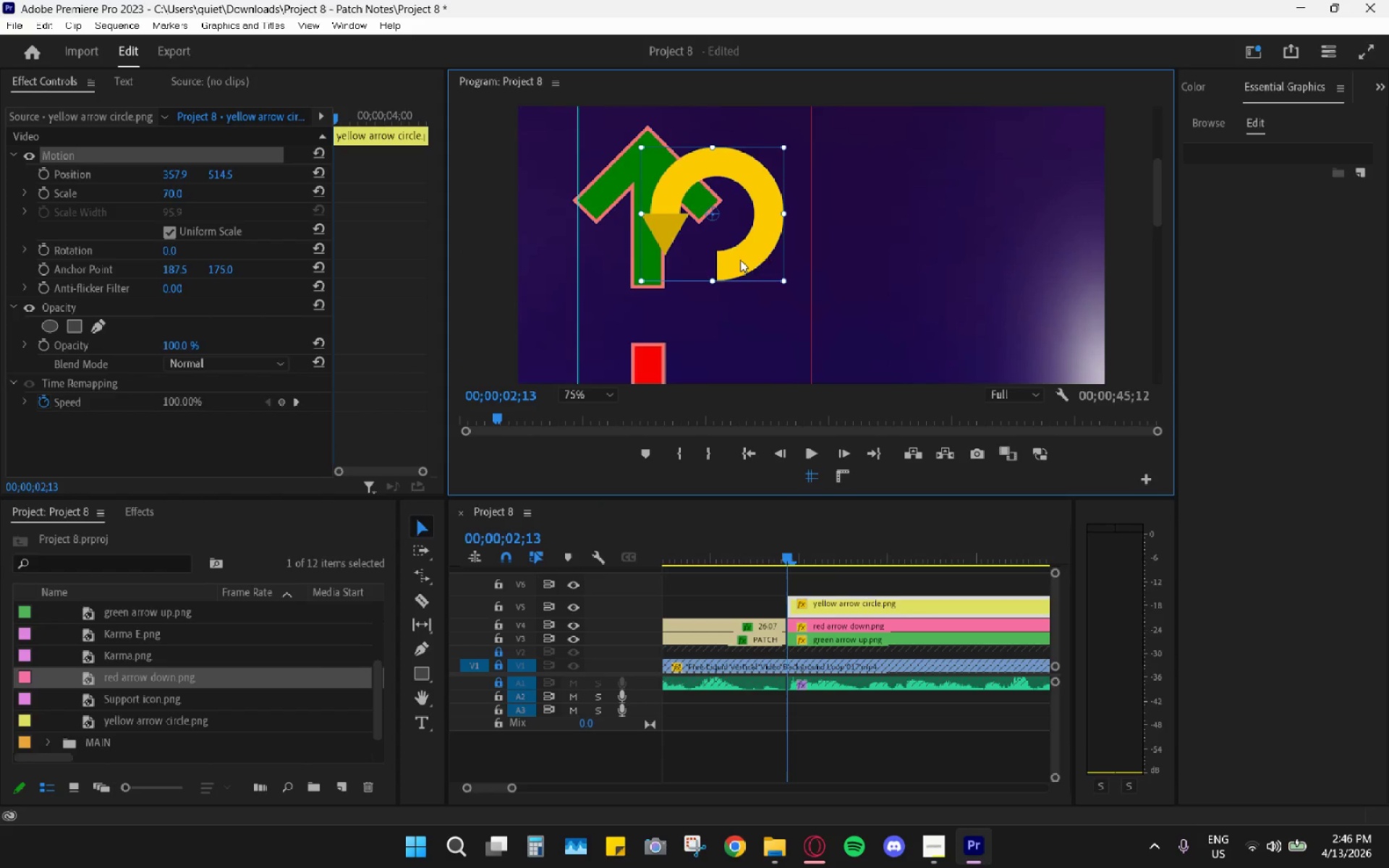 
left_click_drag(start_coordinate=[743, 250], to_coordinate=[678, 258])
 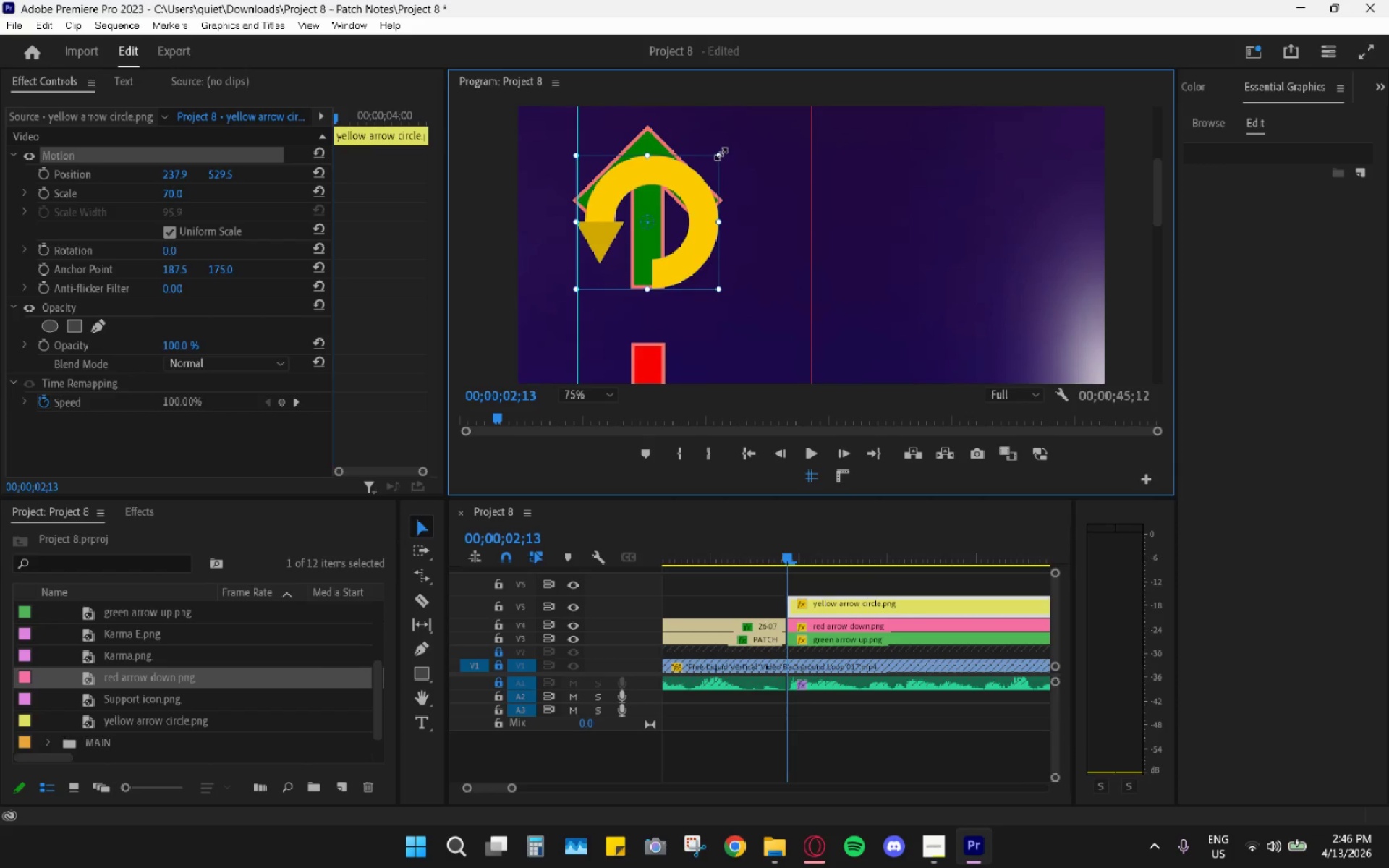 
left_click_drag(start_coordinate=[721, 153], to_coordinate=[744, 137])
 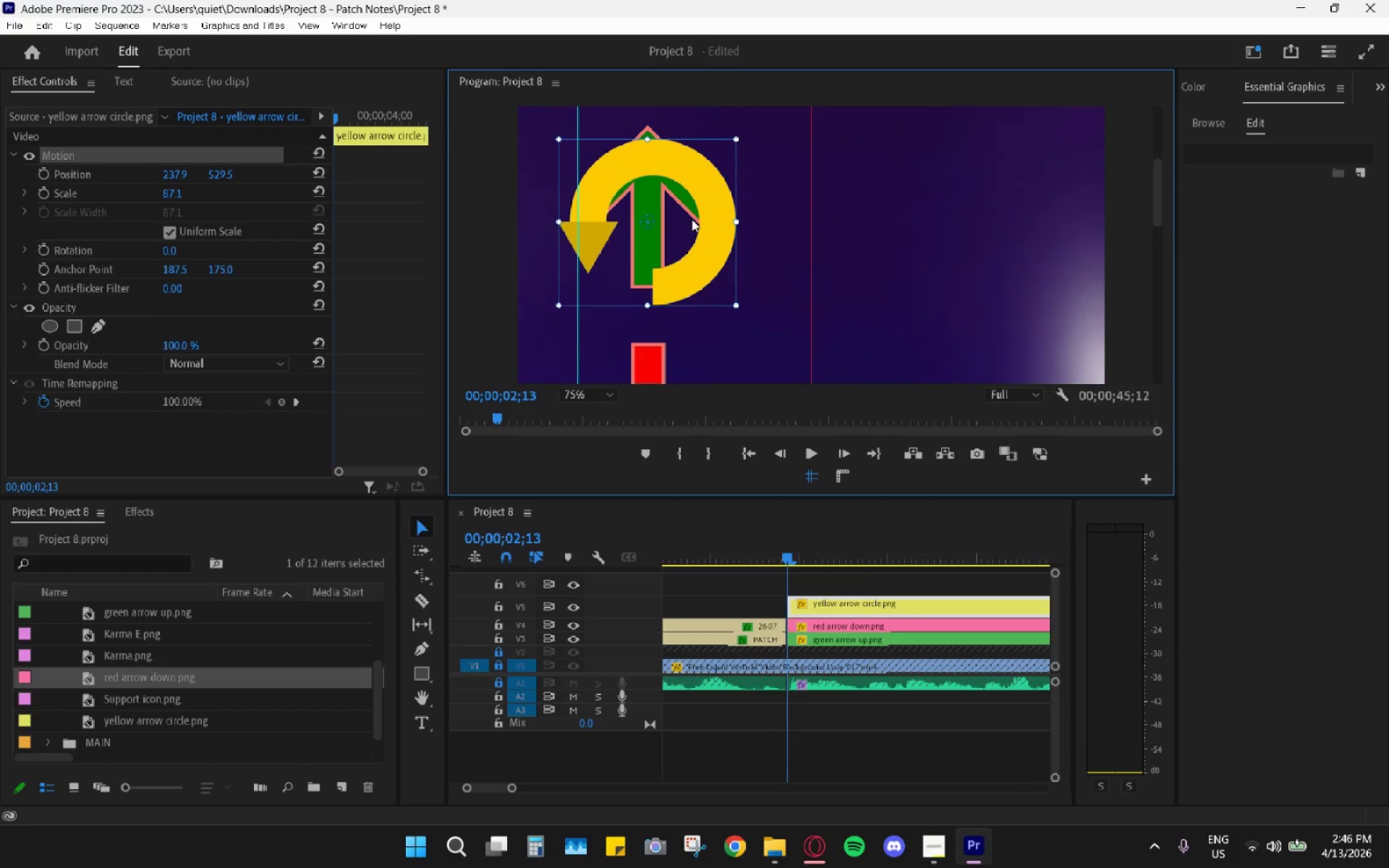 
left_click_drag(start_coordinate=[692, 219], to_coordinate=[721, 205])
 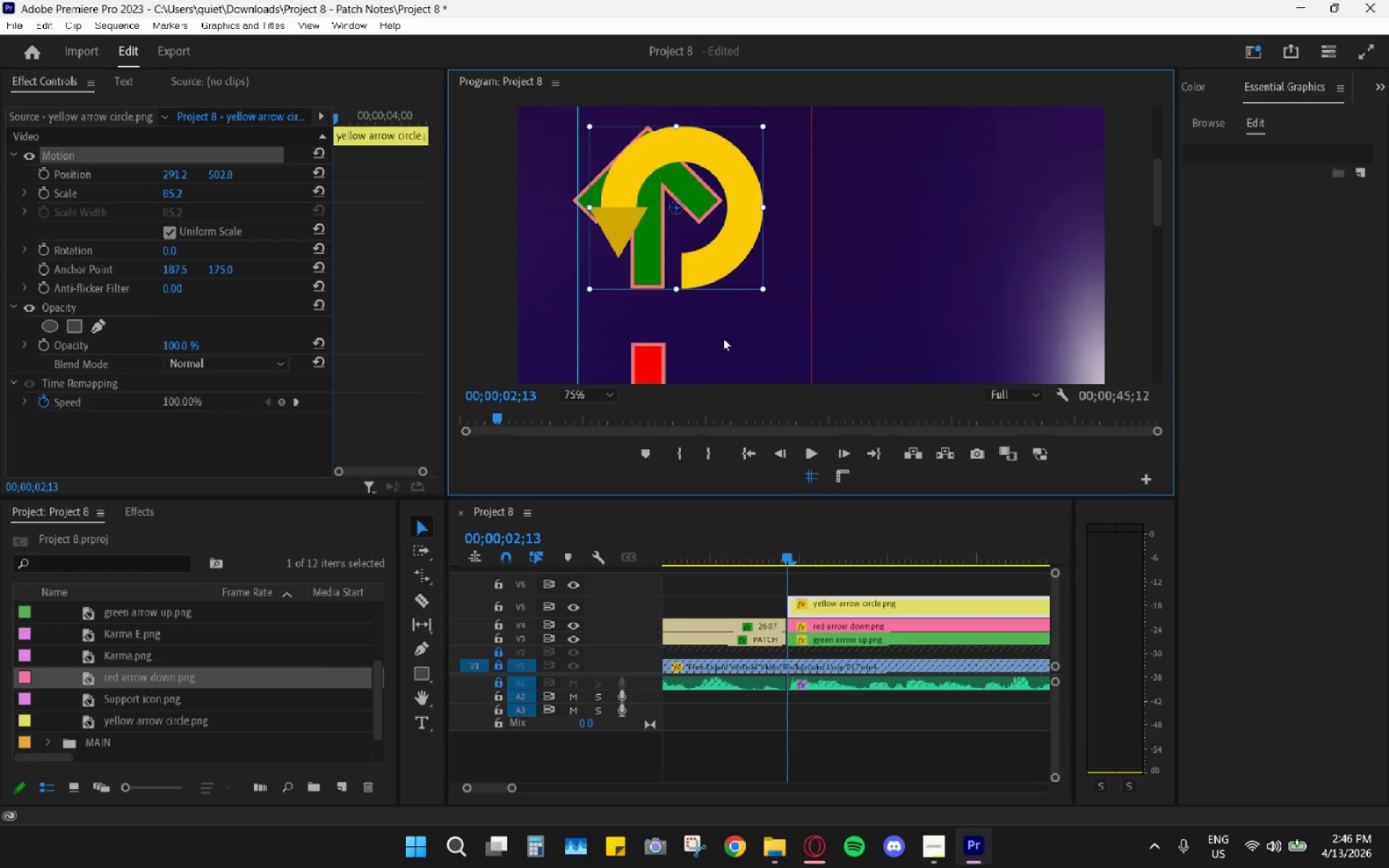 
wait(10.11)
 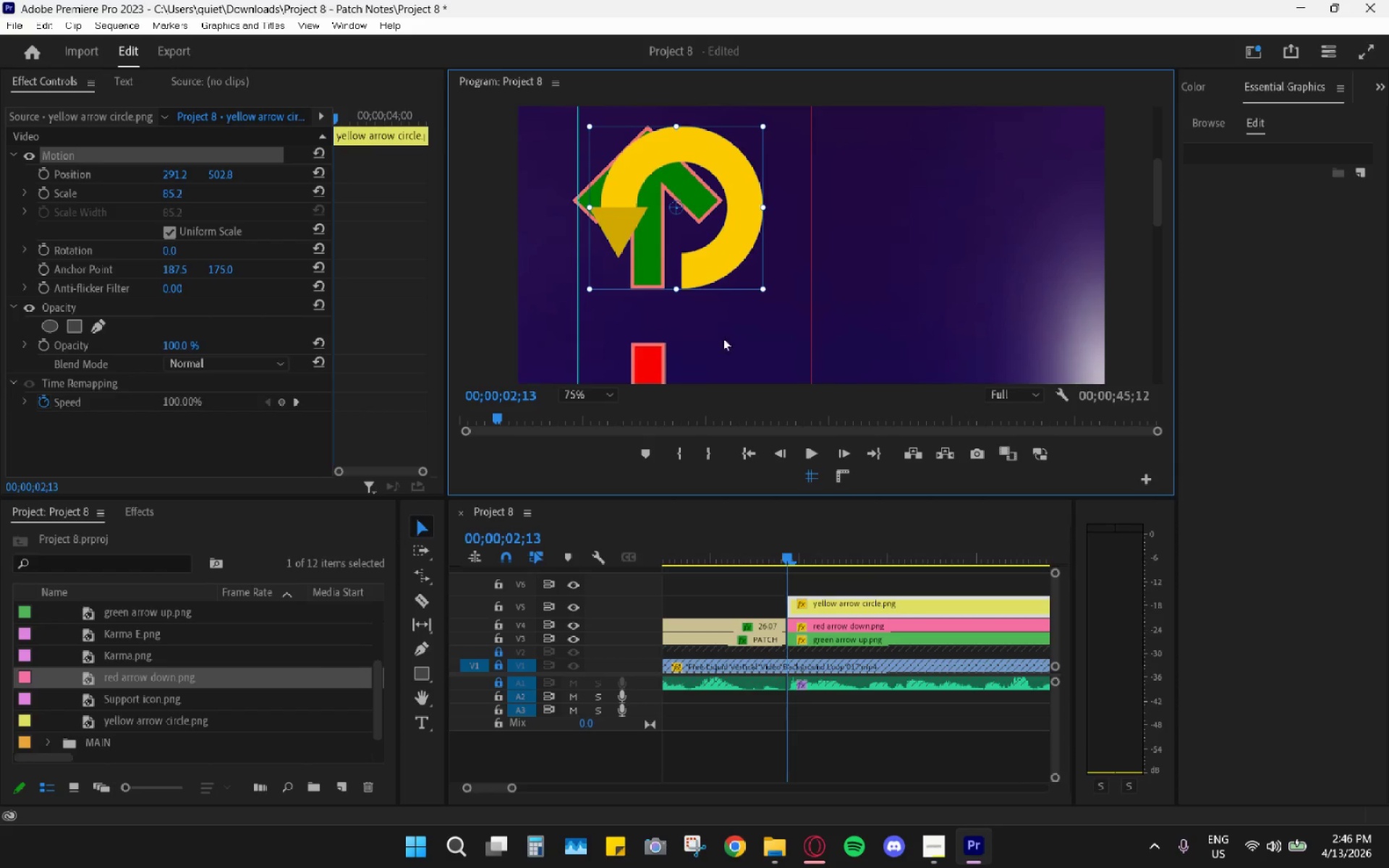 
left_click([582, 388])
 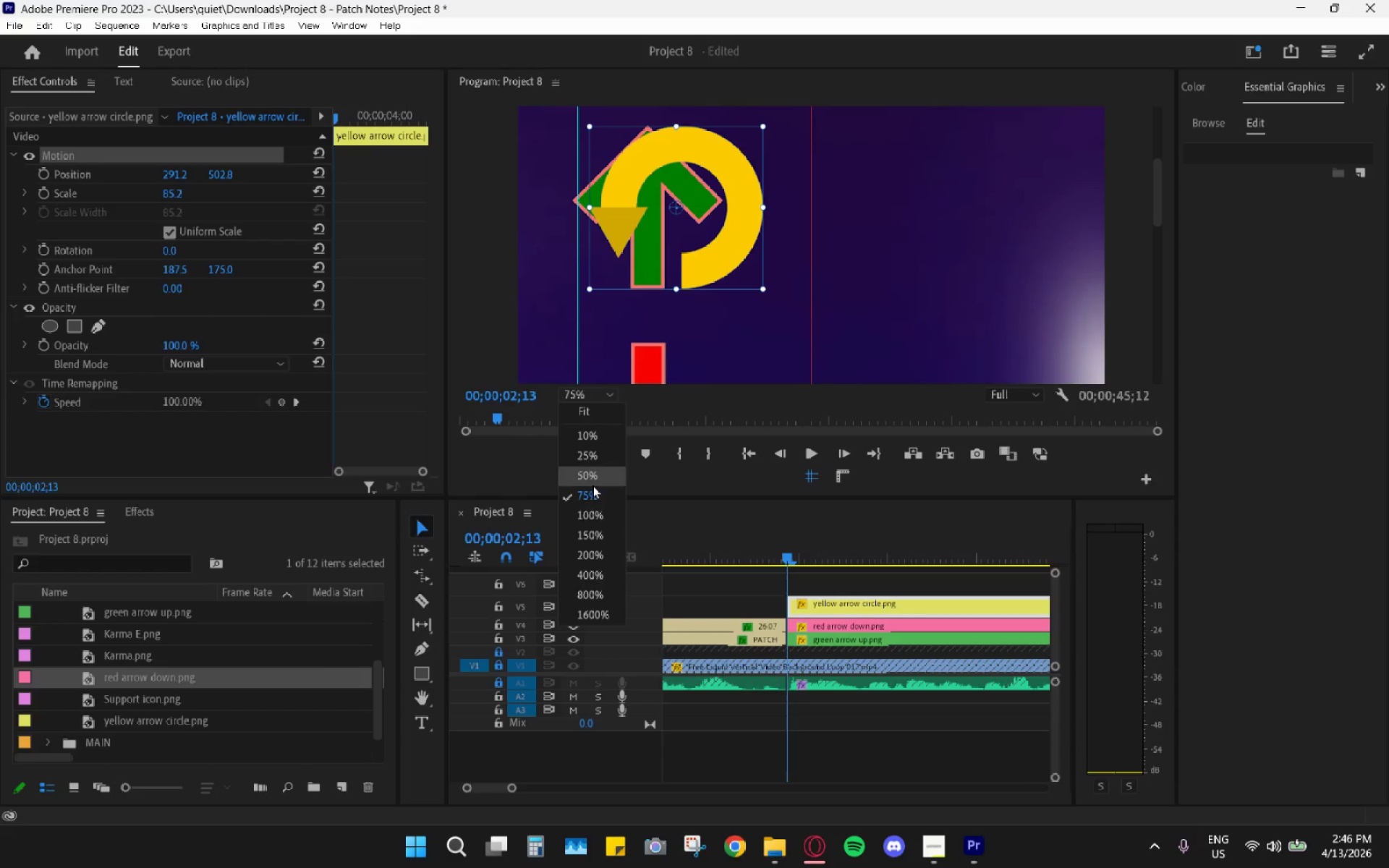 
left_click_drag(start_coordinate=[581, 527], to_coordinate=[588, 519])
 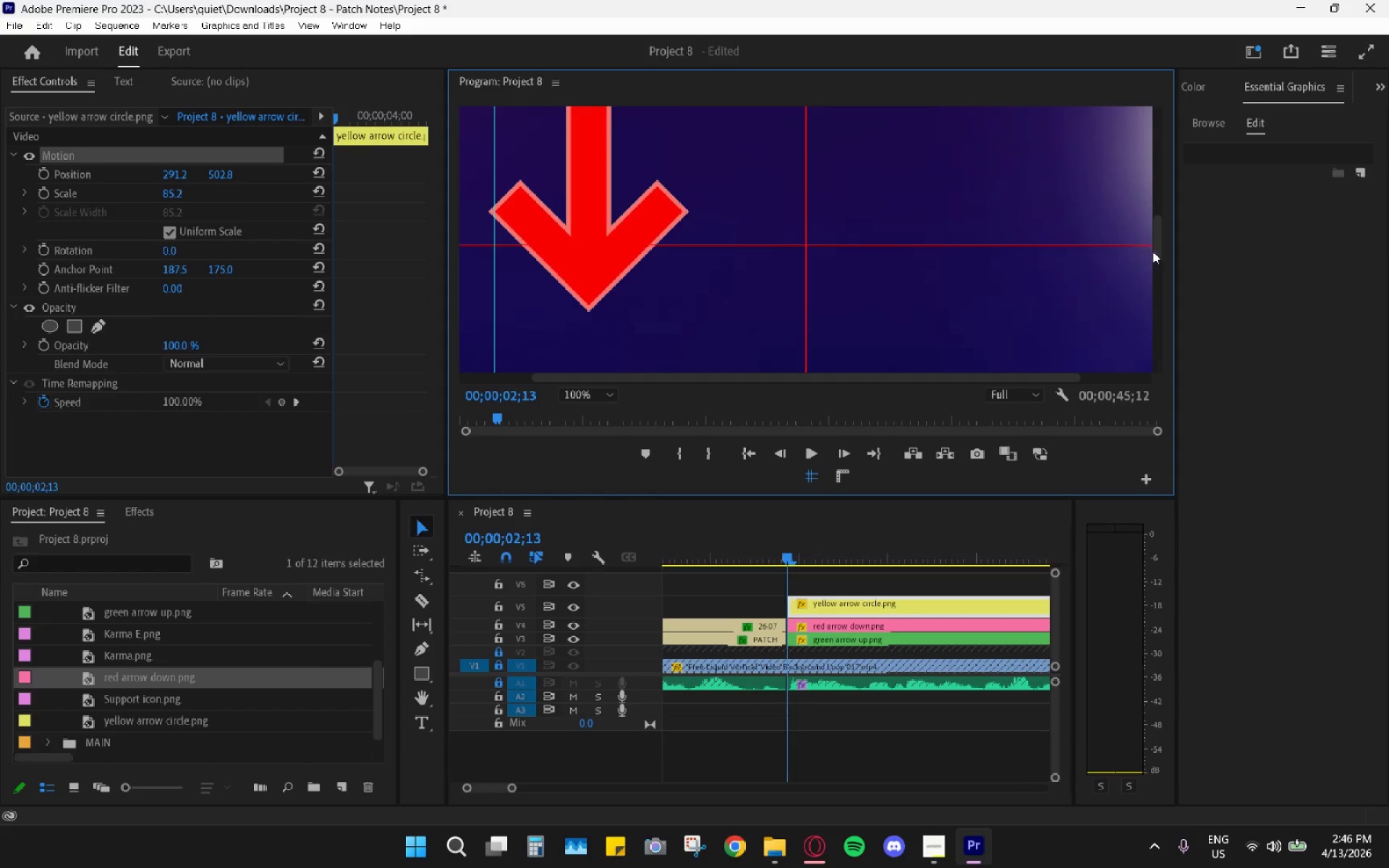 
left_click_drag(start_coordinate=[1158, 252], to_coordinate=[1181, 183])
 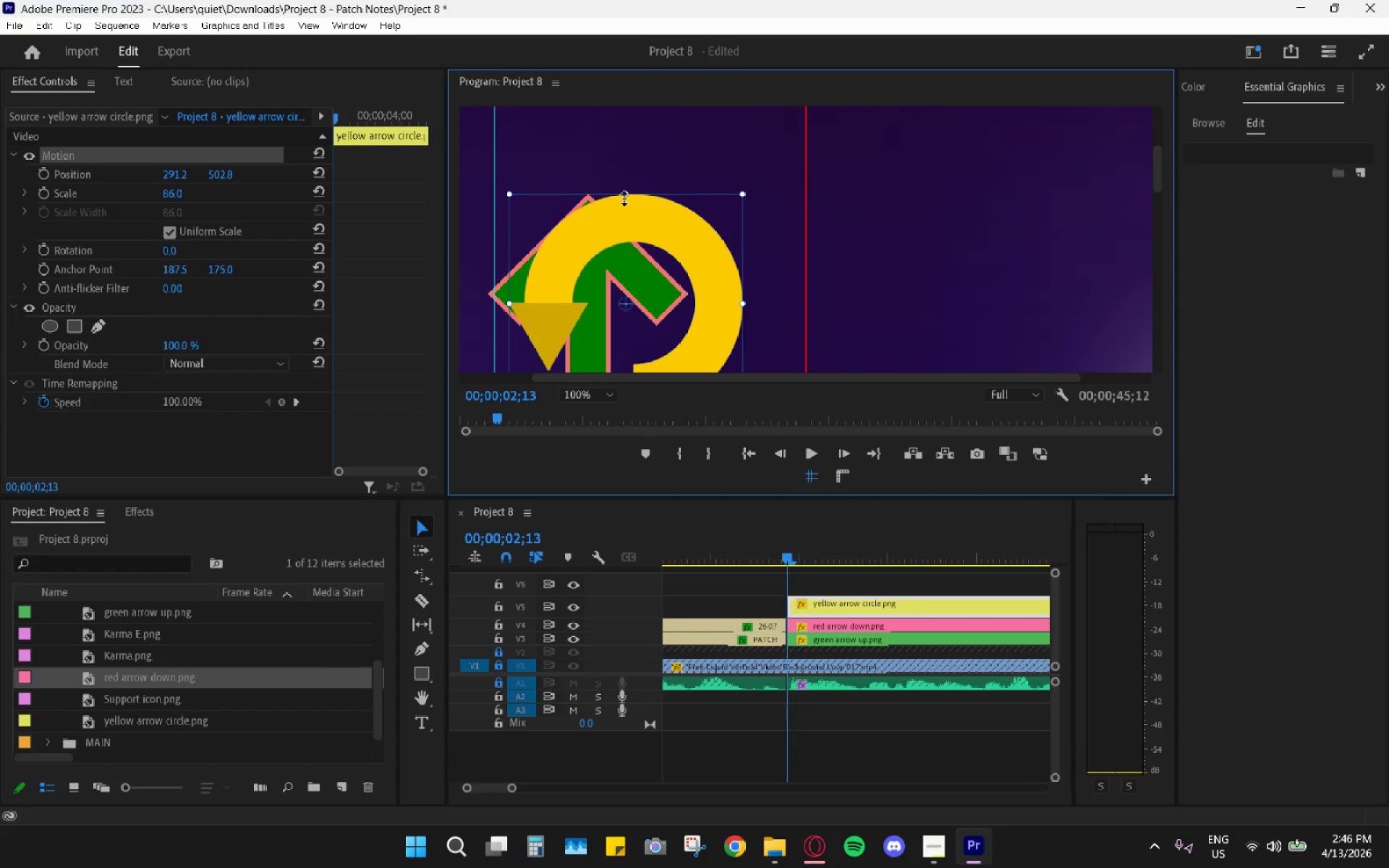 
scroll: coordinate [683, 220], scroll_direction: down, amount: 4.0
 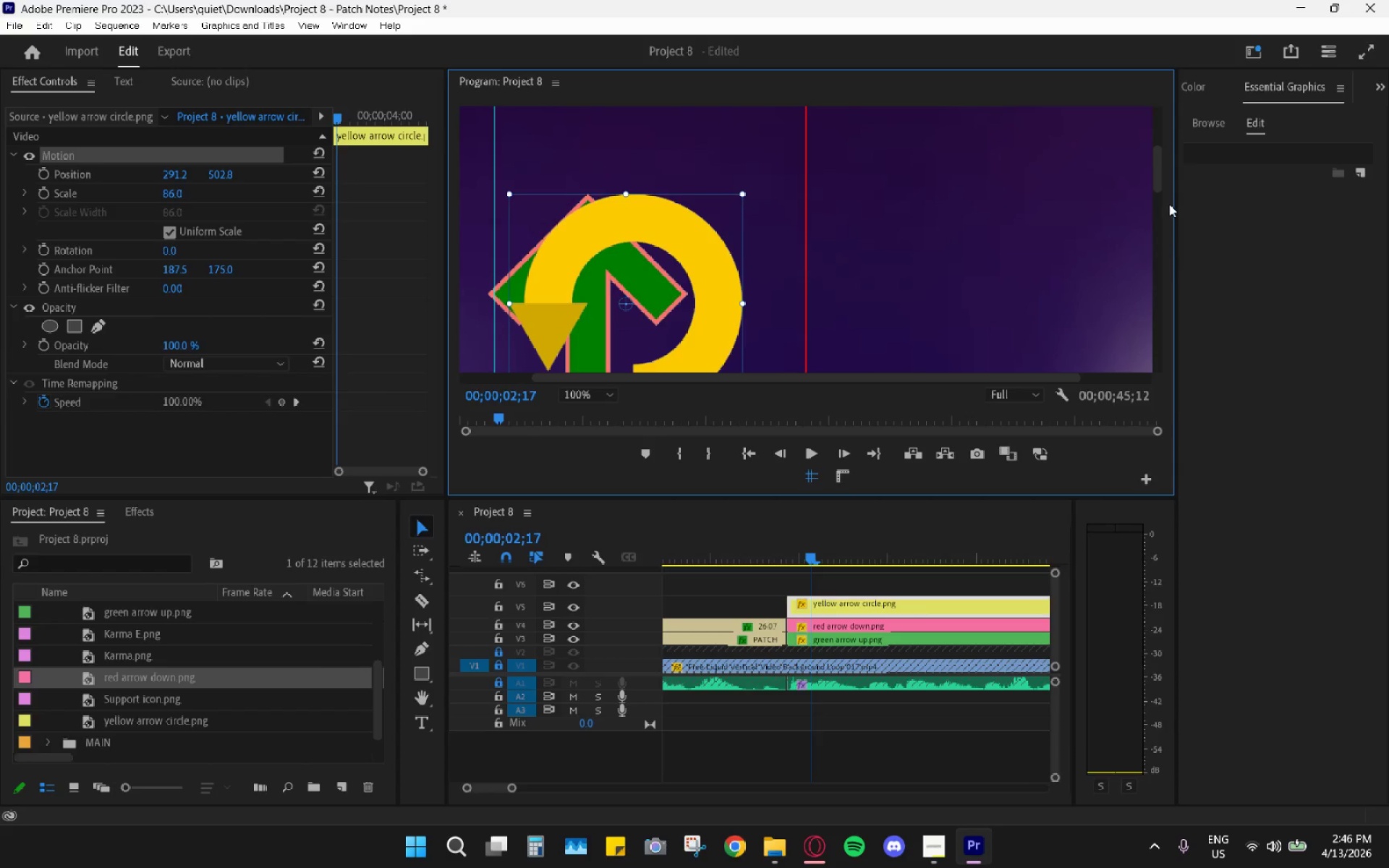 
left_click_drag(start_coordinate=[1158, 179], to_coordinate=[1154, 193])
 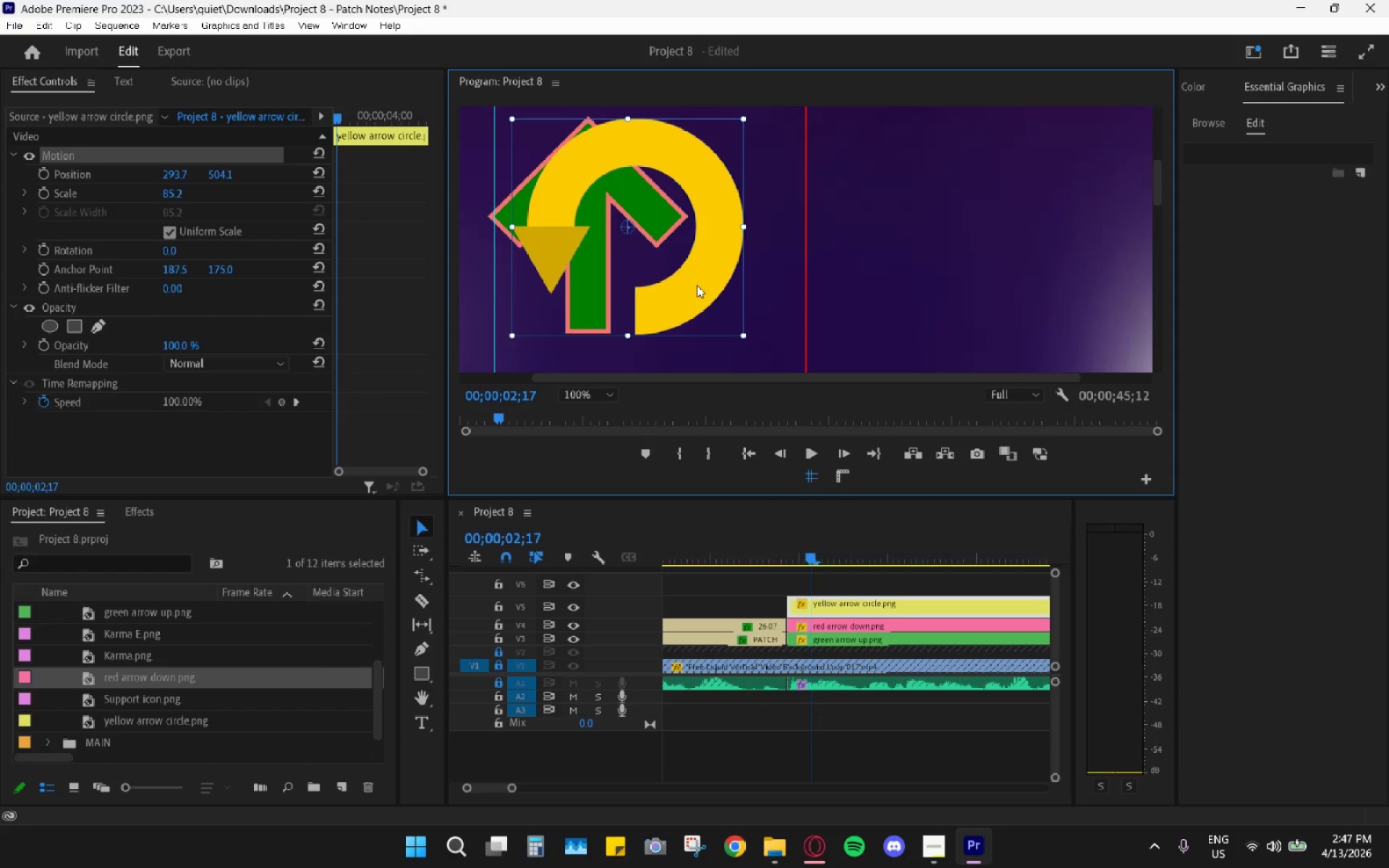 
wait(33.14)
 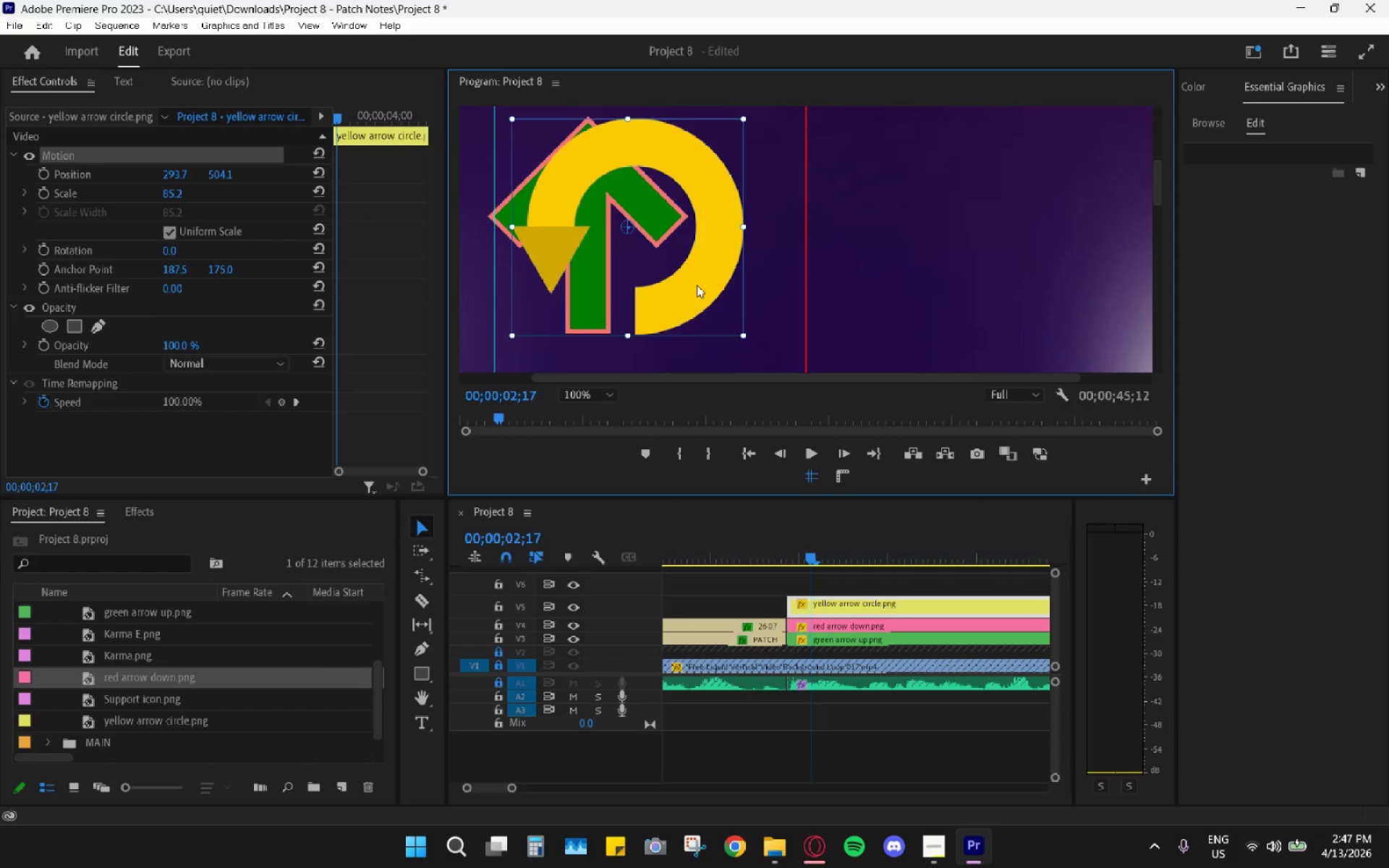 
right_click([705, 274])
 